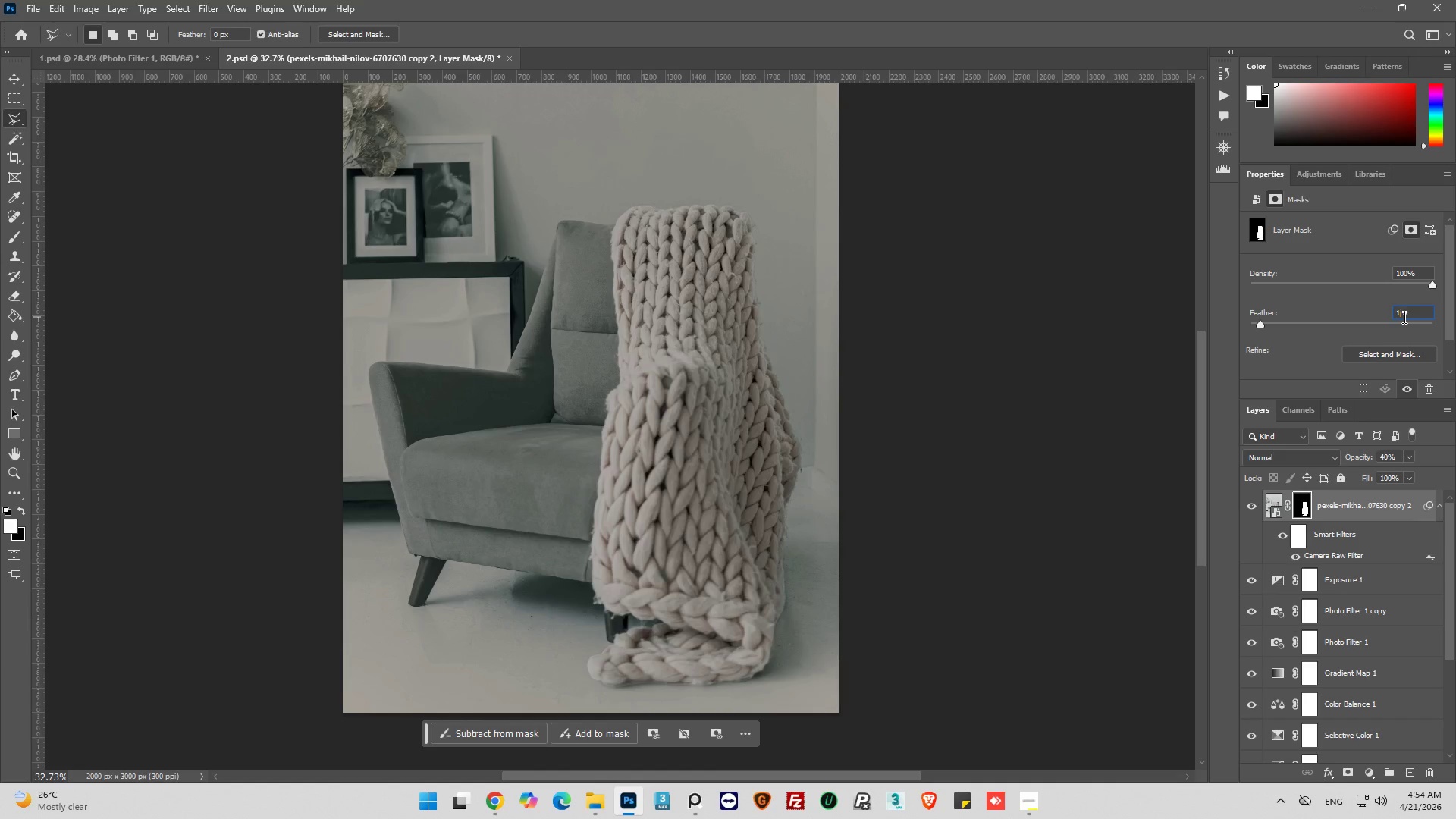 
key(Enter)
 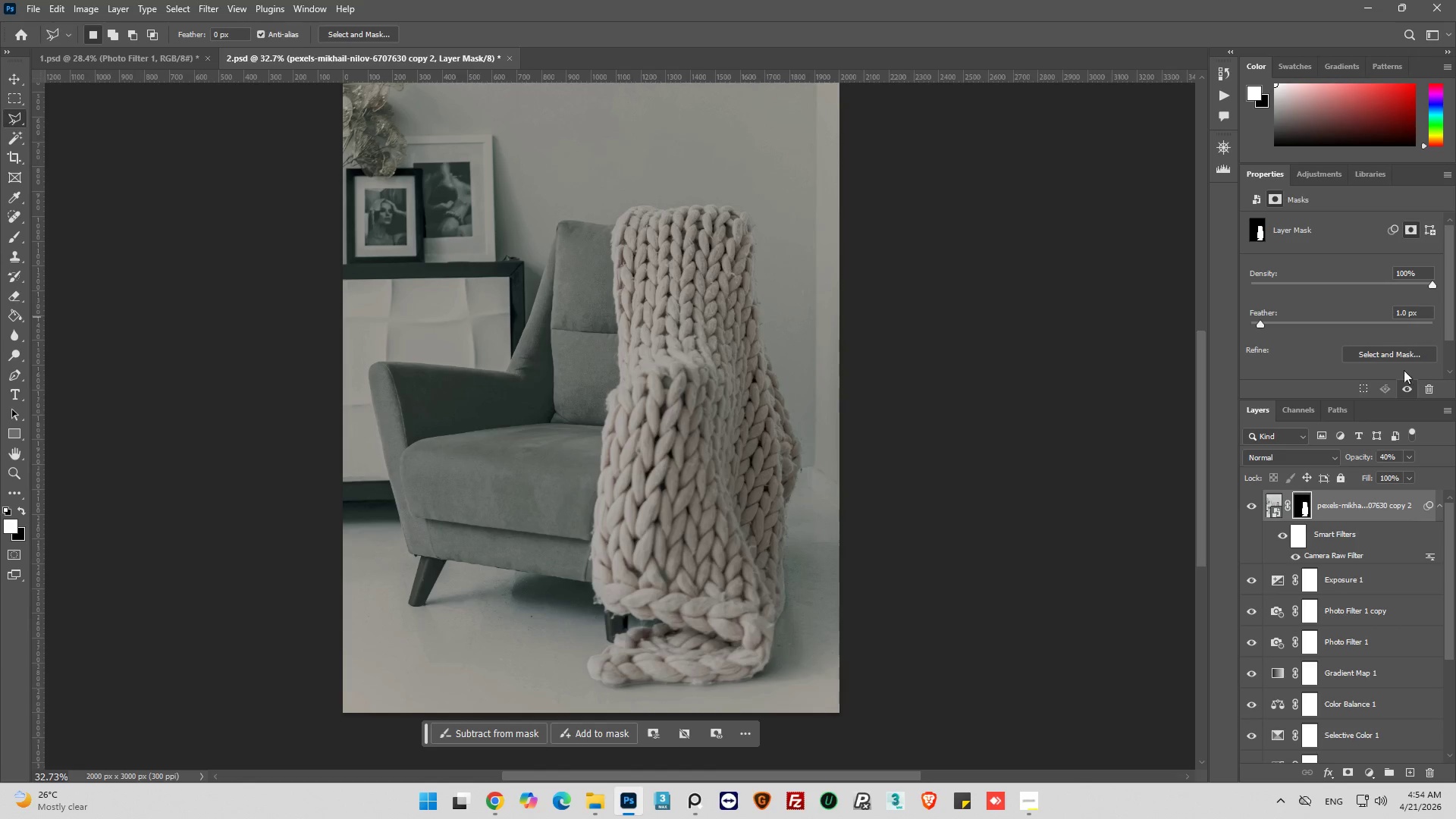 
left_click([1250, 508])
 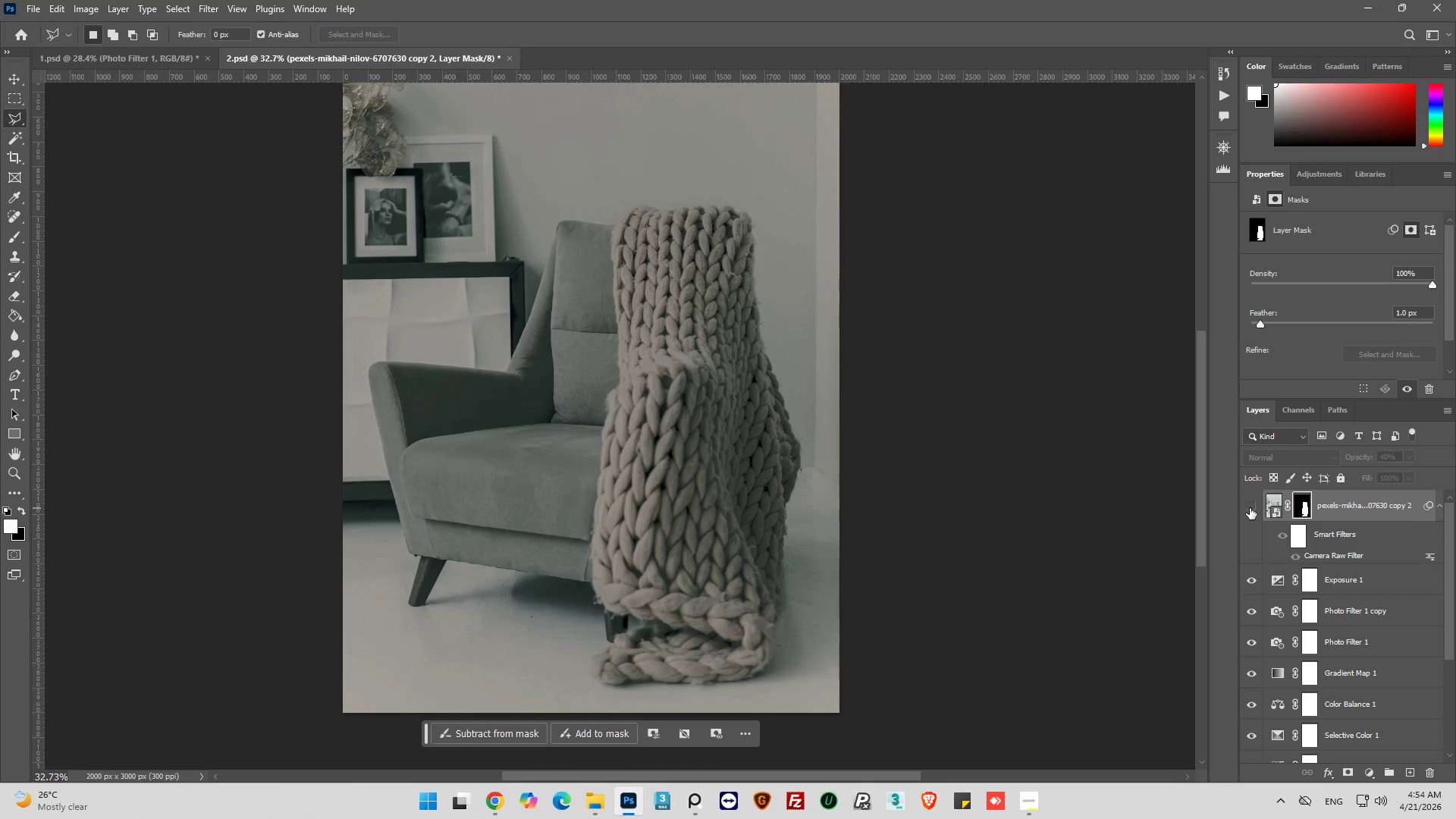 
left_click([1250, 508])
 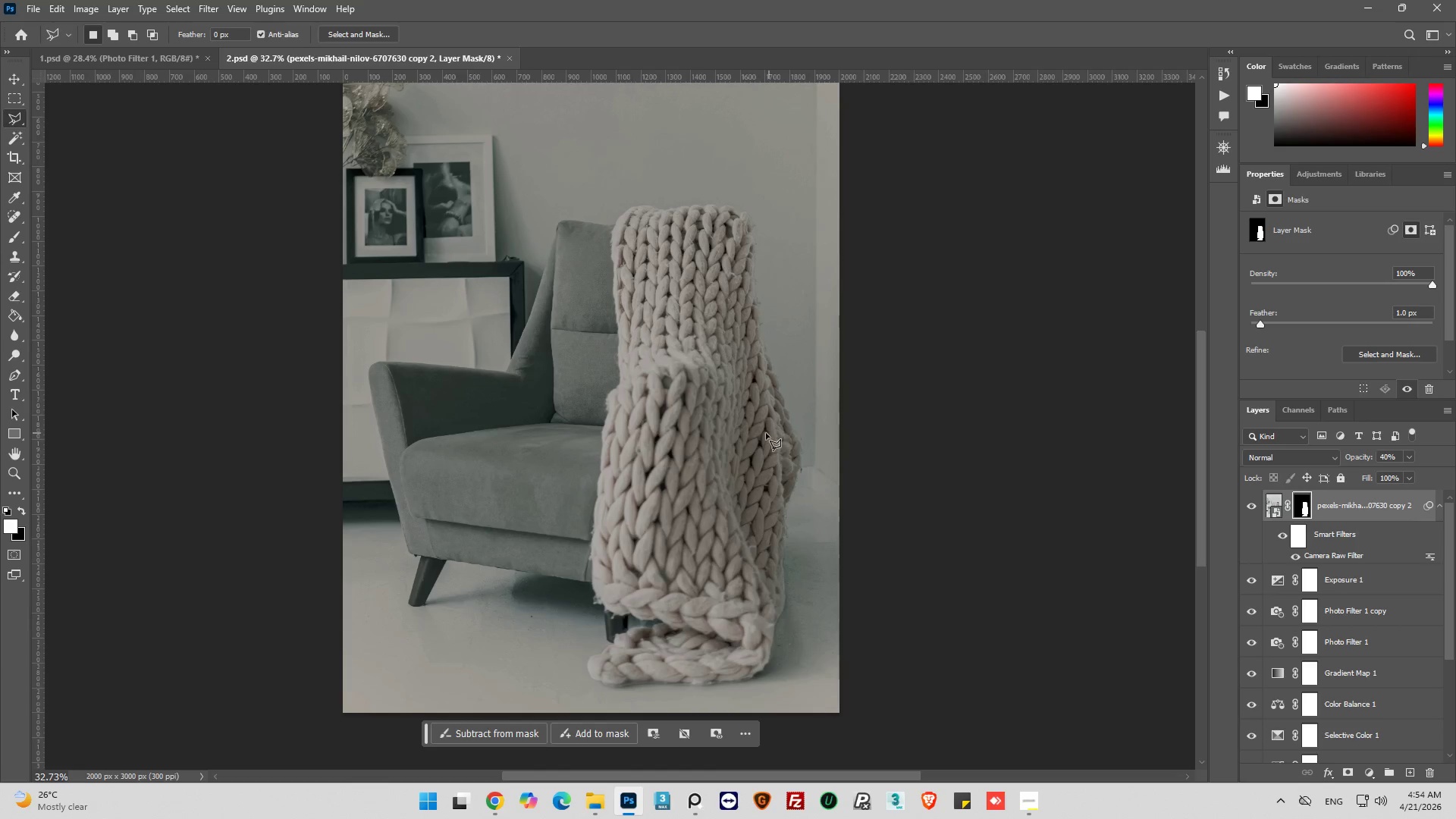 
scroll: coordinate [721, 453], scroll_direction: up, amount: 6.0
 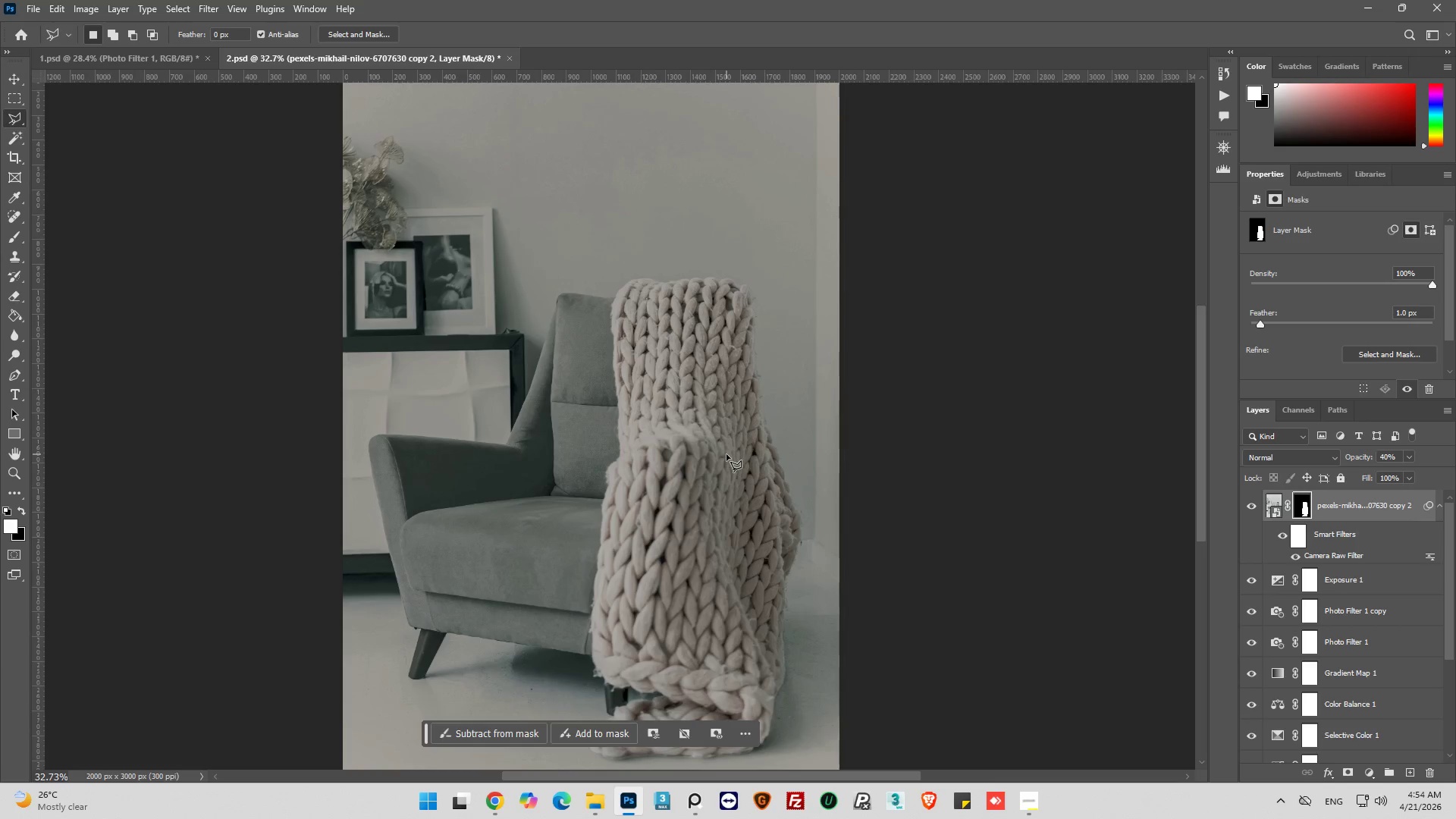 
hold_key(key=AltLeft, duration=0.83)
 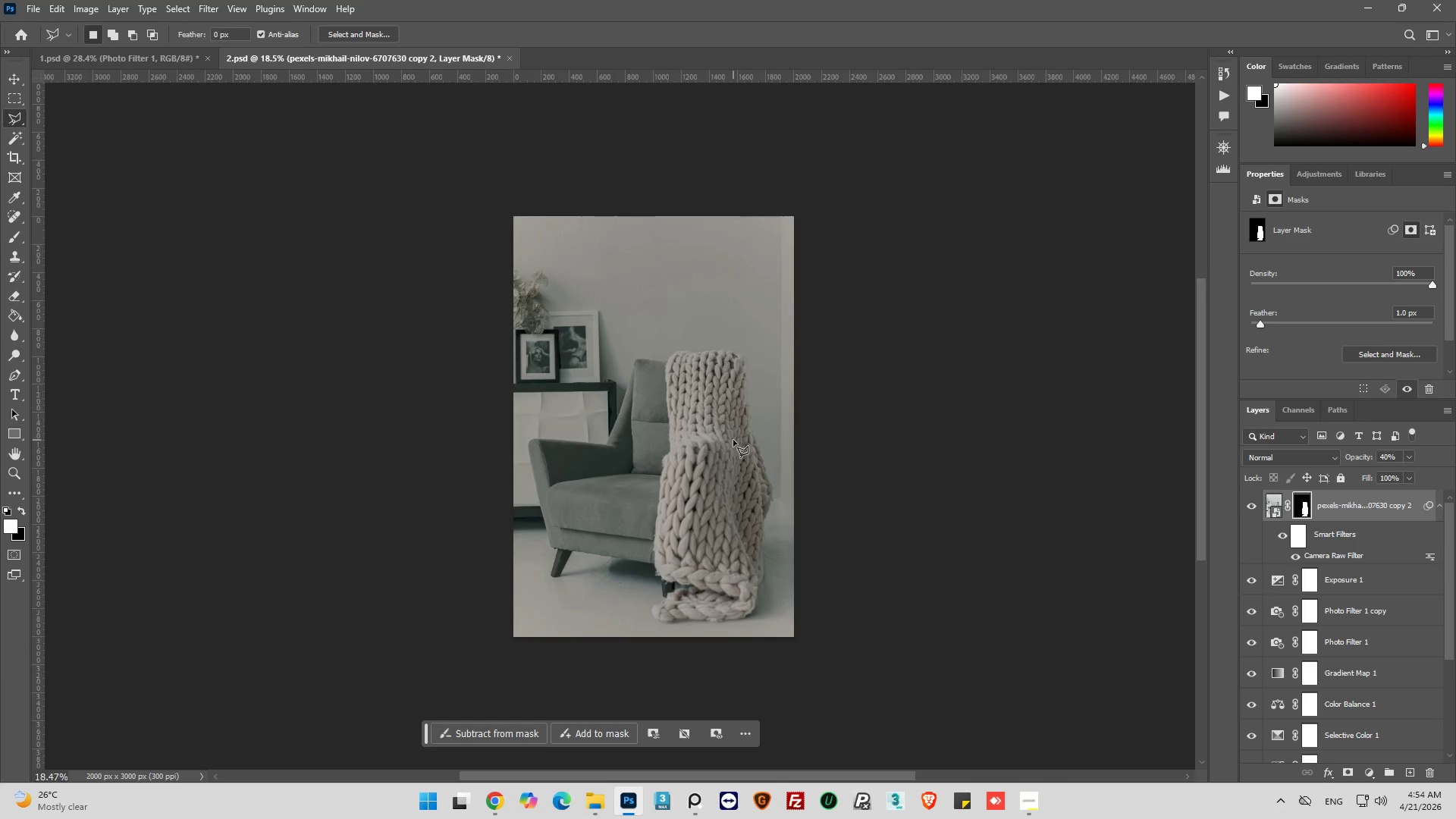 
key(Alt+AltLeft)
 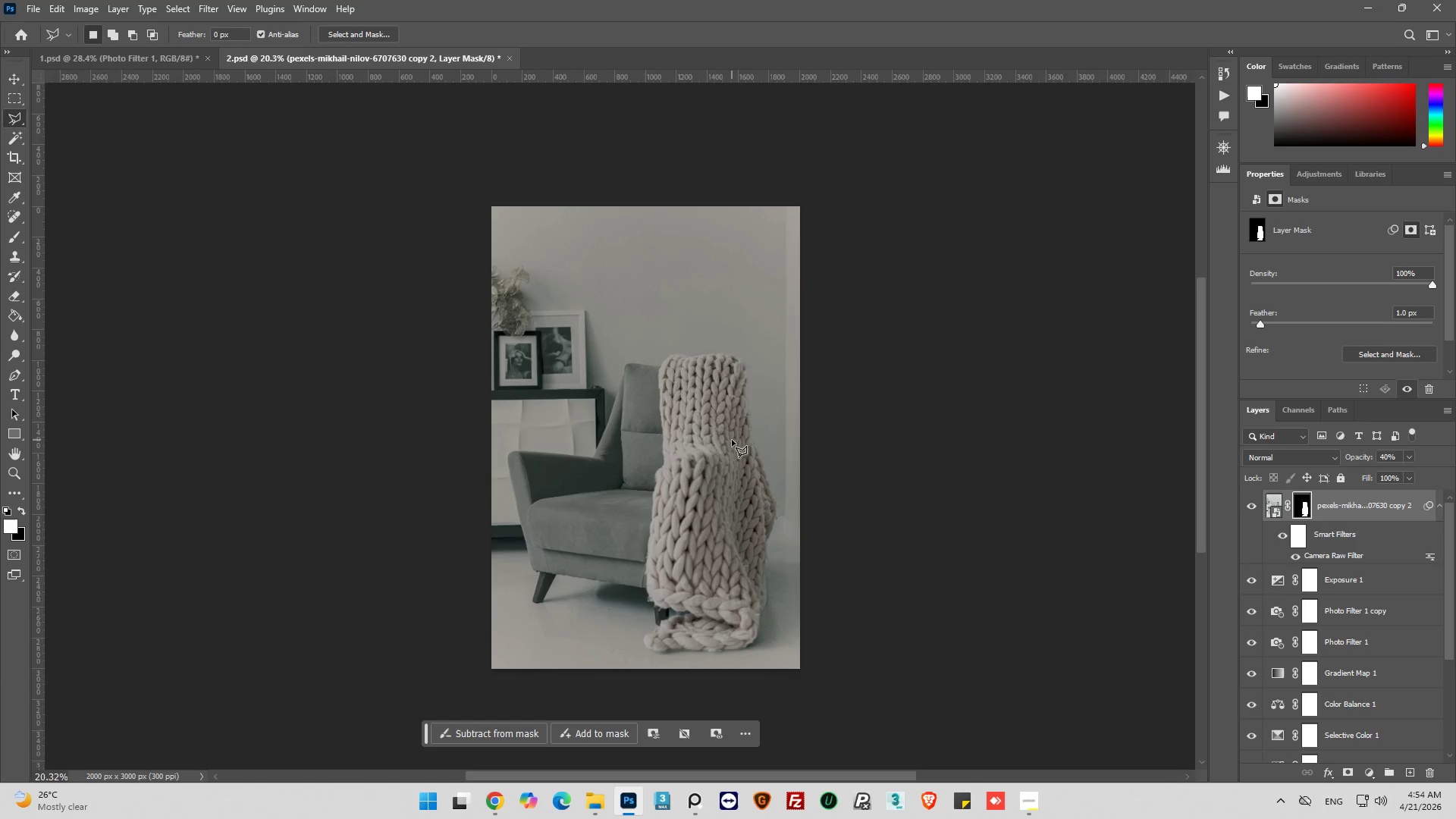 
hold_key(key=AltLeft, duration=0.47)
scroll: coordinate [732, 443], scroll_direction: down, amount: 3.0
 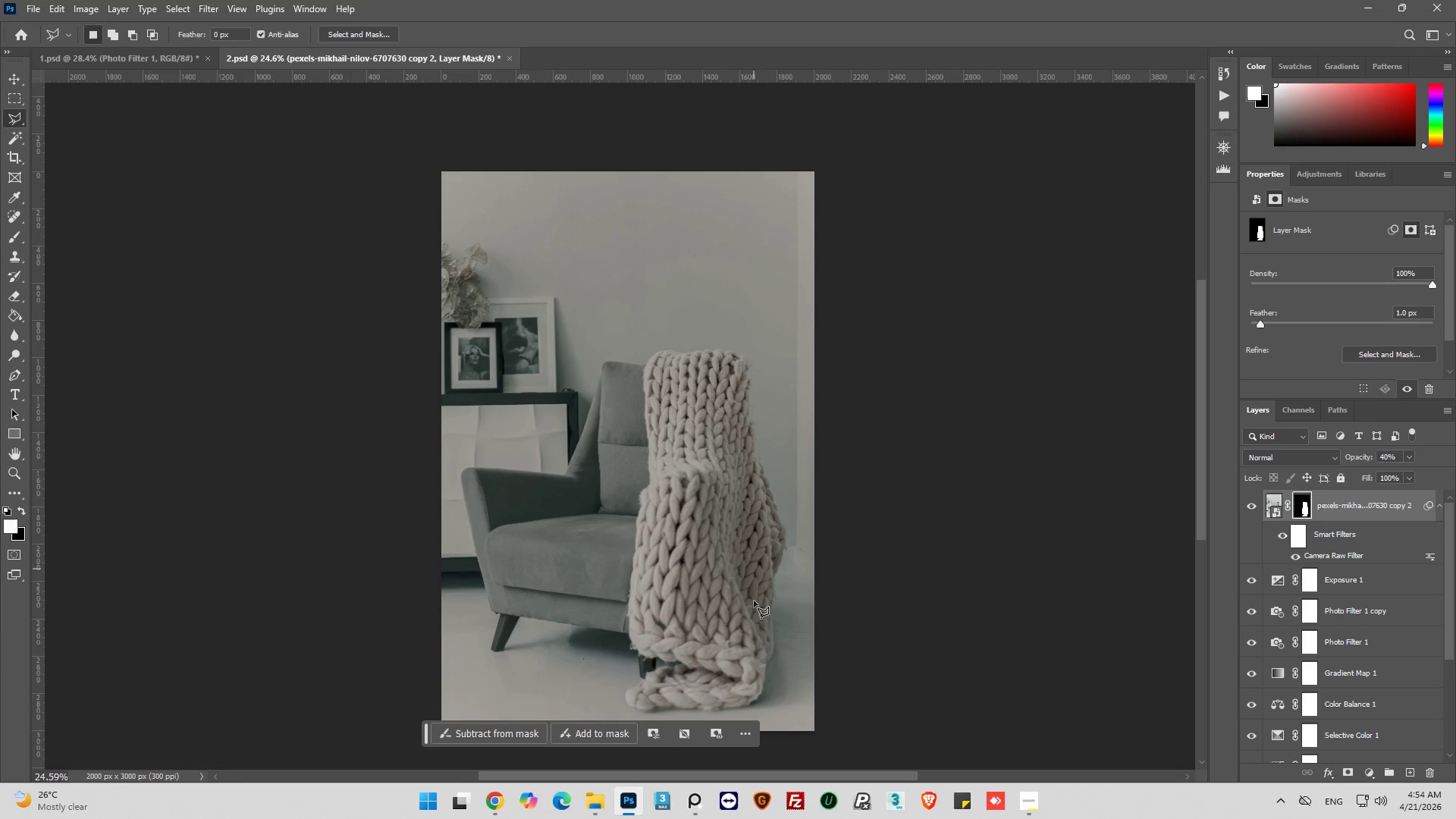 
left_click_drag(start_coordinate=[745, 772], to_coordinate=[685, 786])
 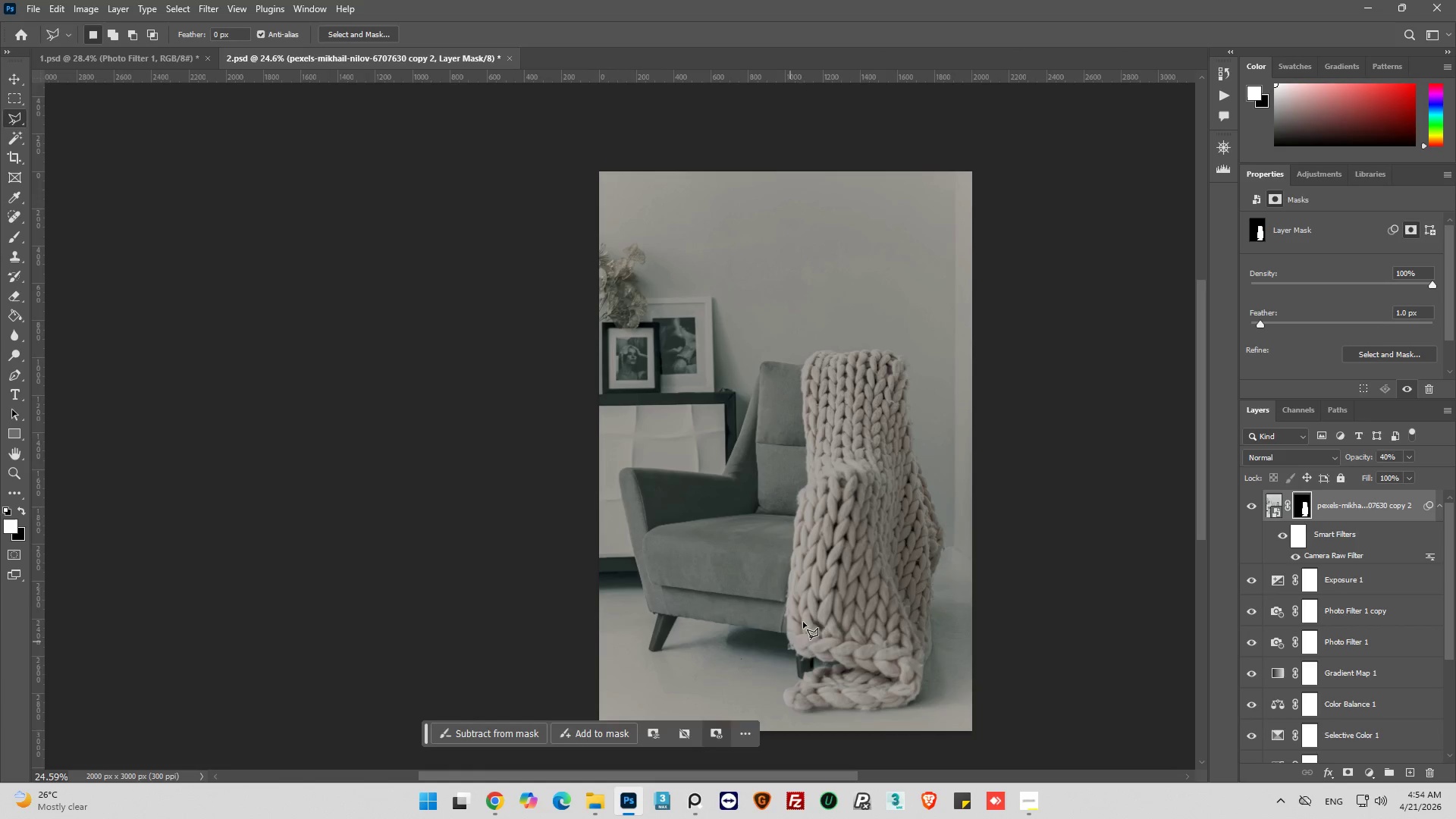 
scroll: coordinate [1280, 704], scroll_direction: down, amount: 6.0
 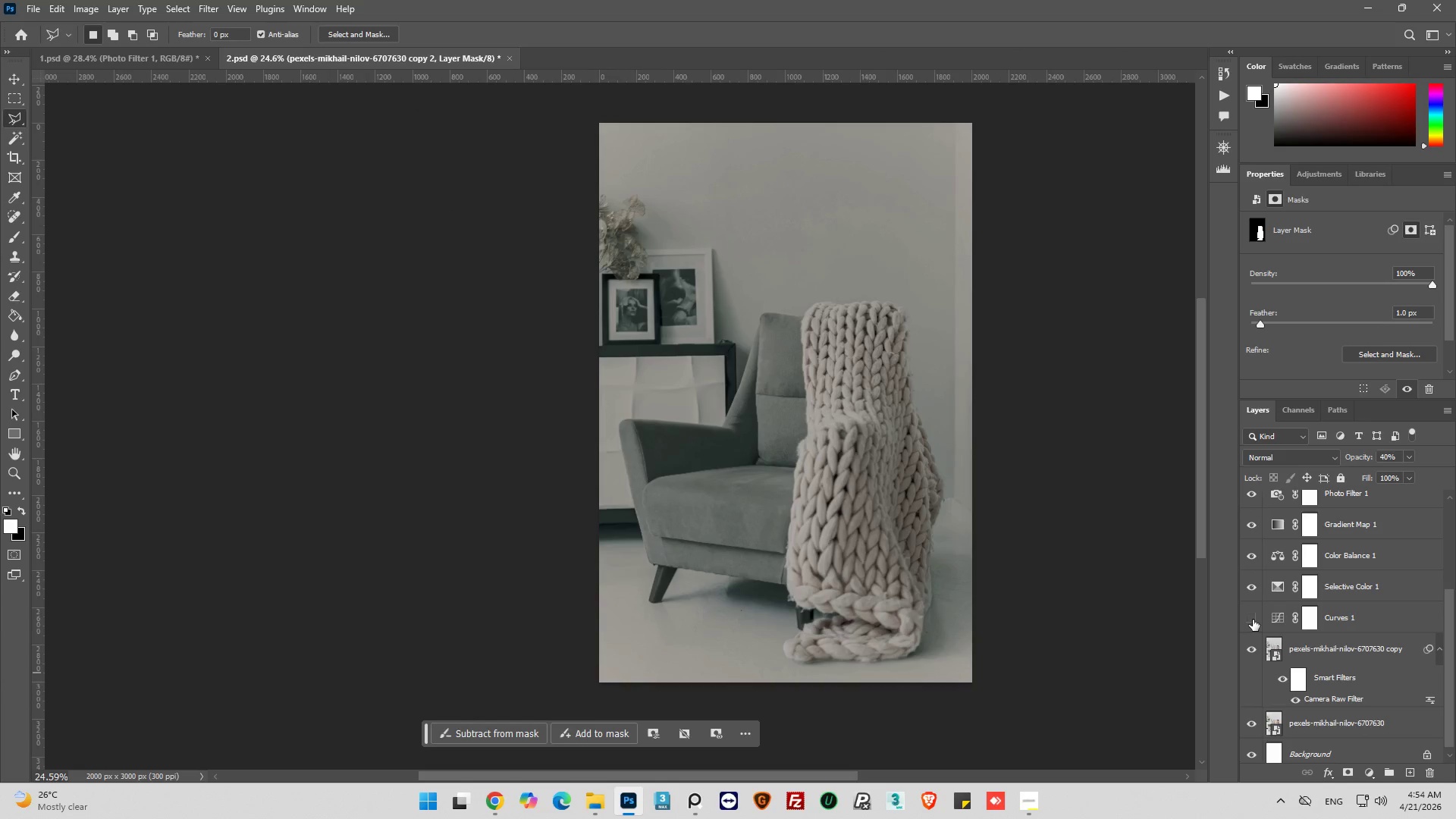 
left_click([1252, 620])
 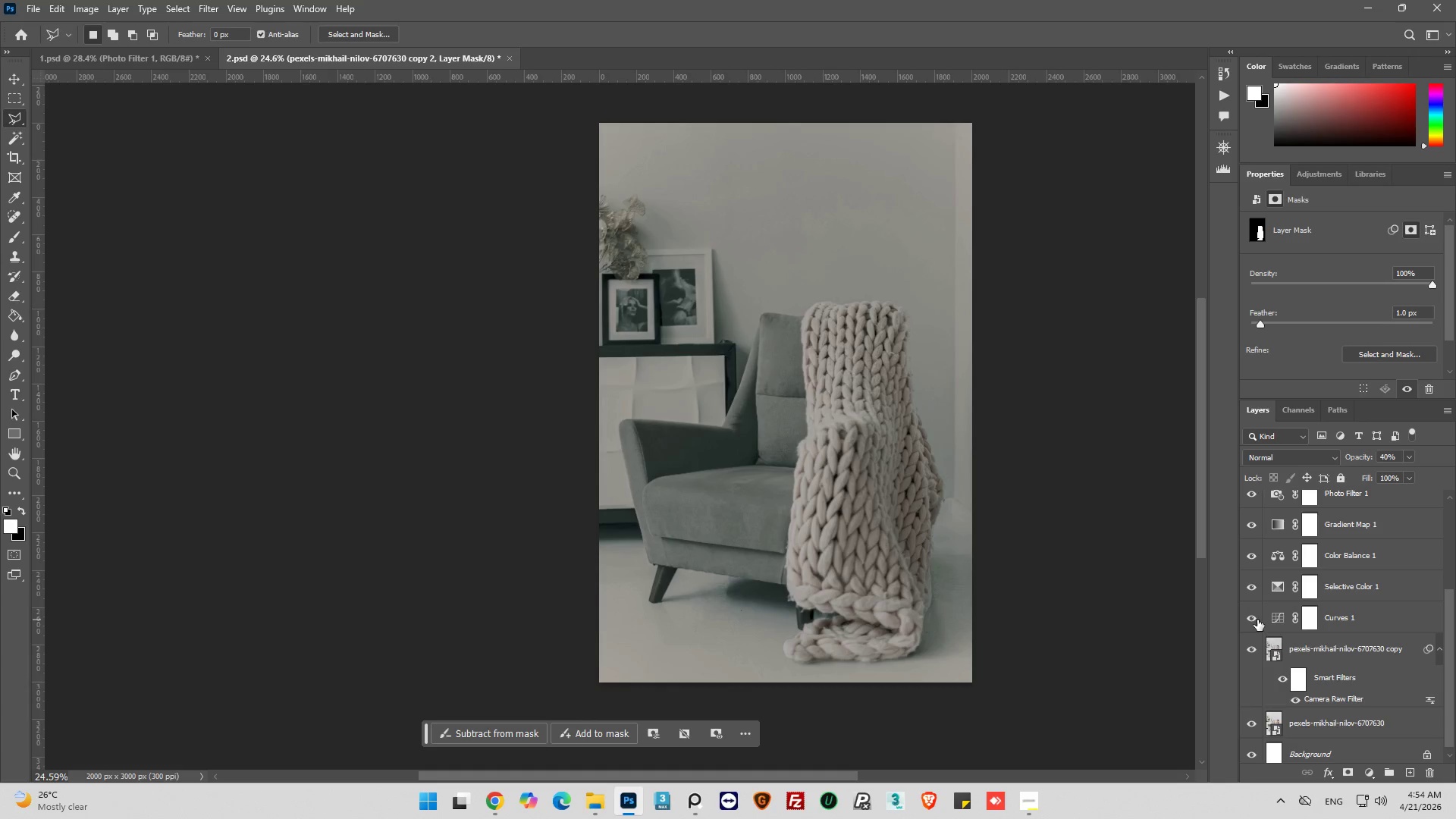 
left_click([1253, 620])
 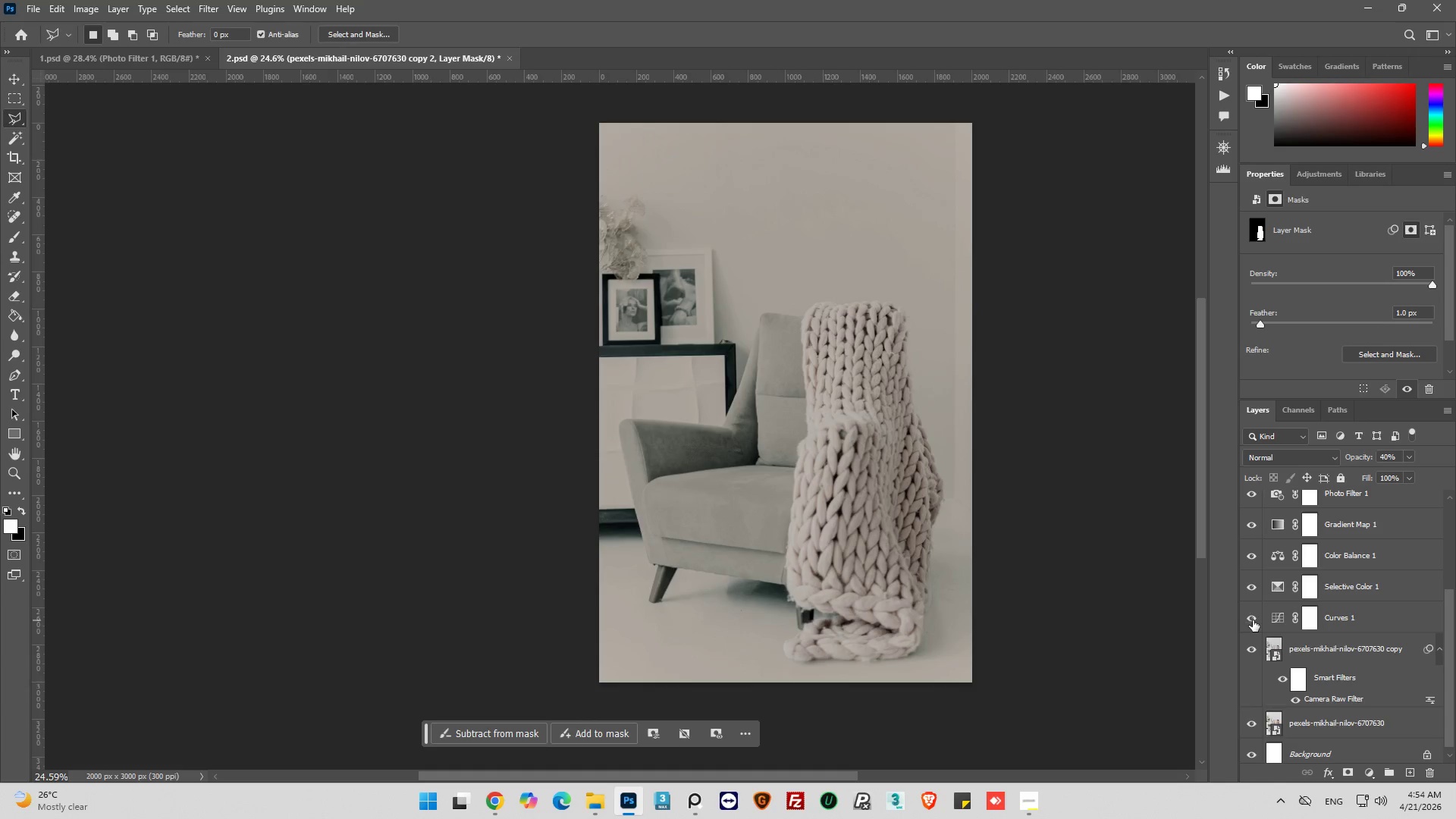 
left_click([1253, 620])
 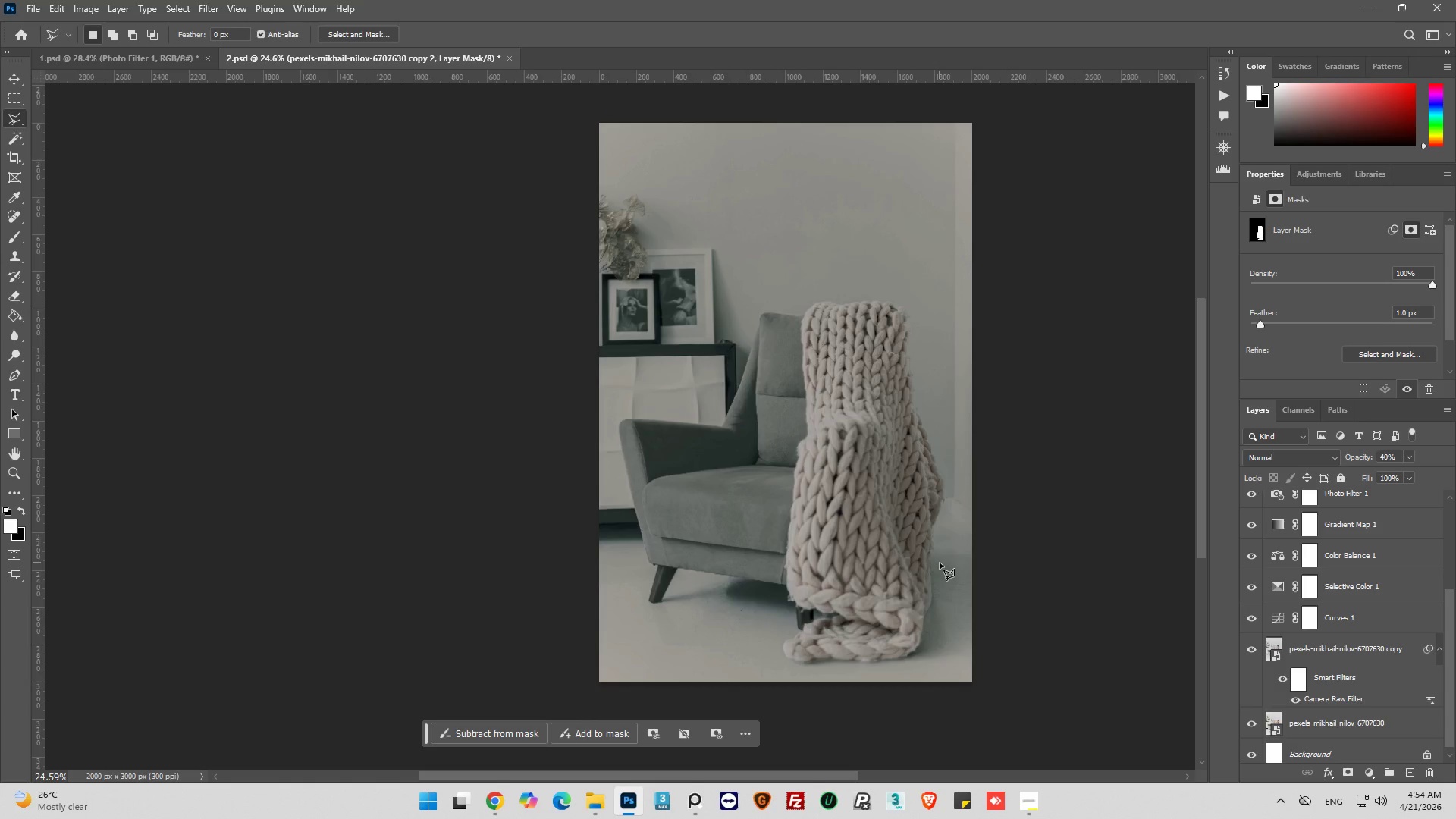 
wait(31.06)
 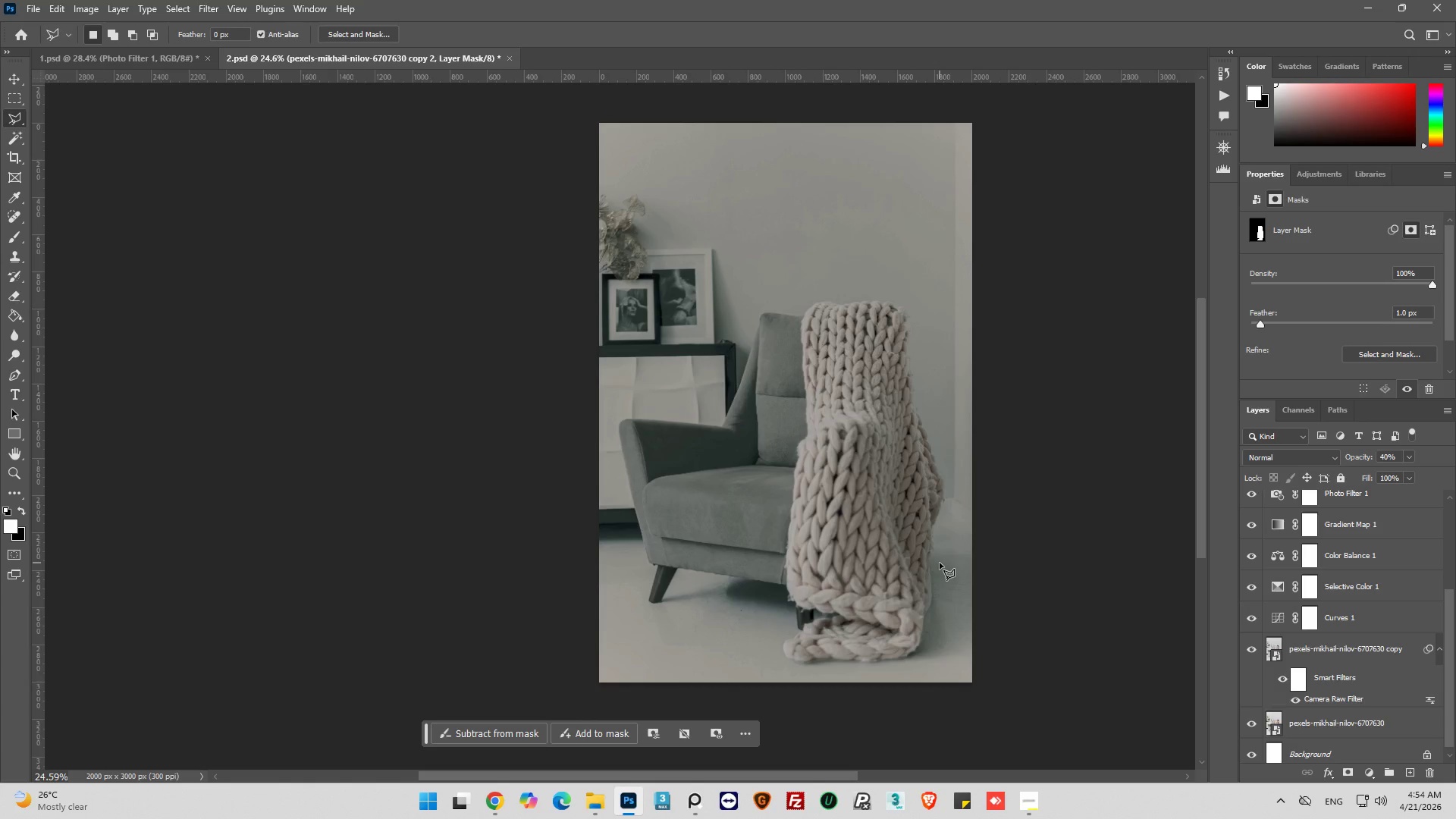 
hold_key(key=AltLeft, duration=0.58)
scroll: coordinate [902, 410], scroll_direction: up, amount: 4.0
 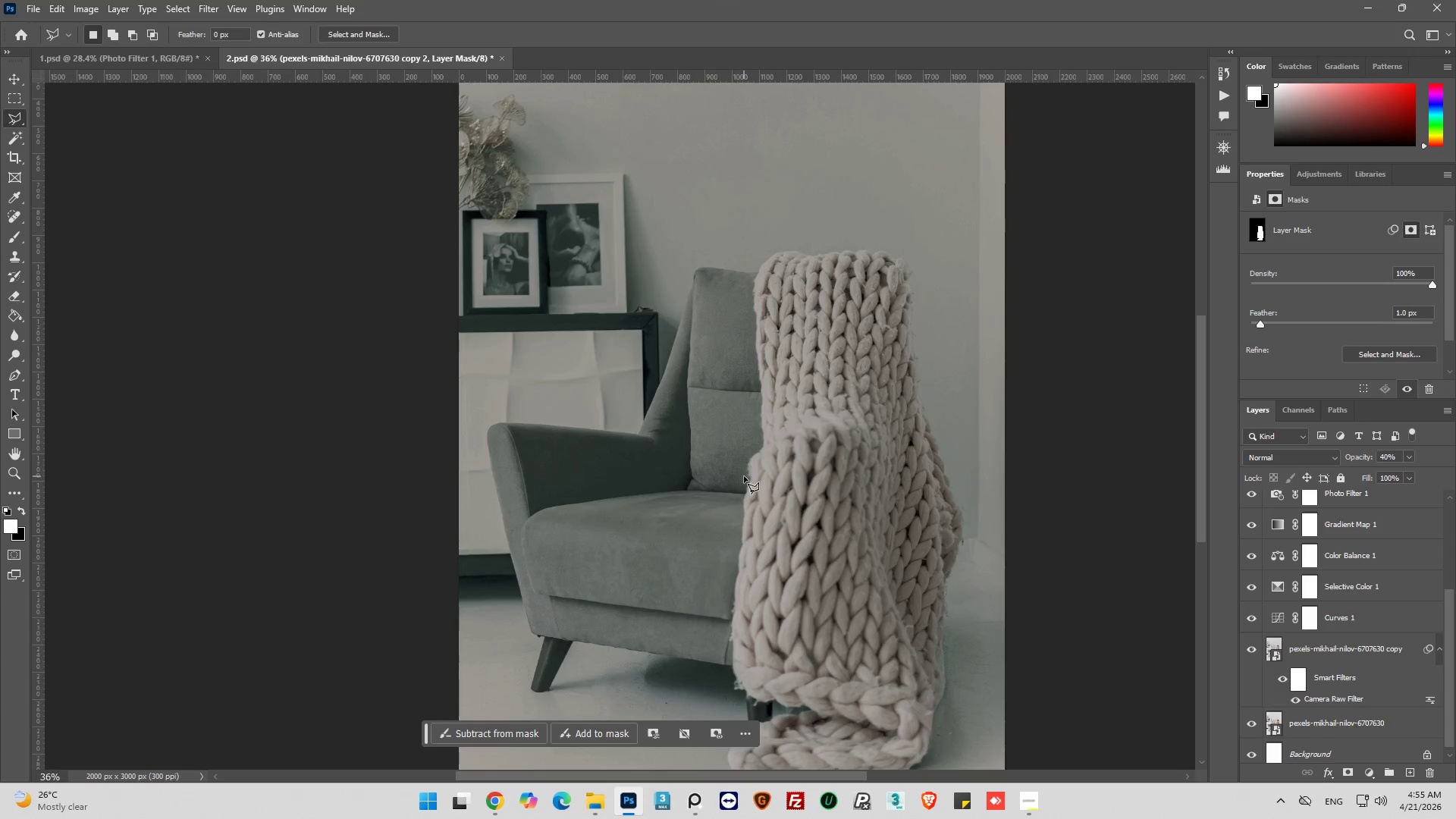 
scroll: coordinate [744, 476], scroll_direction: down, amount: 3.0
 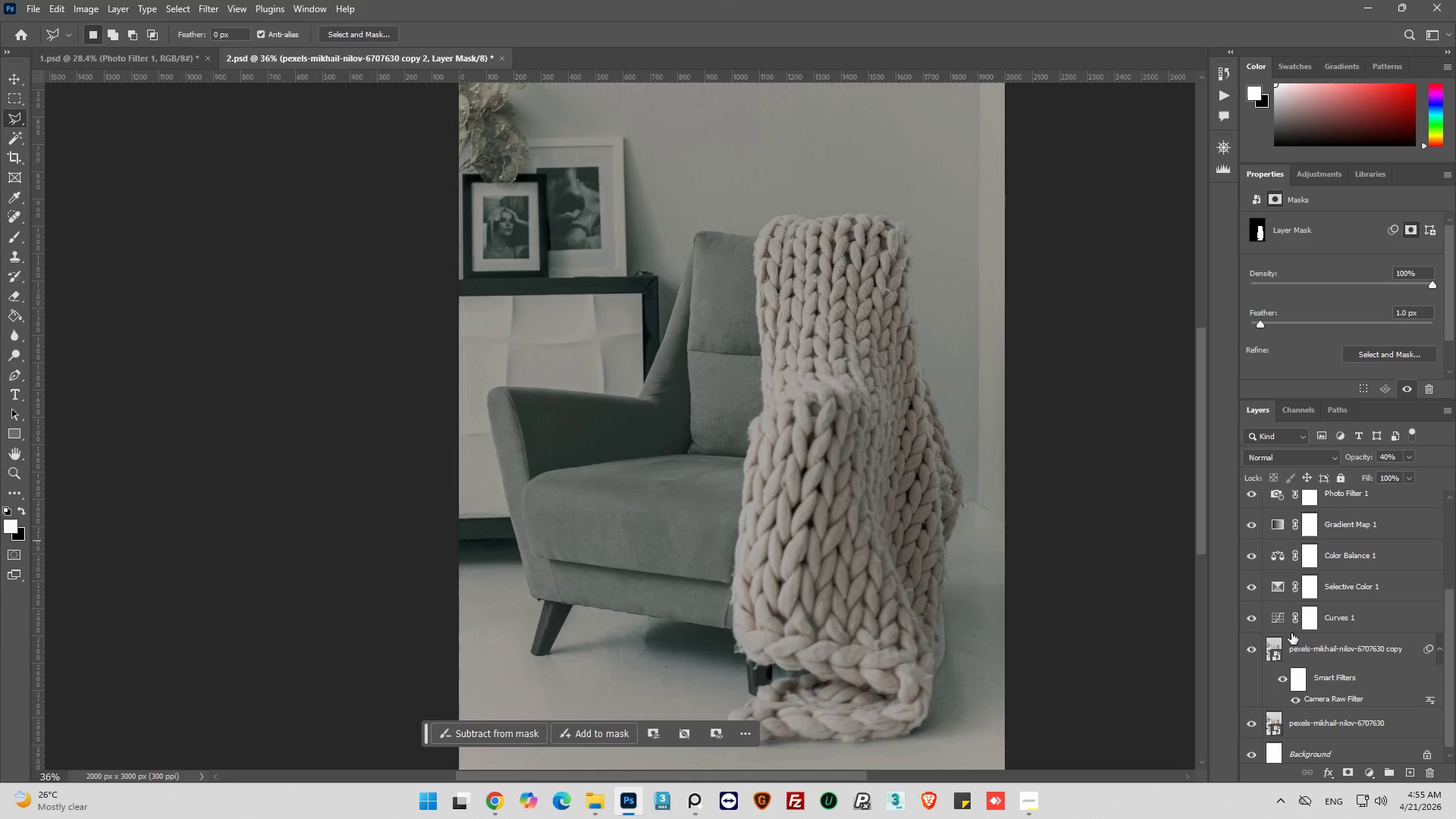 
scroll: coordinate [1291, 632], scroll_direction: up, amount: 5.0
 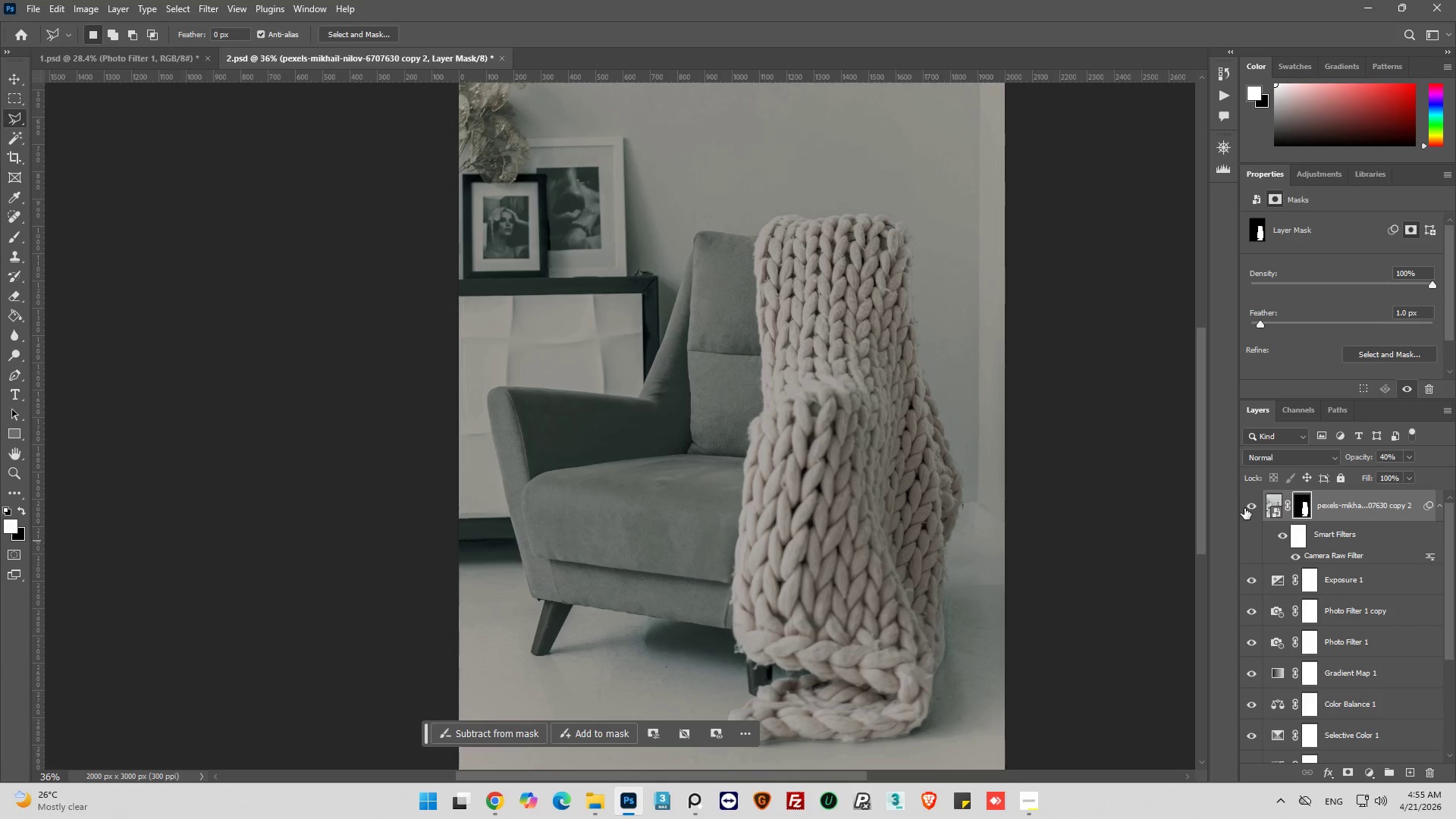 
left_click([1248, 506])
 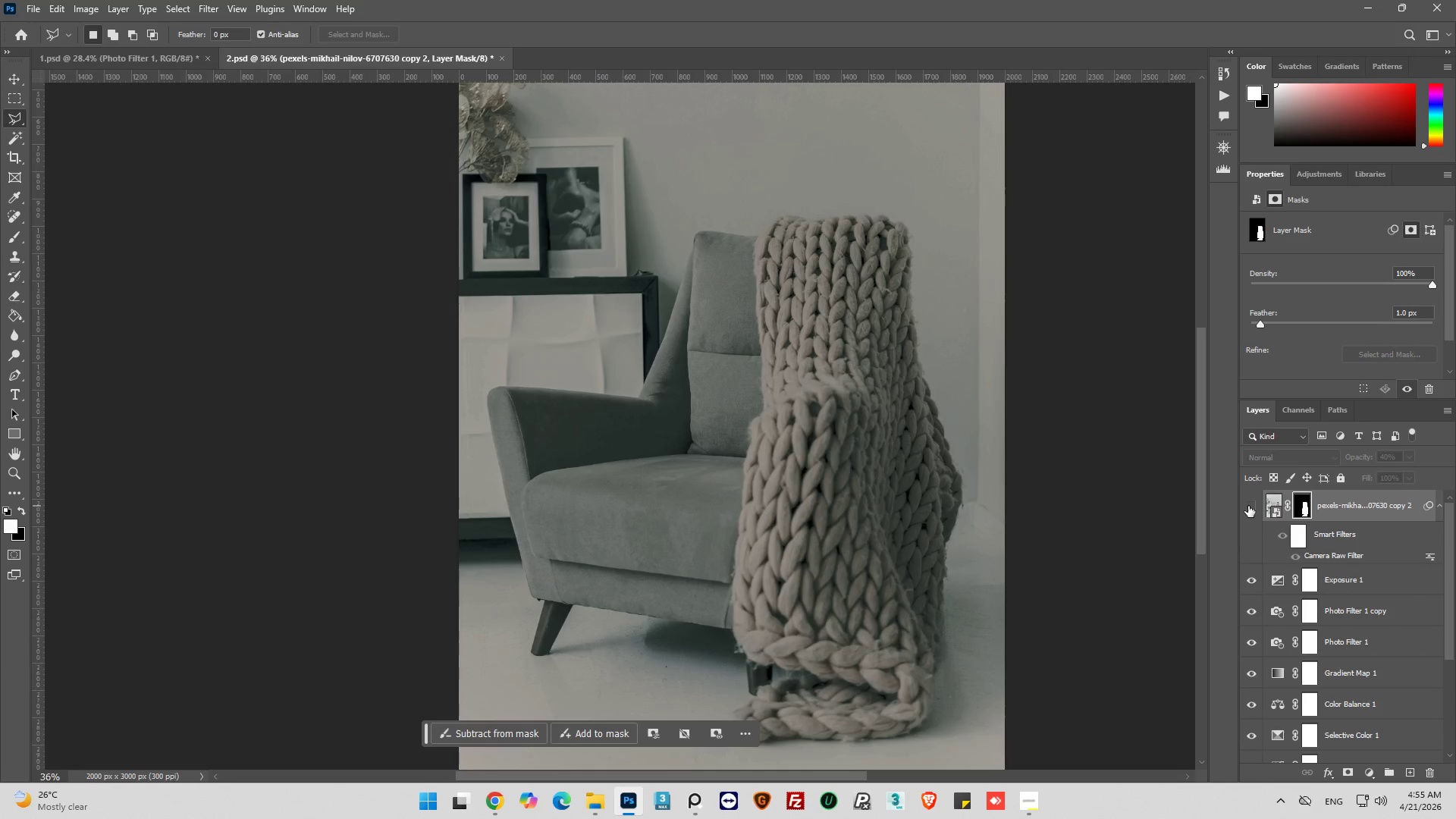 
left_click([1248, 506])
 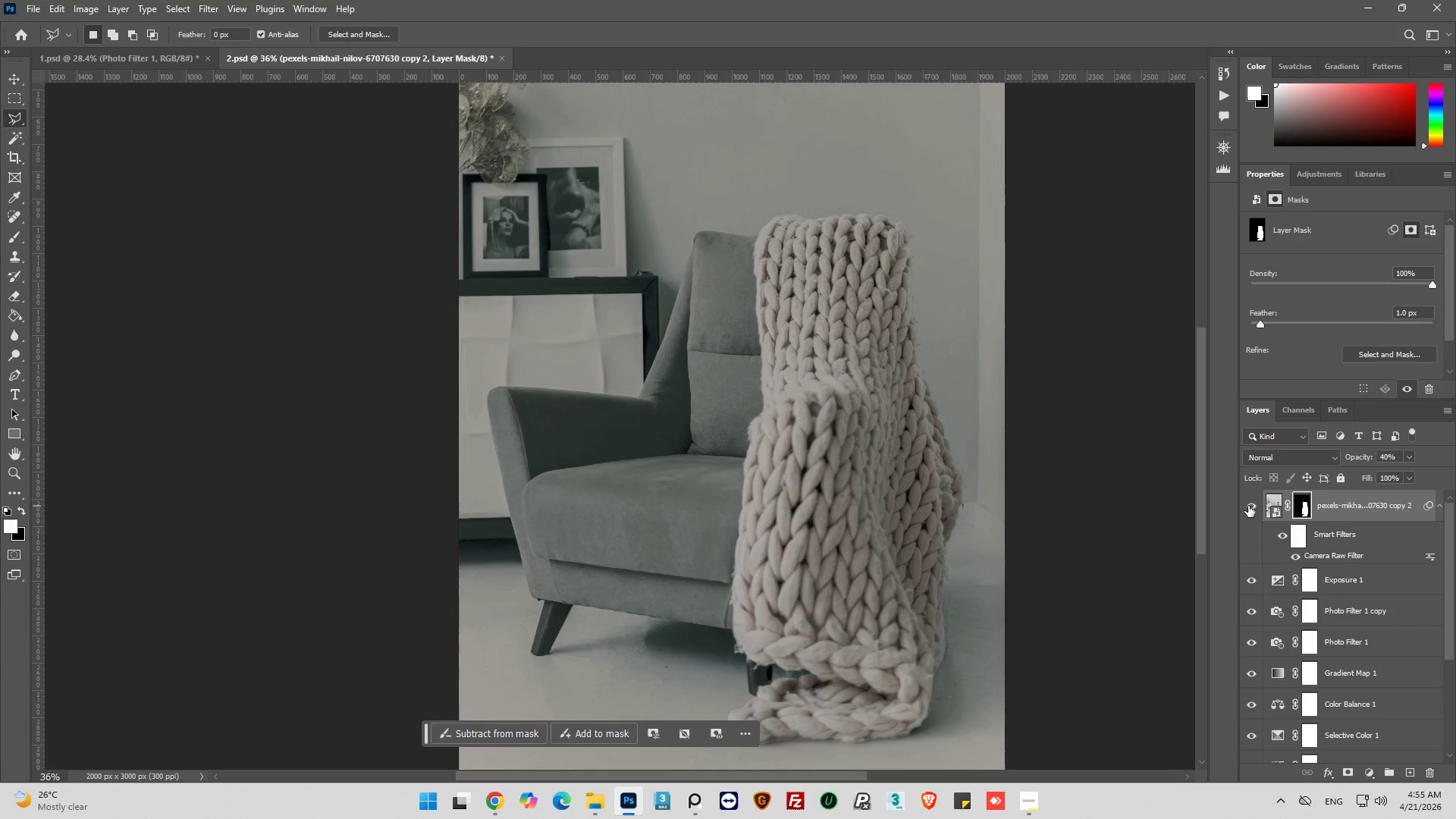 
left_click([1248, 506])
 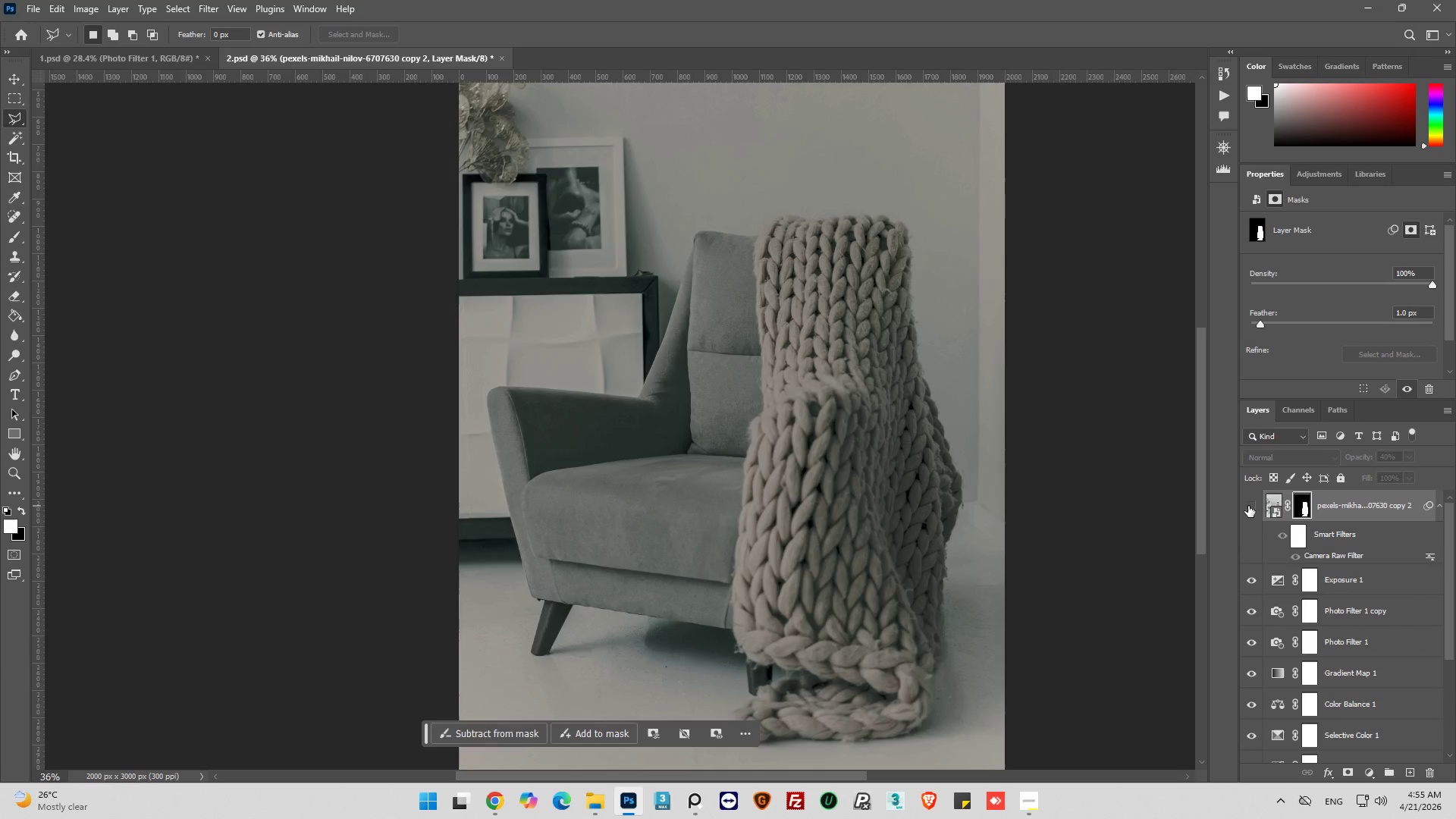 
left_click([1248, 506])
 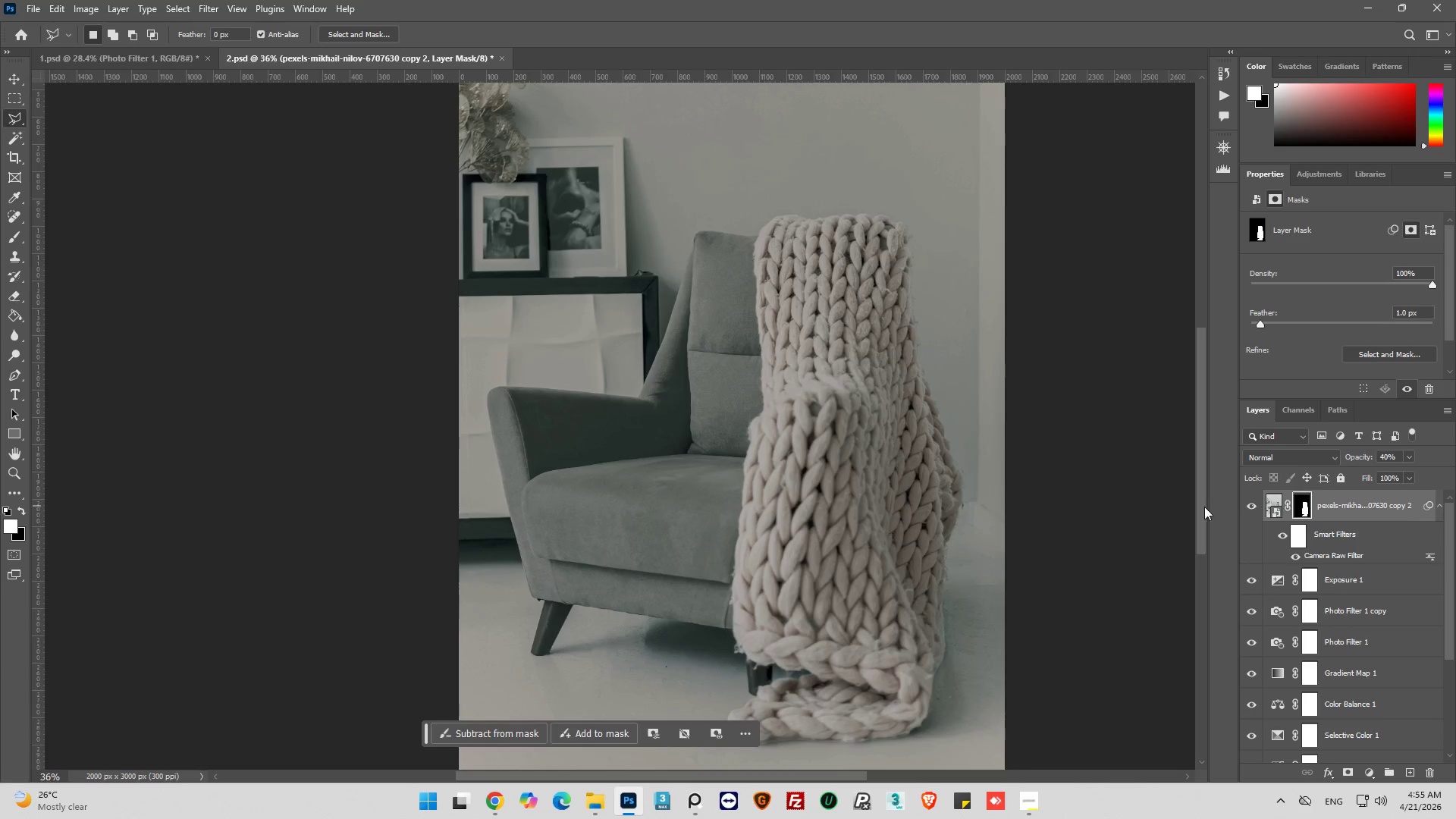 
key(Alt+AltLeft)
 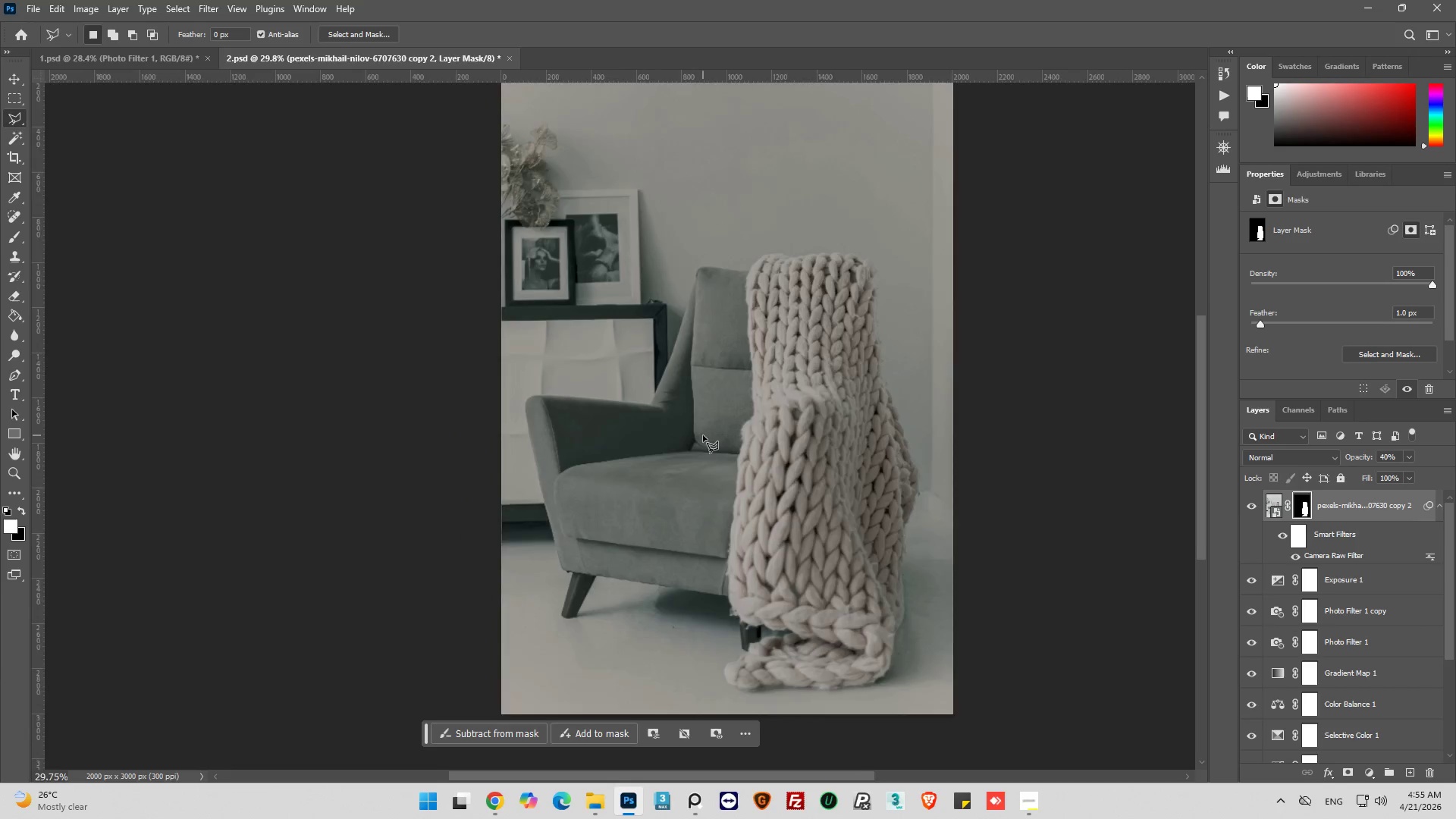 
scroll: coordinate [703, 435], scroll_direction: down, amount: 4.0
 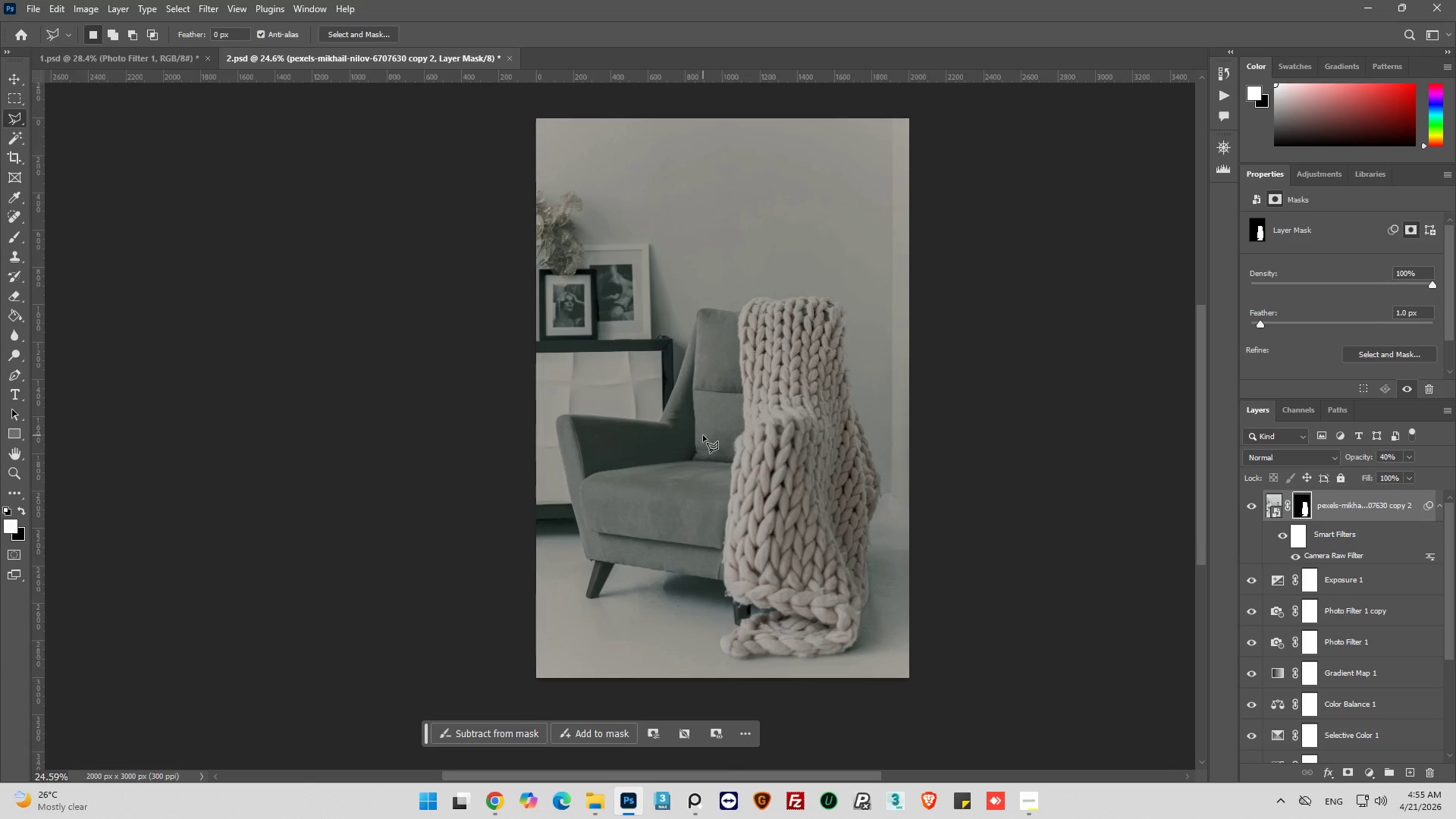 
scroll: coordinate [631, 313], scroll_direction: up, amount: 5.0
 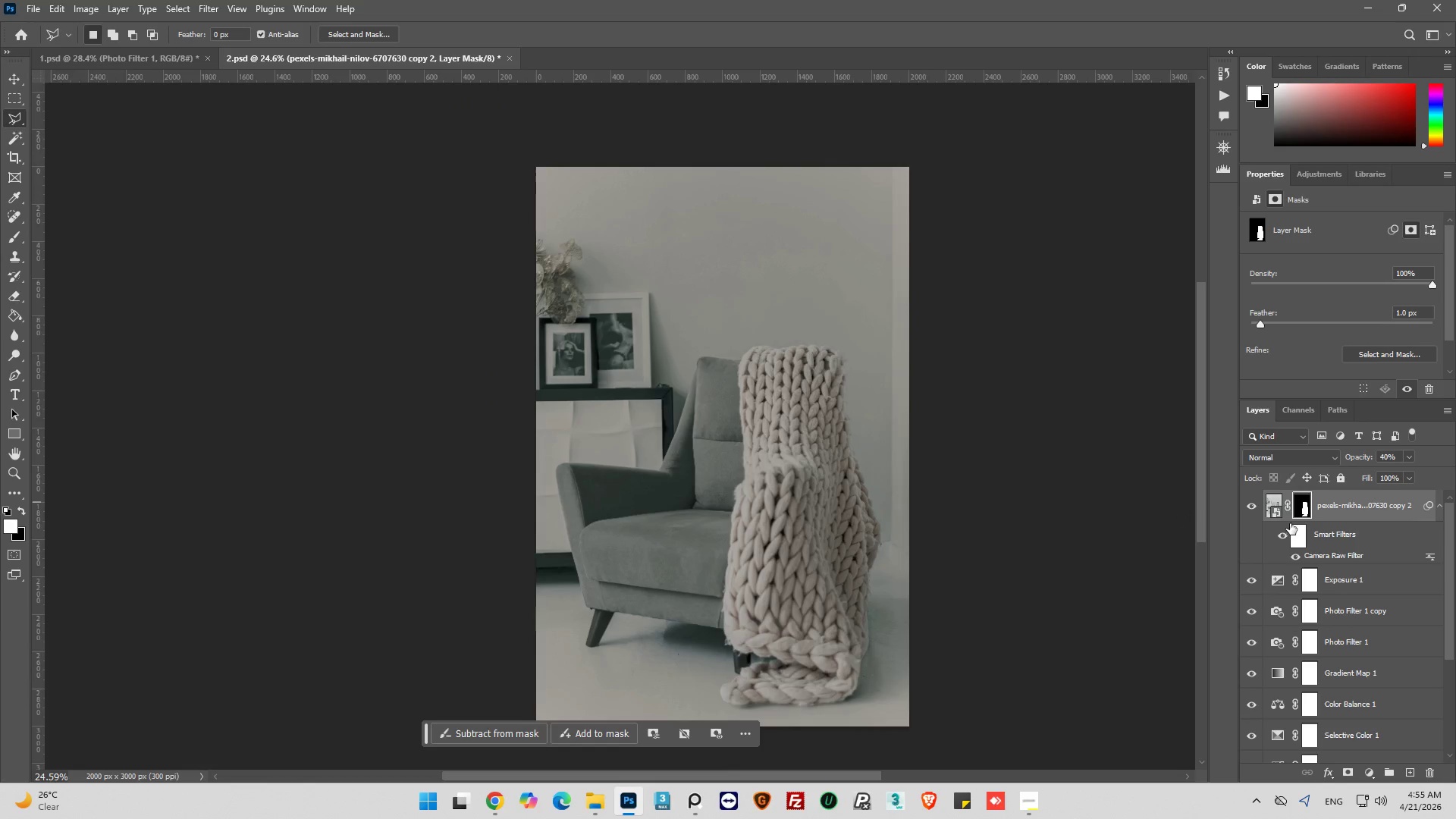 
left_click([1273, 507])
 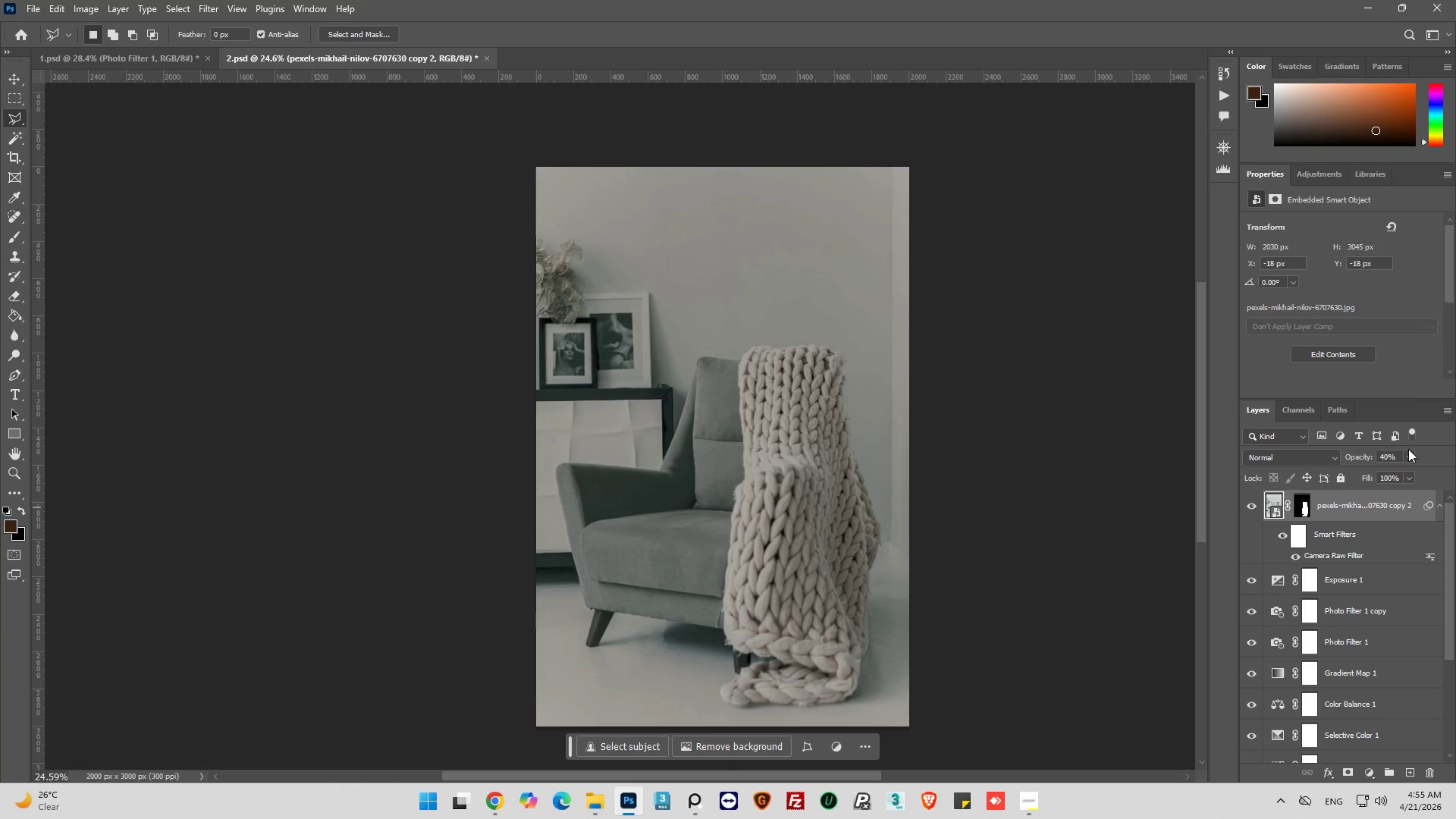 
left_click([1409, 455])
 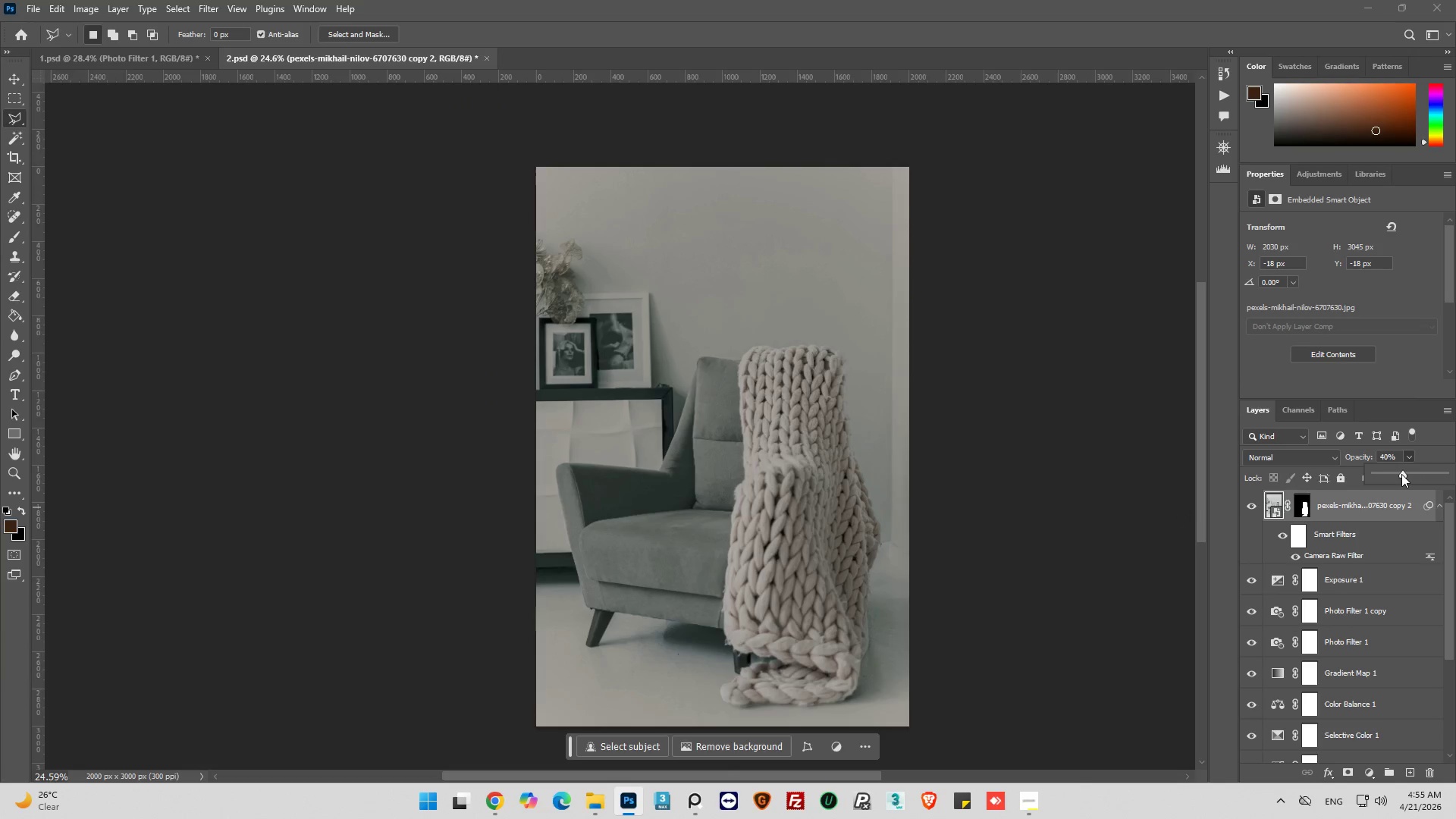 
left_click_drag(start_coordinate=[1401, 474], to_coordinate=[1394, 475])
 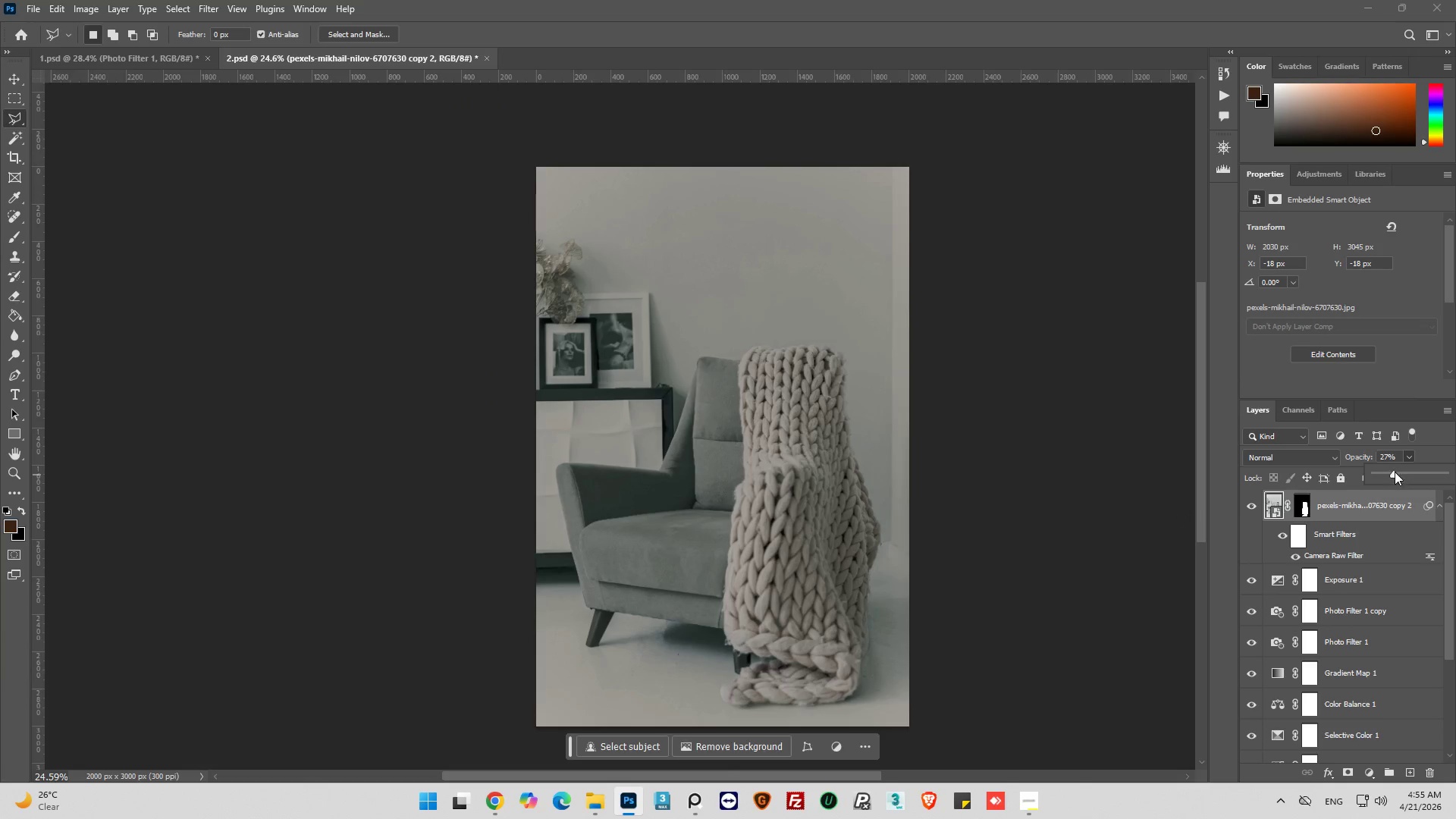 
left_click_drag(start_coordinate=[1395, 472], to_coordinate=[1390, 472])
 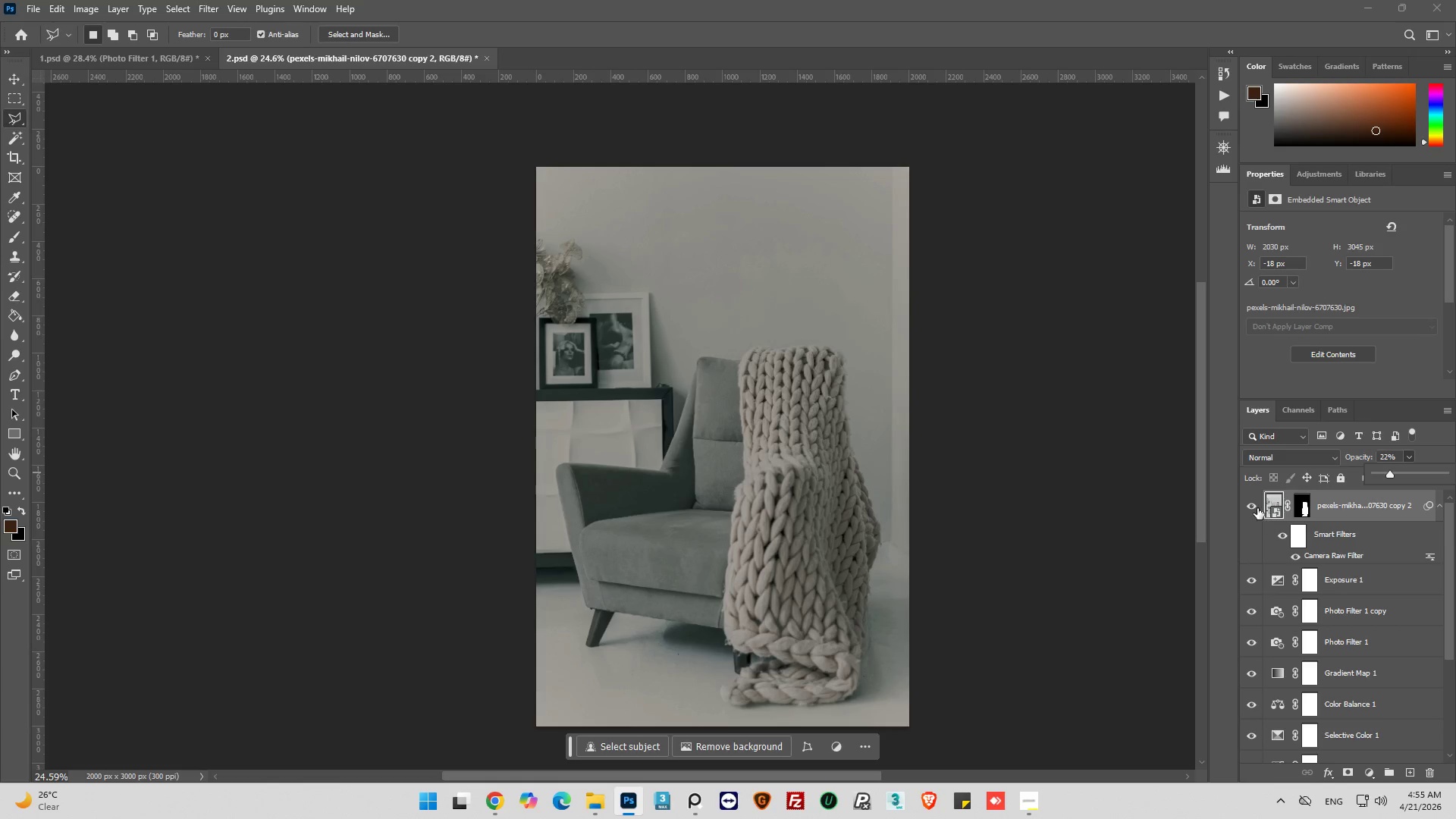 
left_click([1256, 507])
 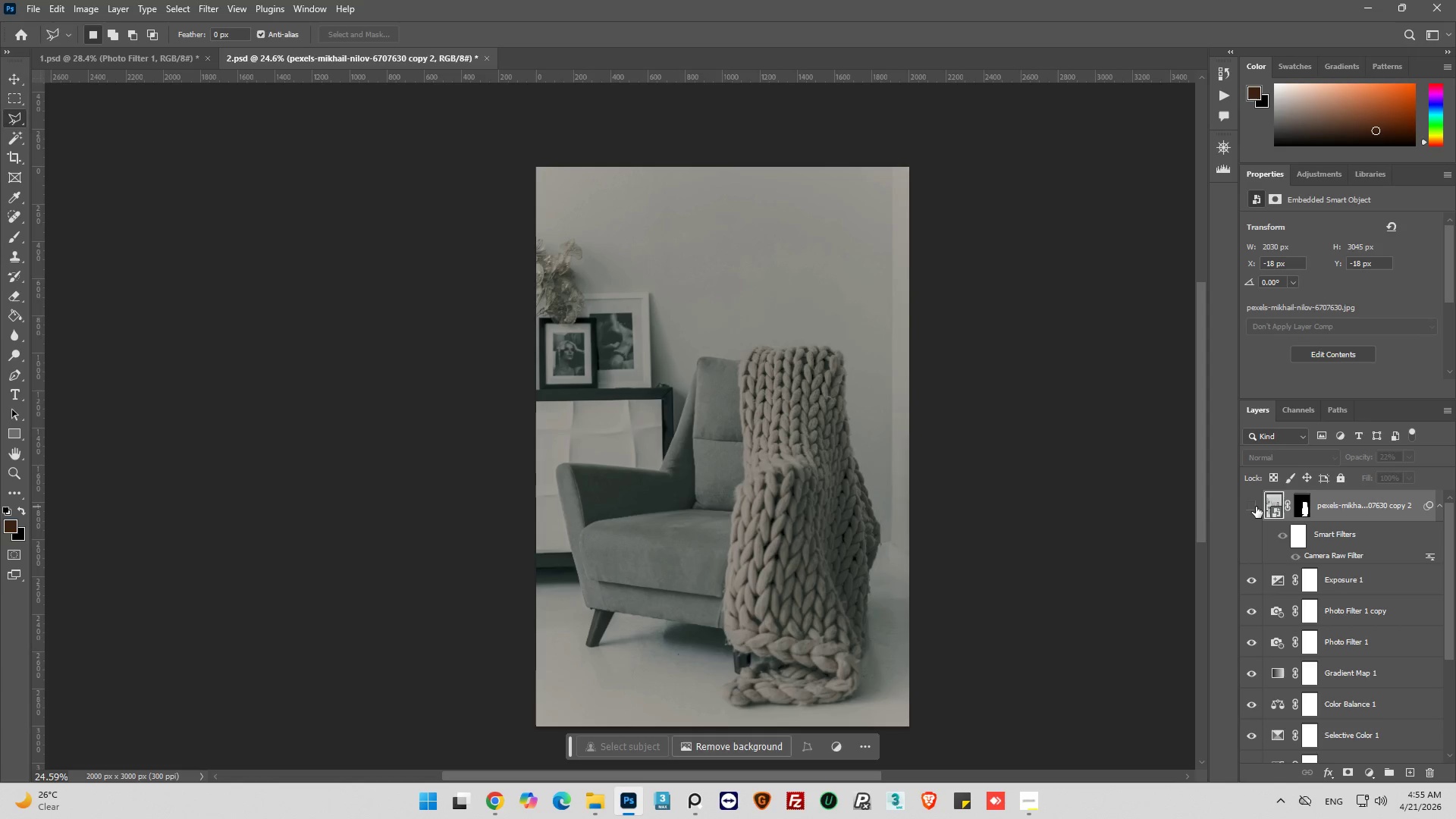 
left_click([1256, 507])
 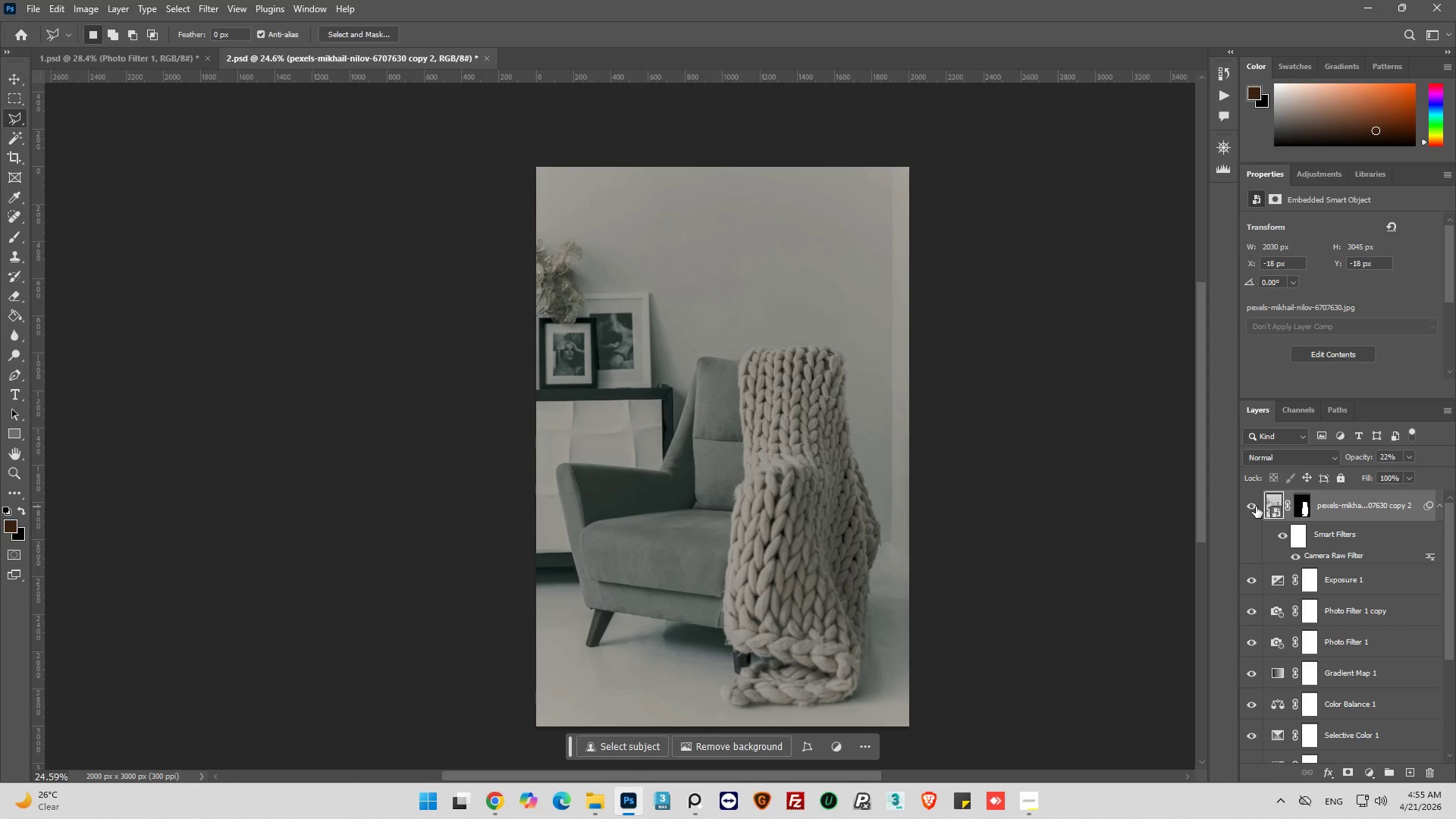 
left_click([1256, 507])
 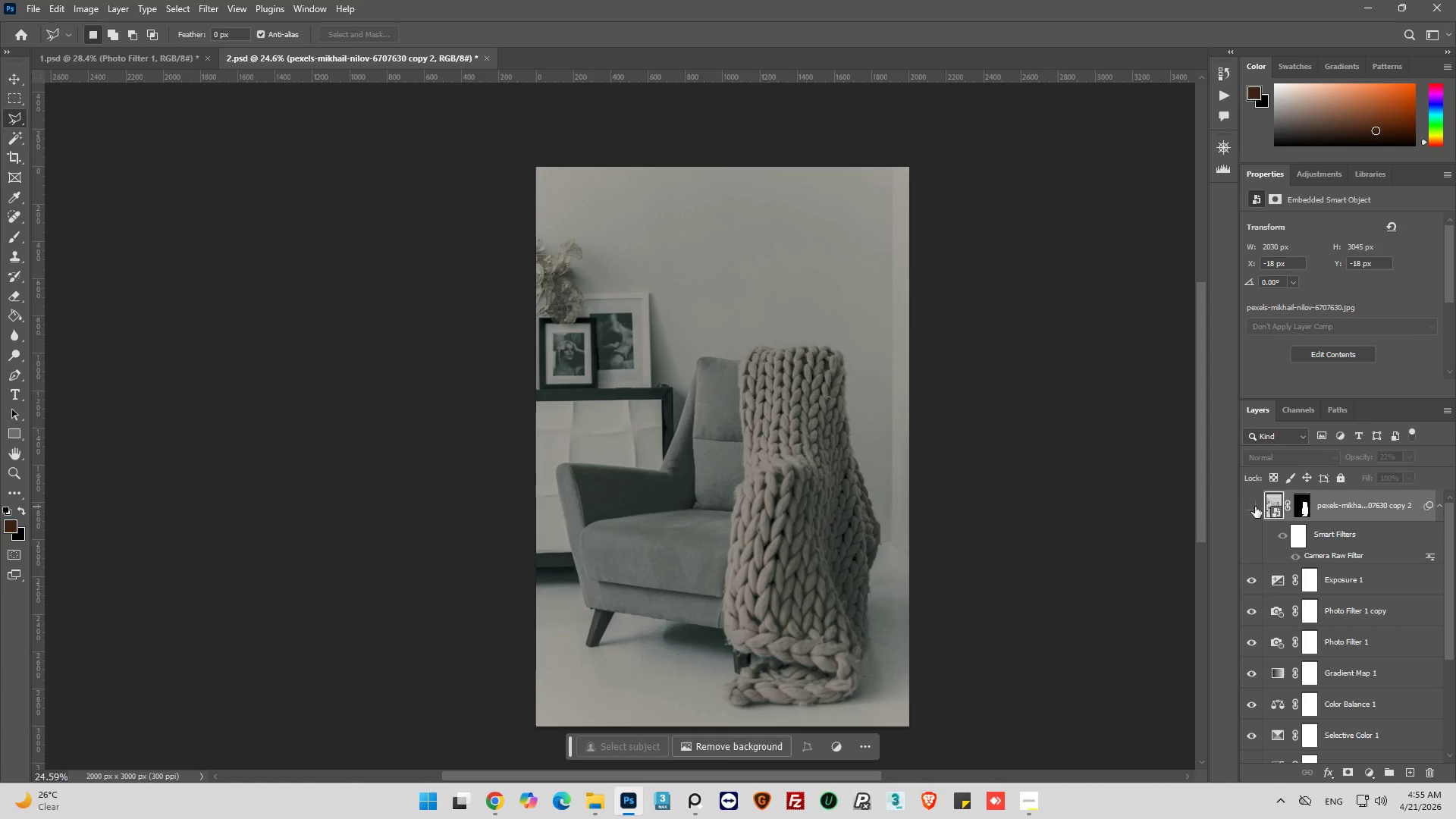 
wait(10.98)
 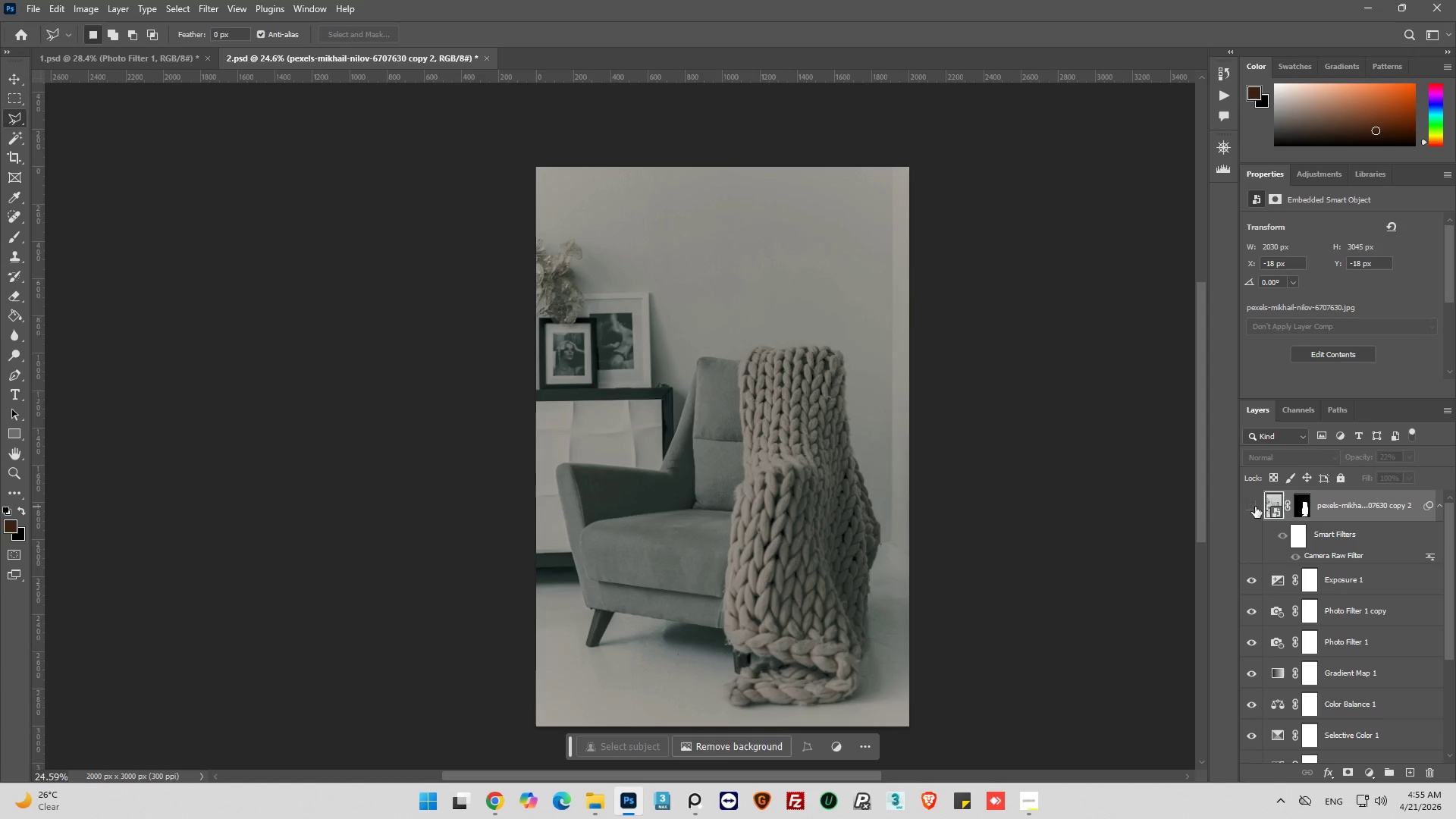 
left_click([1253, 581])
 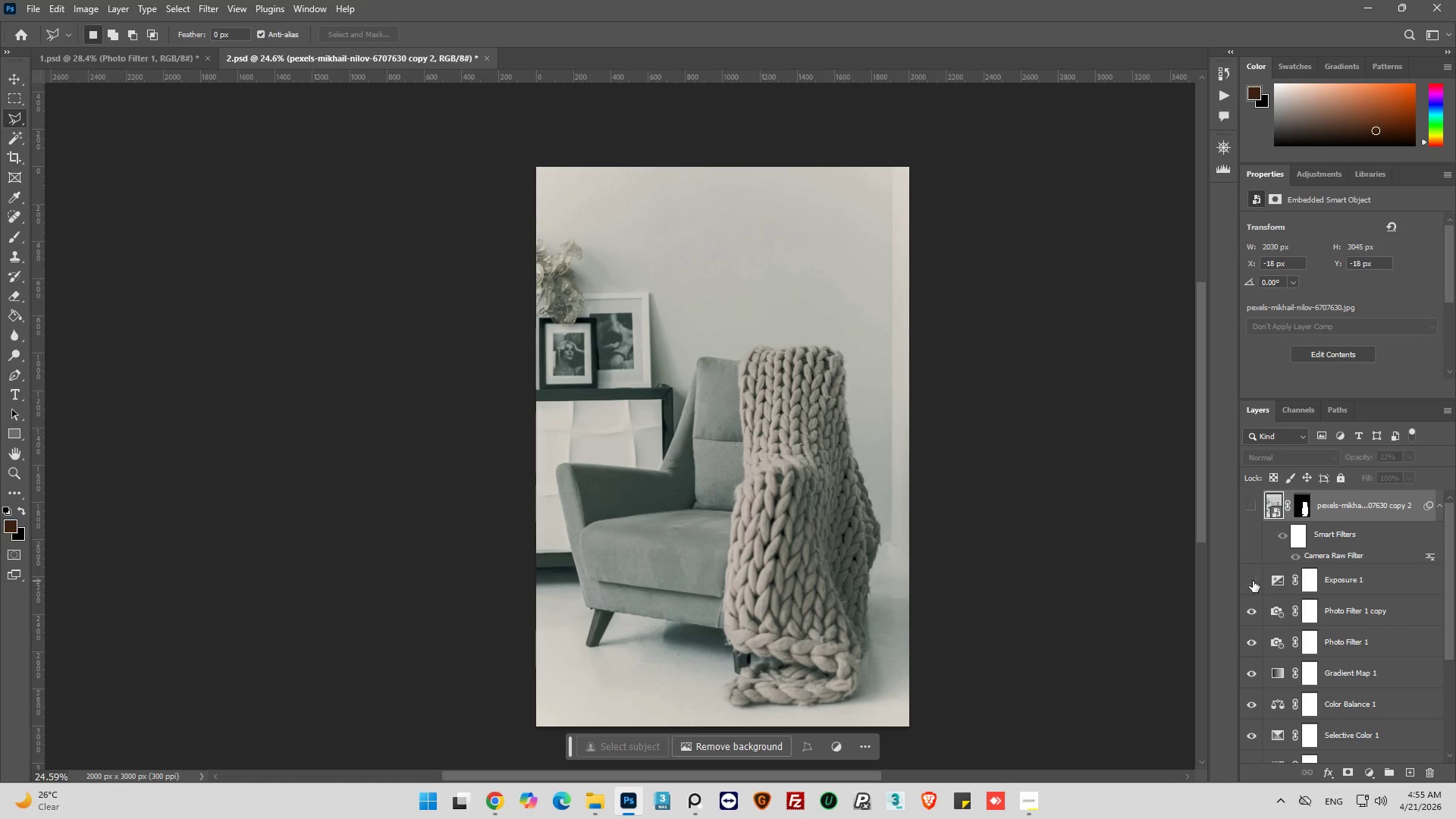 
left_click([1253, 581])
 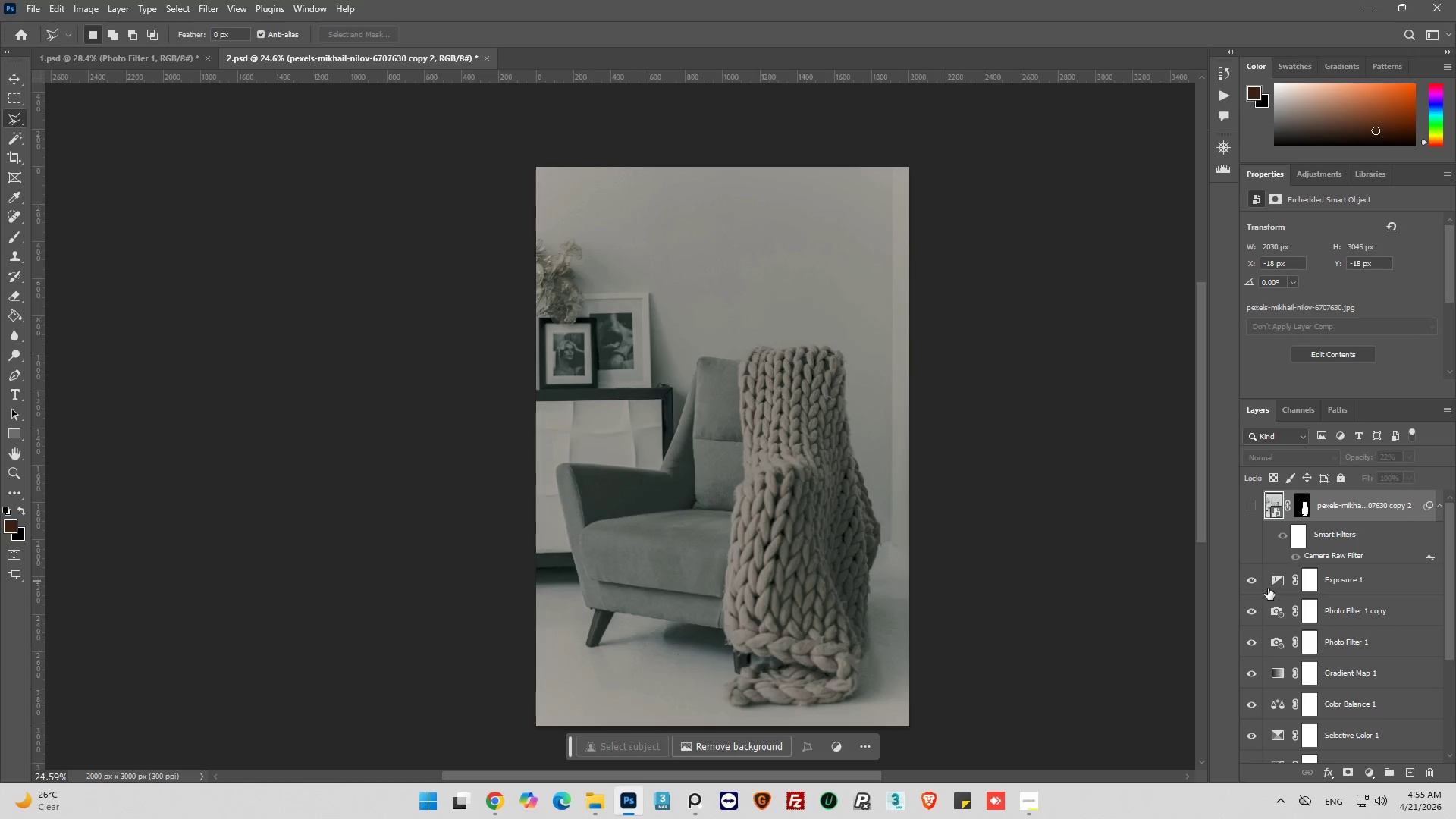 
left_click([1277, 607])
 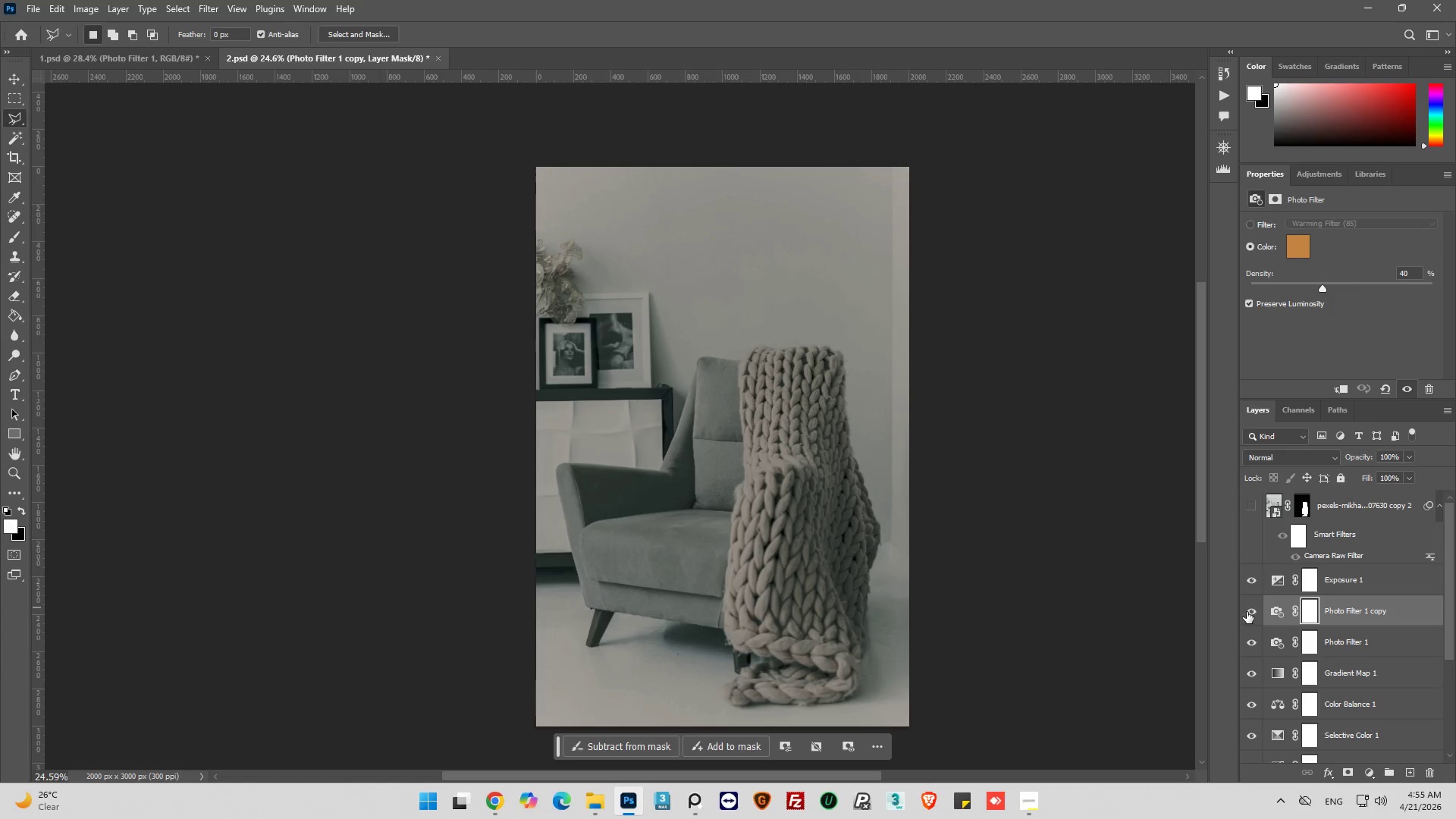 
left_click([1247, 611])
 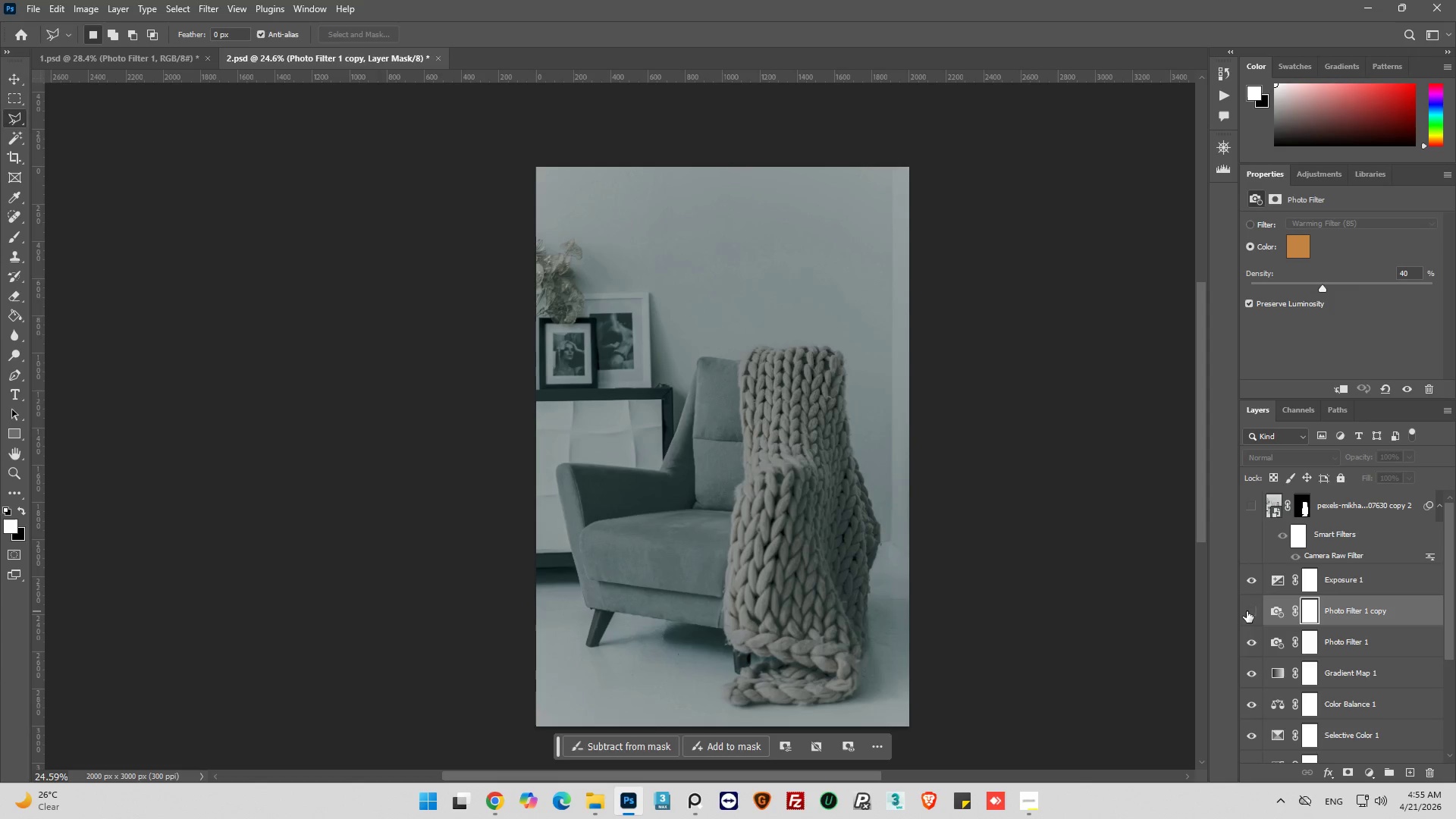 
left_click([1247, 611])
 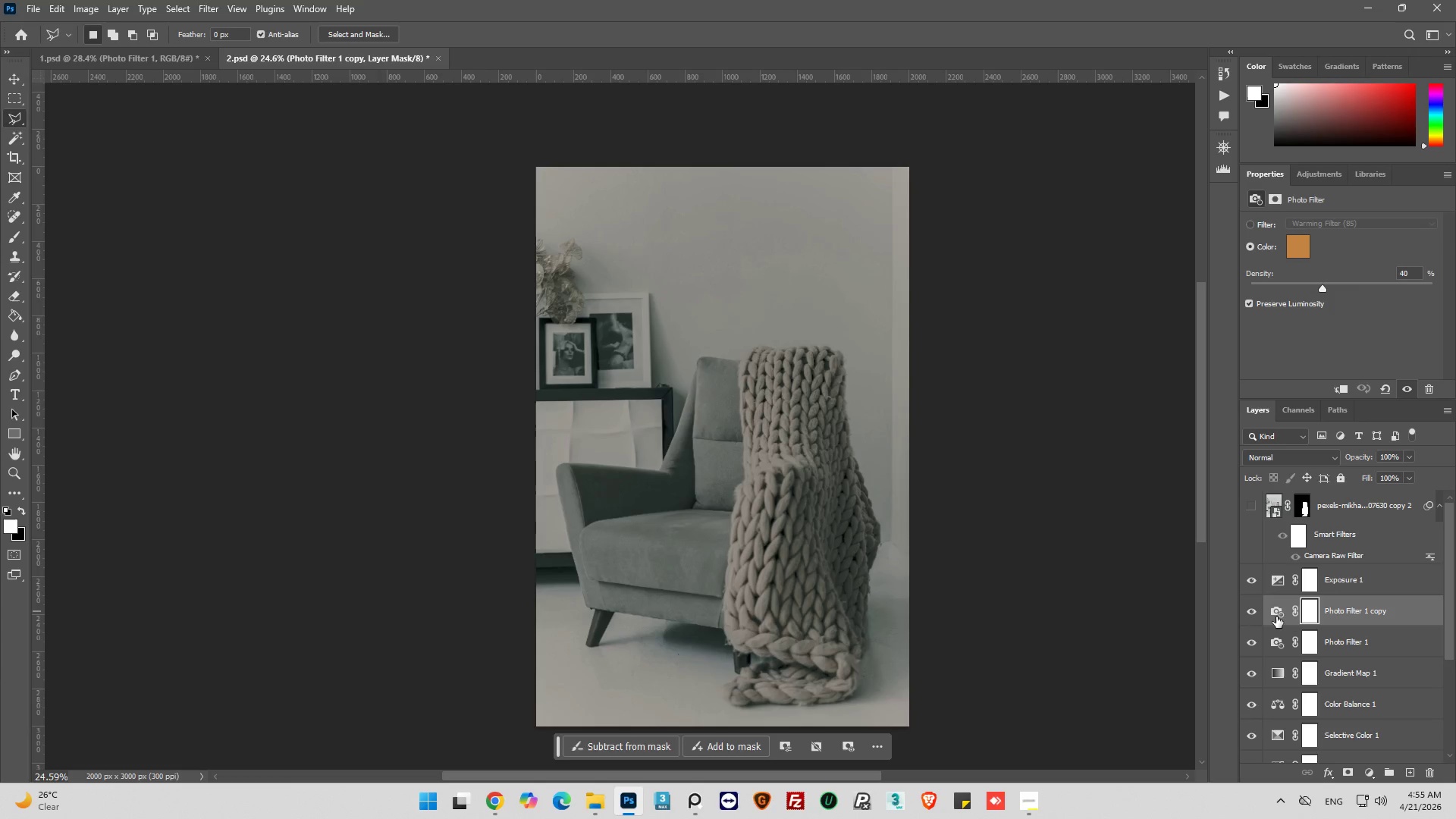 
left_click([1278, 612])
 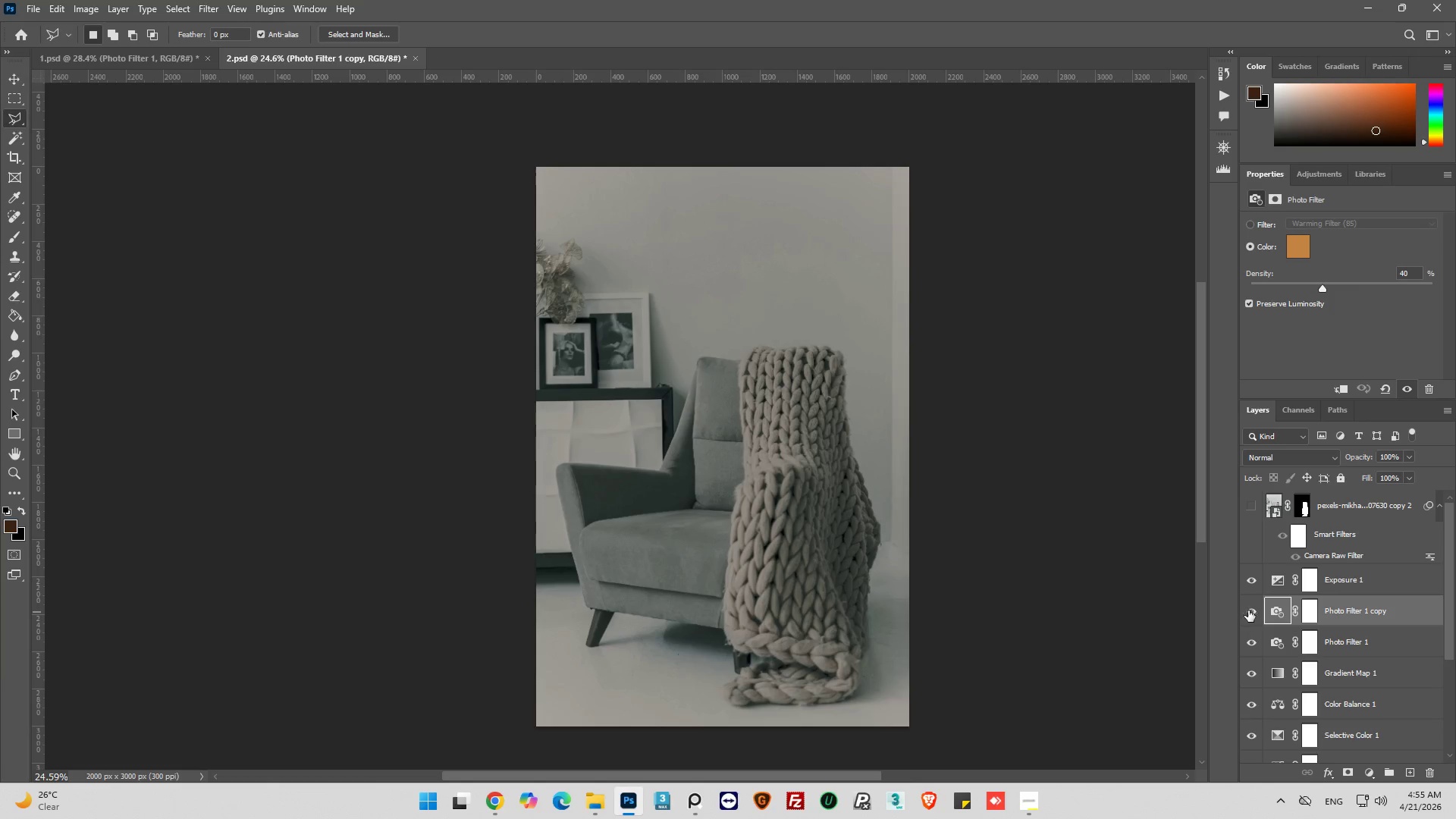 
left_click([1250, 612])
 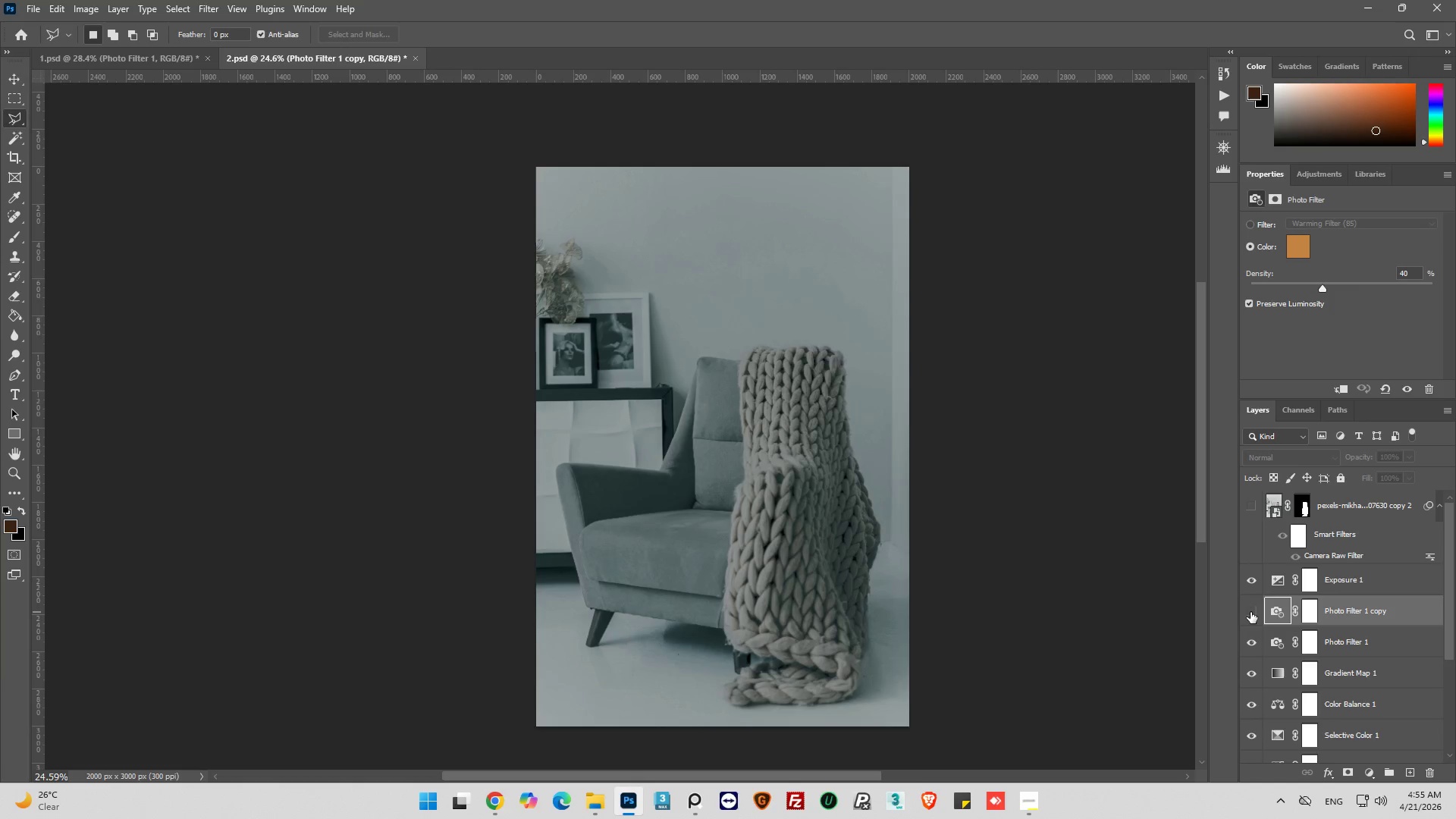 
left_click([1250, 612])
 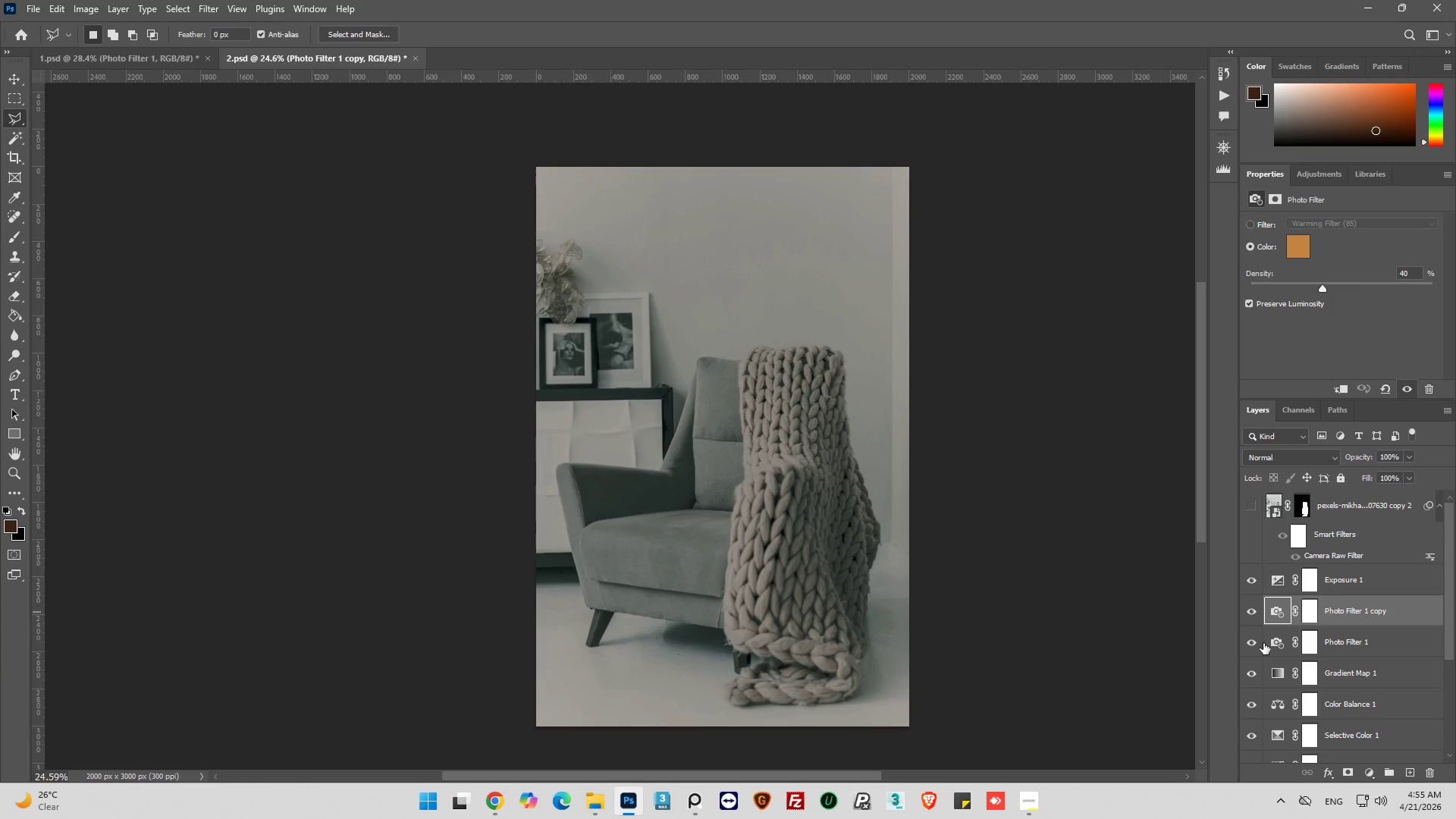 
left_click([1254, 642])
 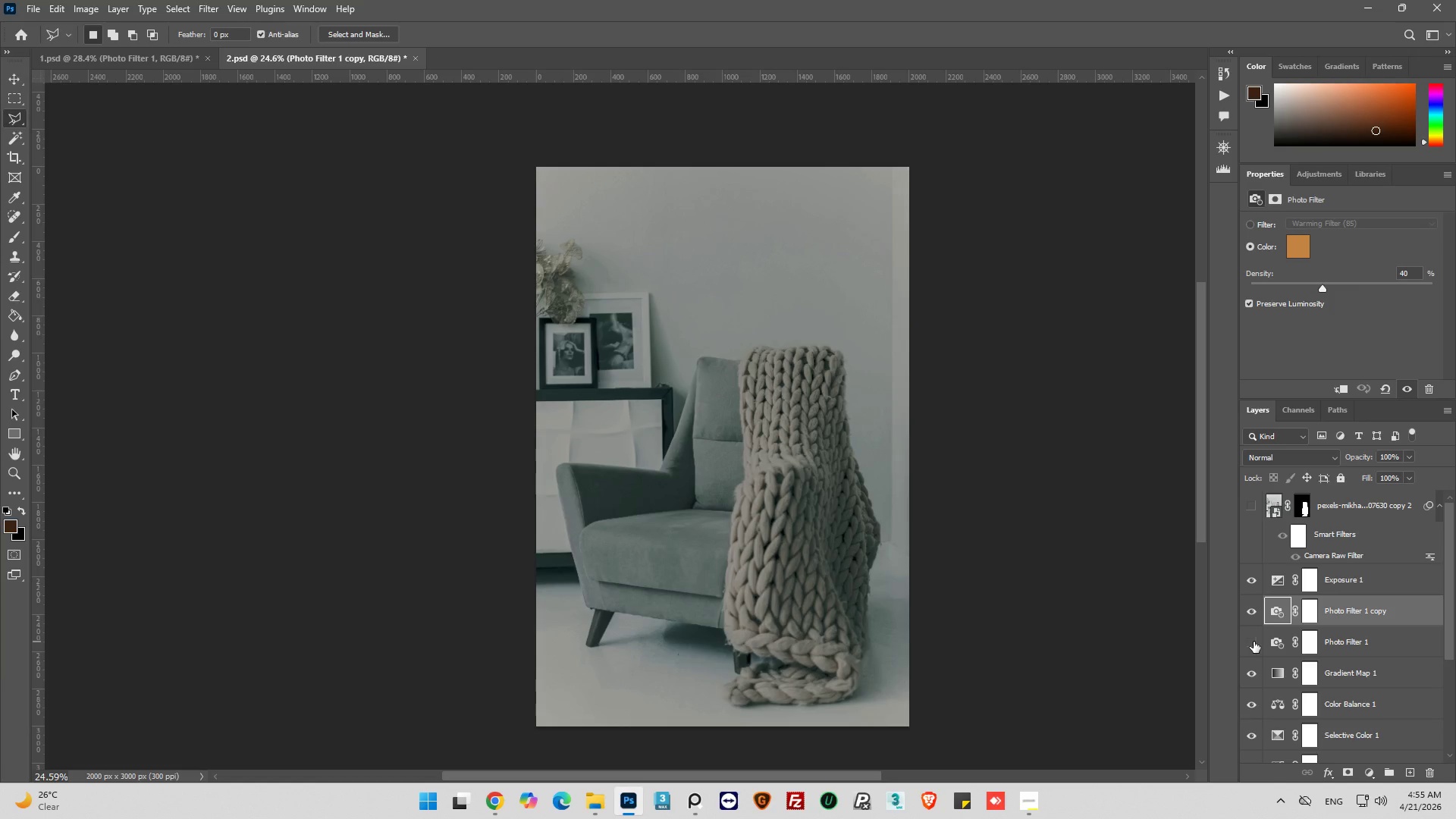 
left_click([1254, 642])
 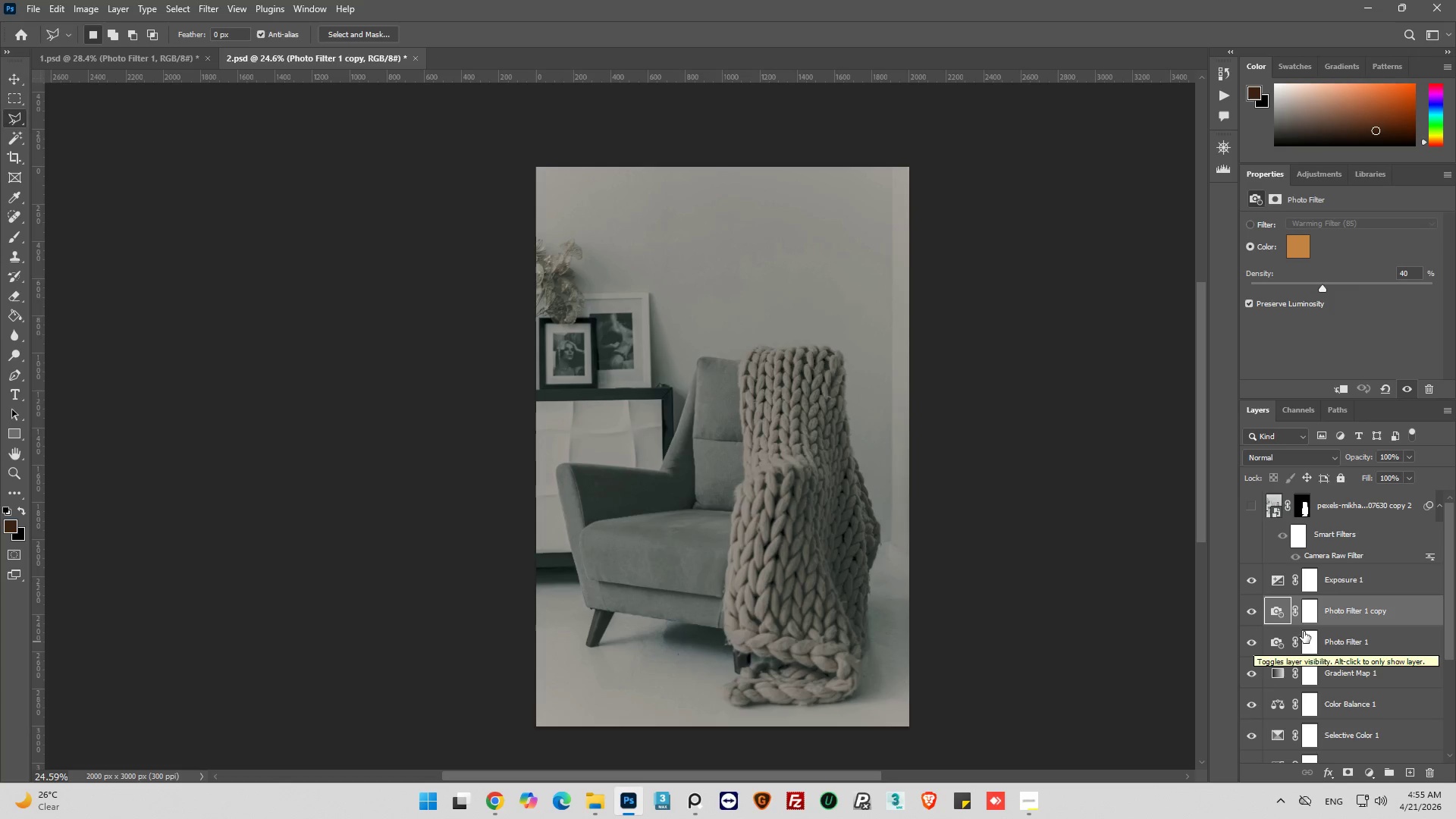 
left_click([1276, 640])
 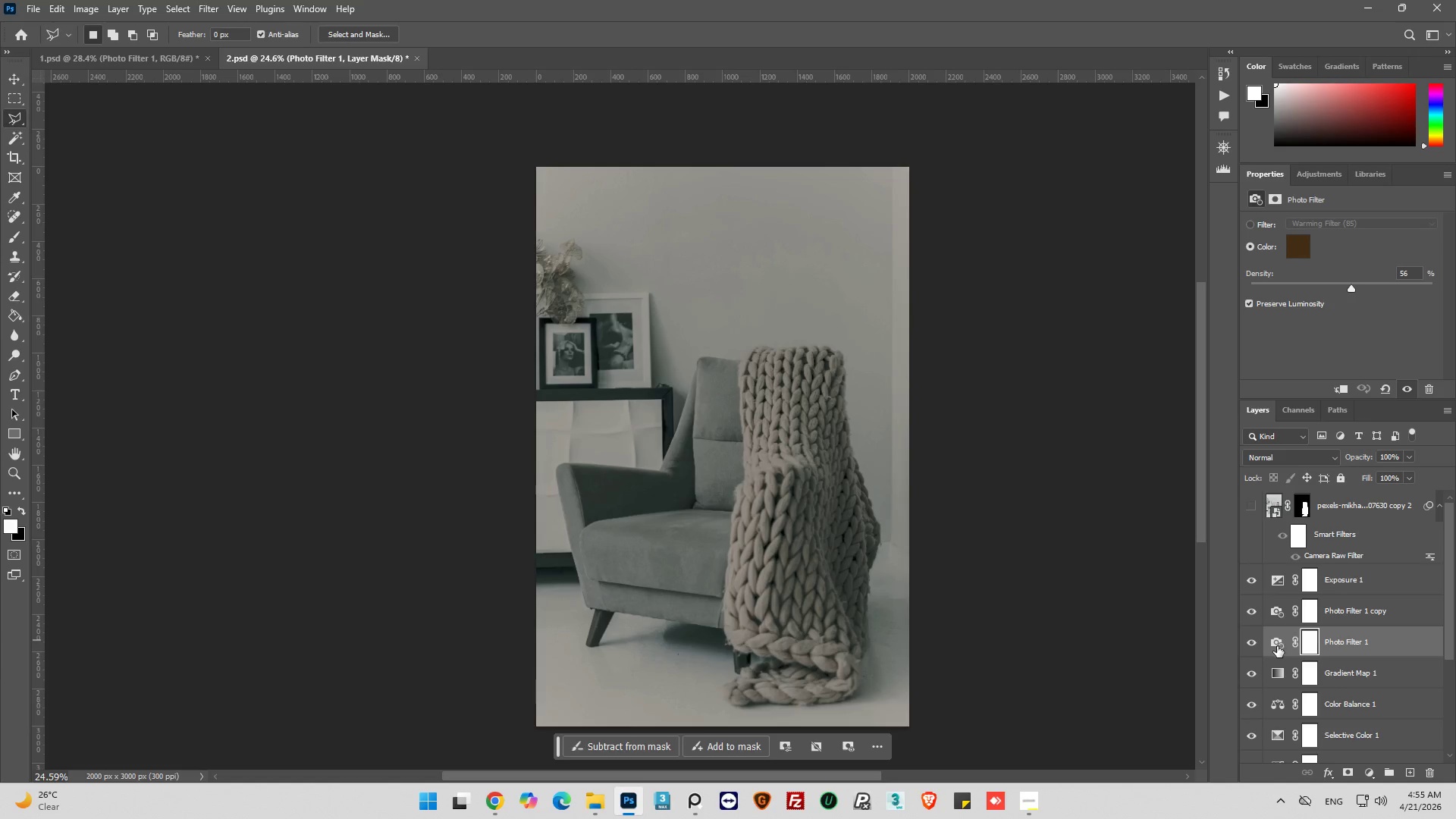 
left_click([1277, 647])
 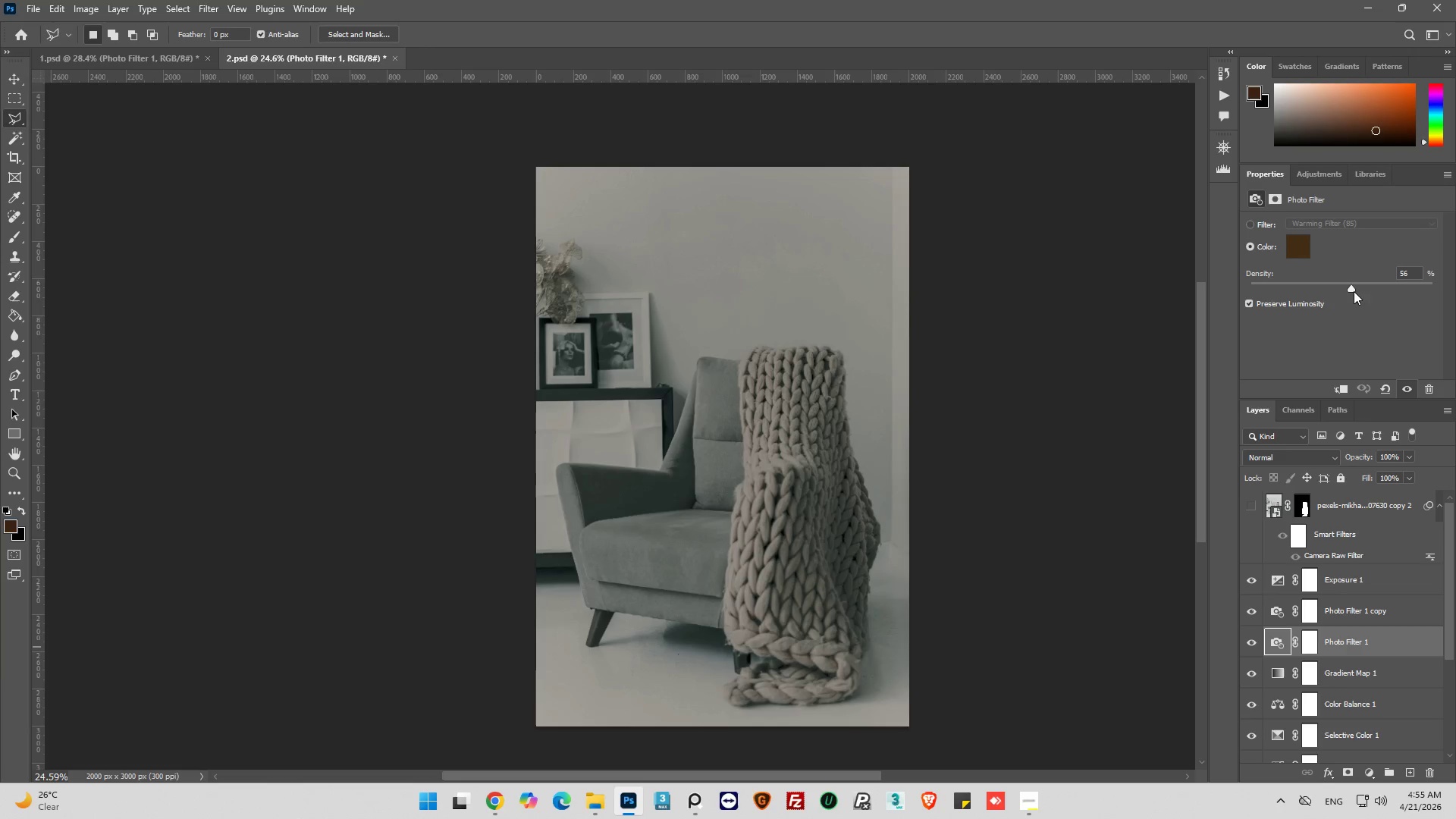 
left_click_drag(start_coordinate=[1353, 289], to_coordinate=[1363, 287])
 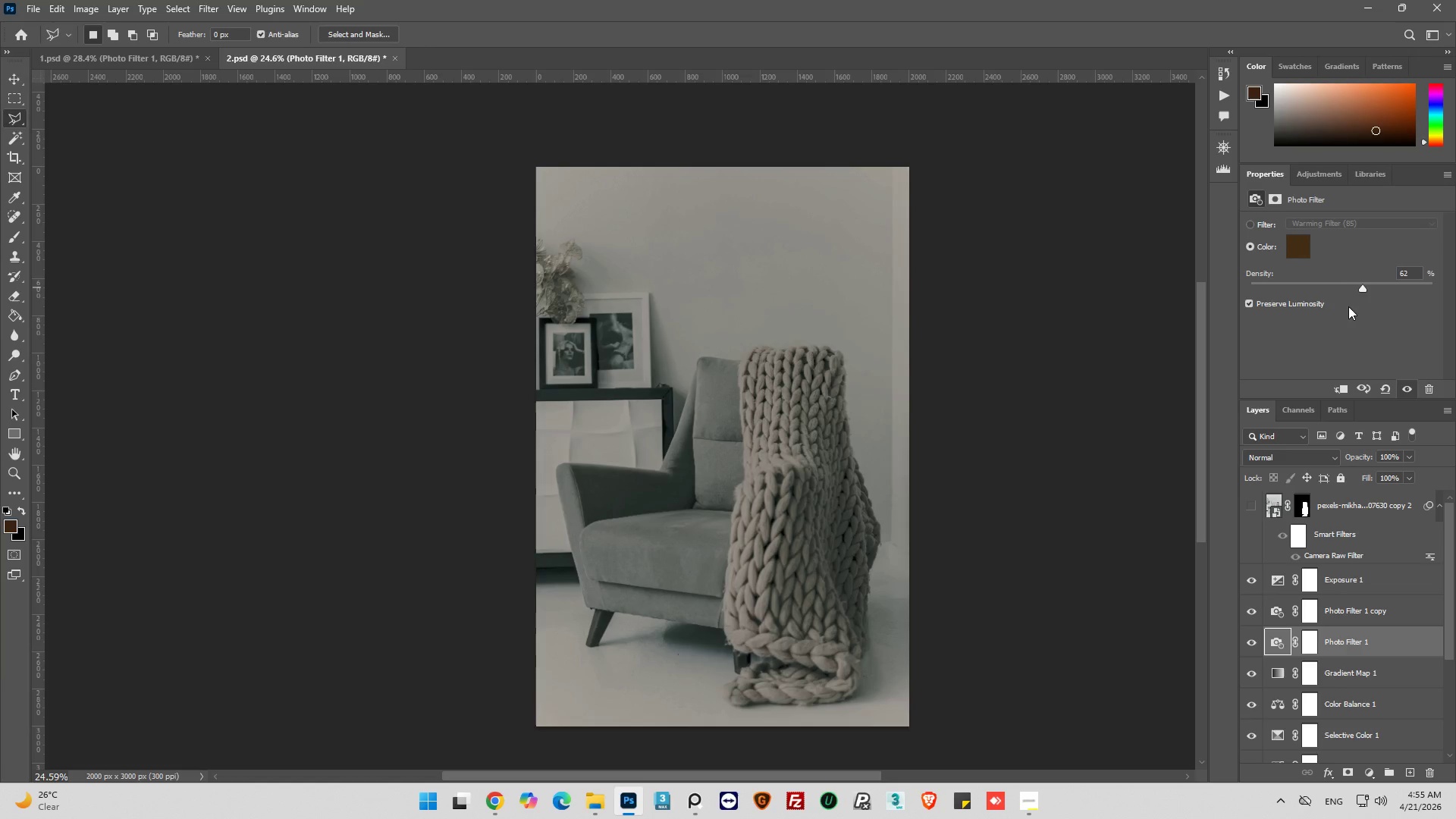 
key(Control+Z)
 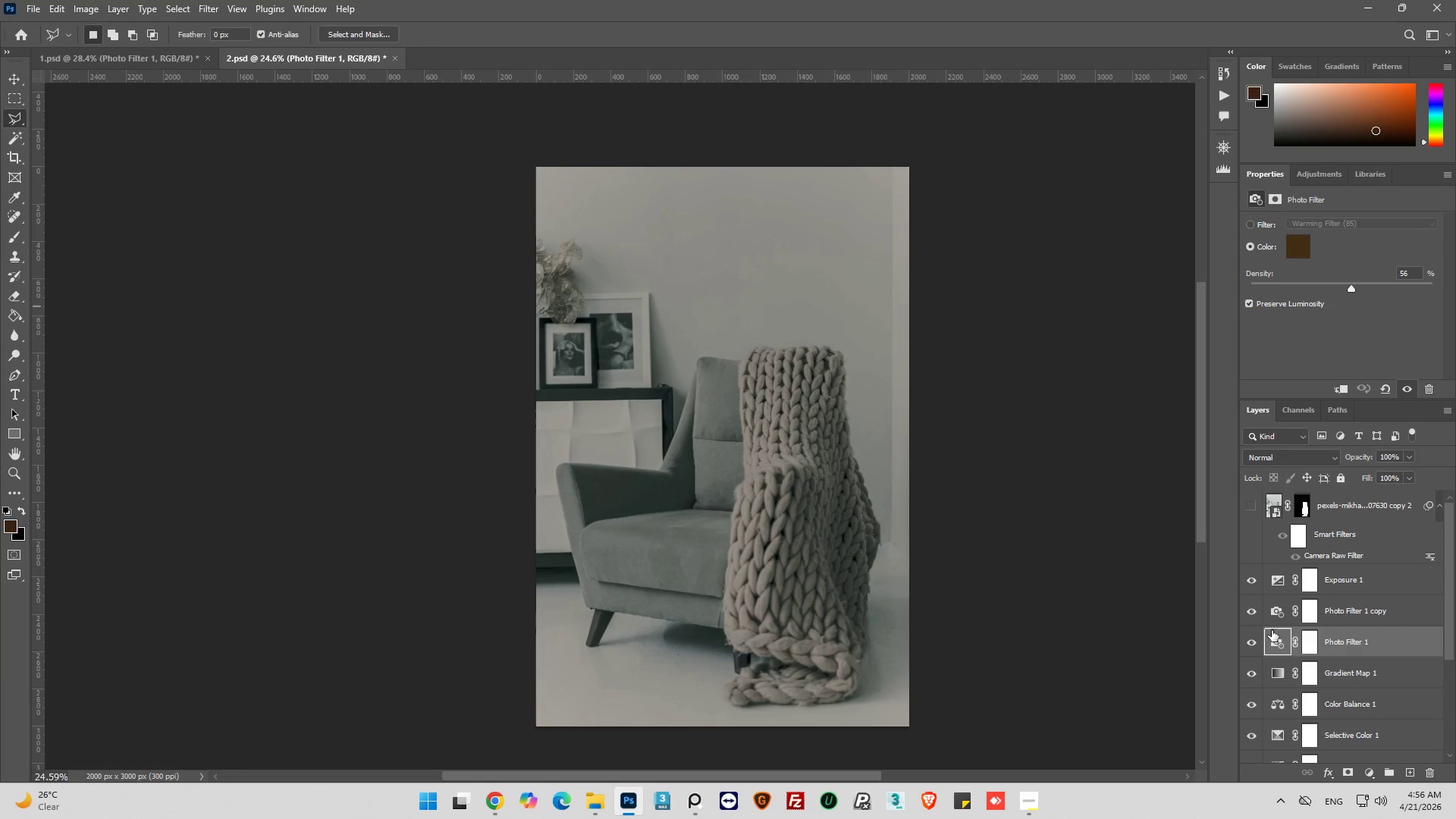 
wait(5.67)
 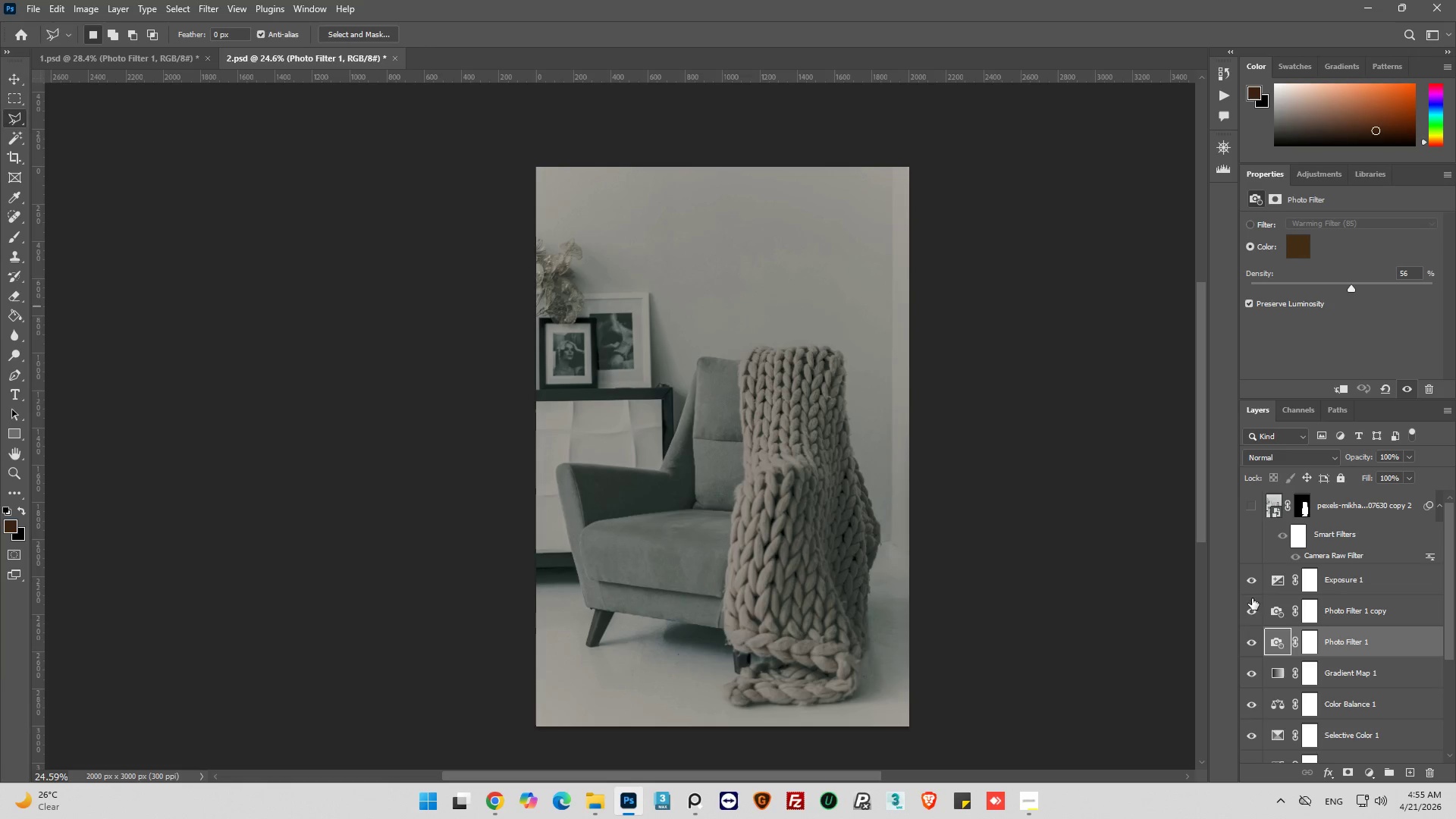 
scroll: coordinate [1357, 610], scroll_direction: down, amount: 2.0
 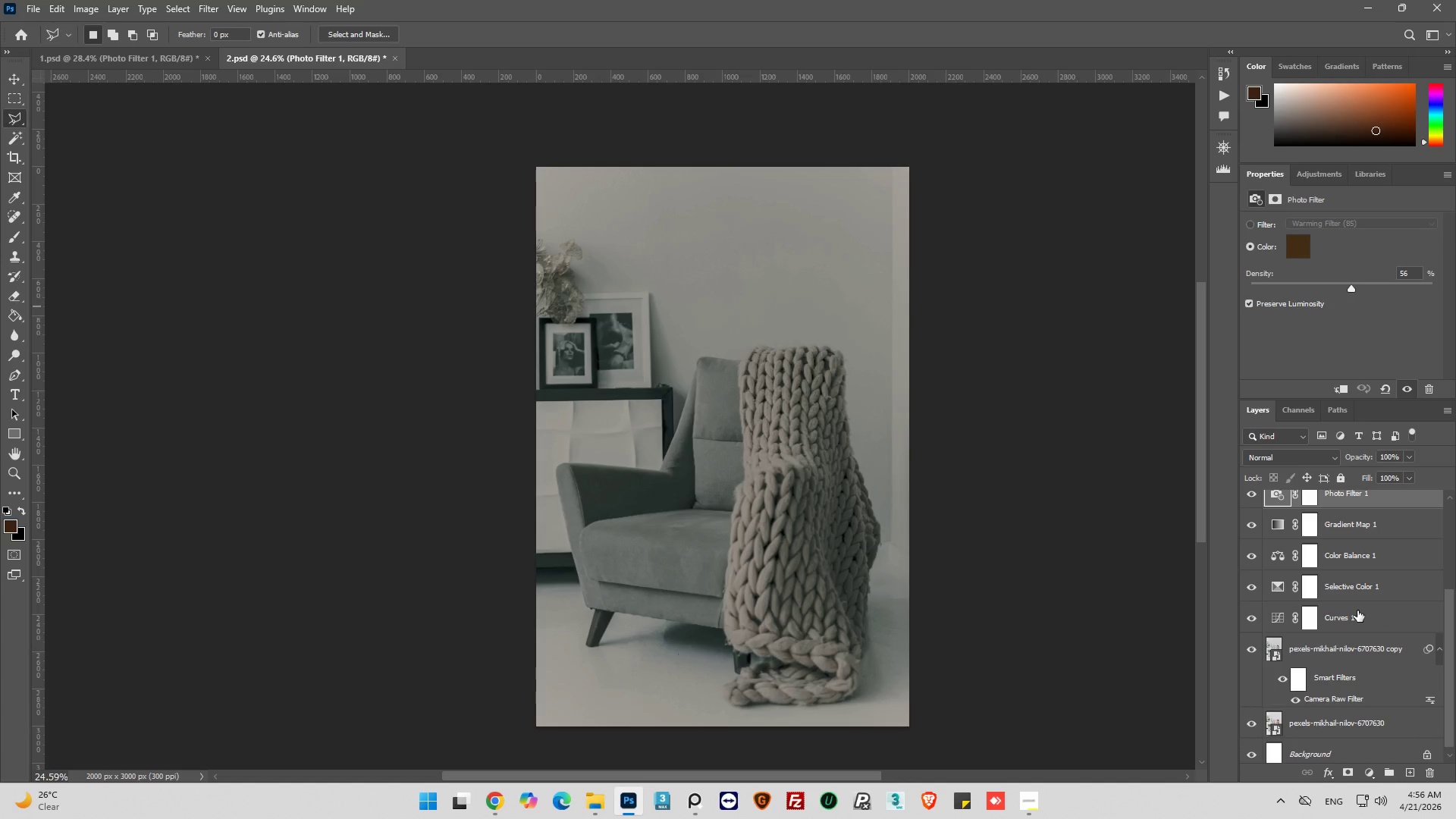 
scroll: coordinate [1357, 610], scroll_direction: up, amount: 4.0
 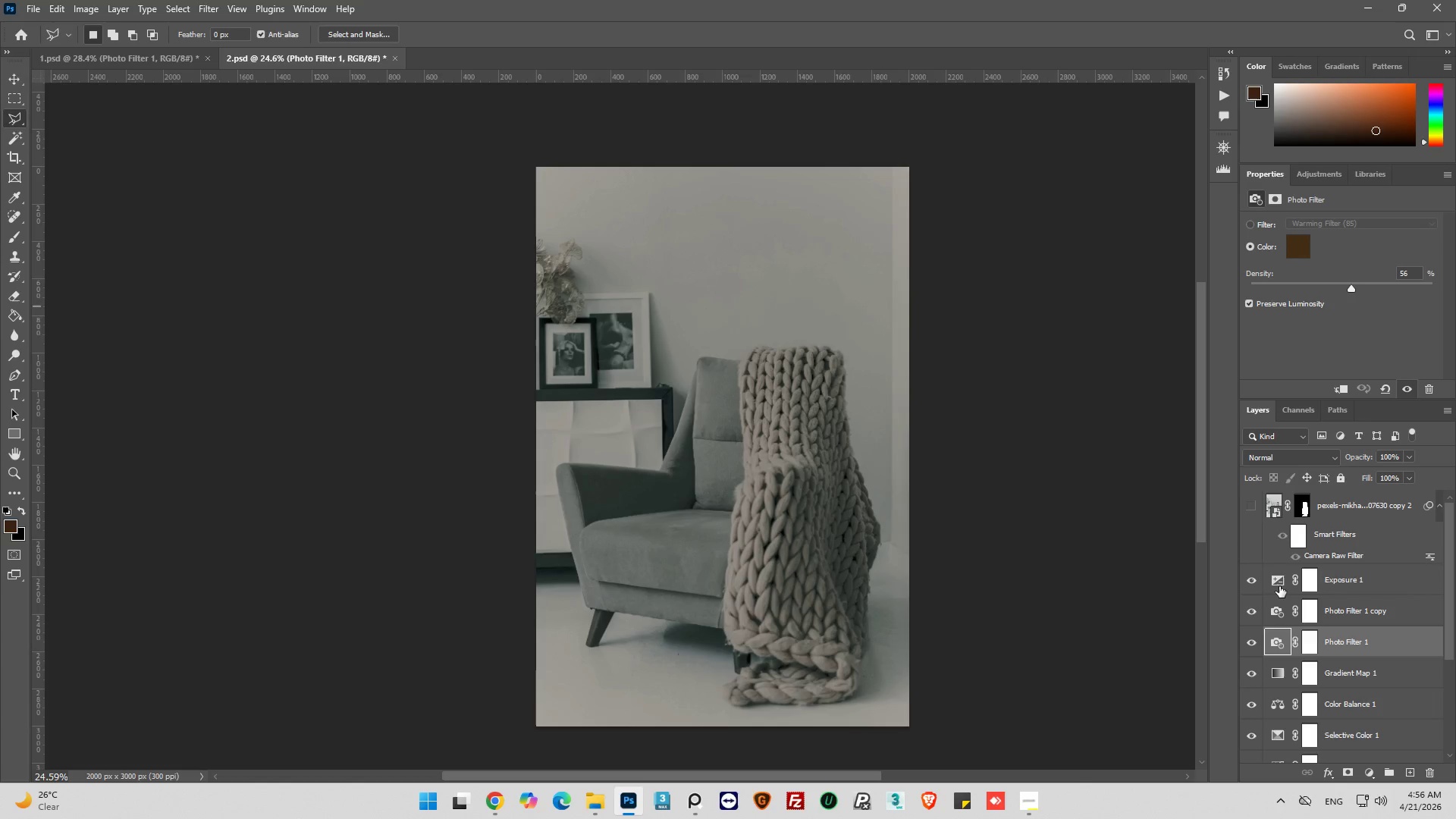 
left_click([1272, 577])
 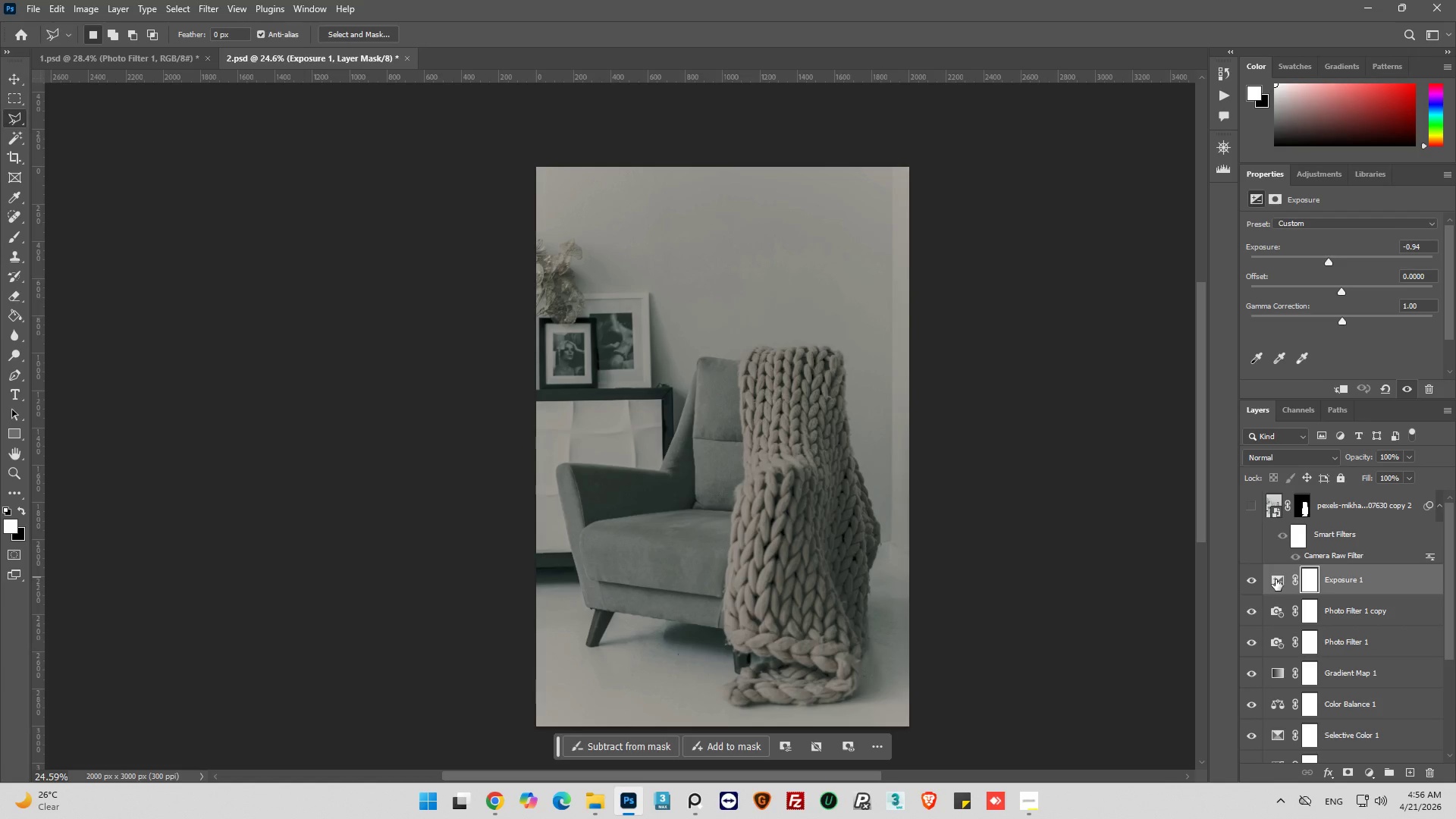 
left_click([1276, 579])
 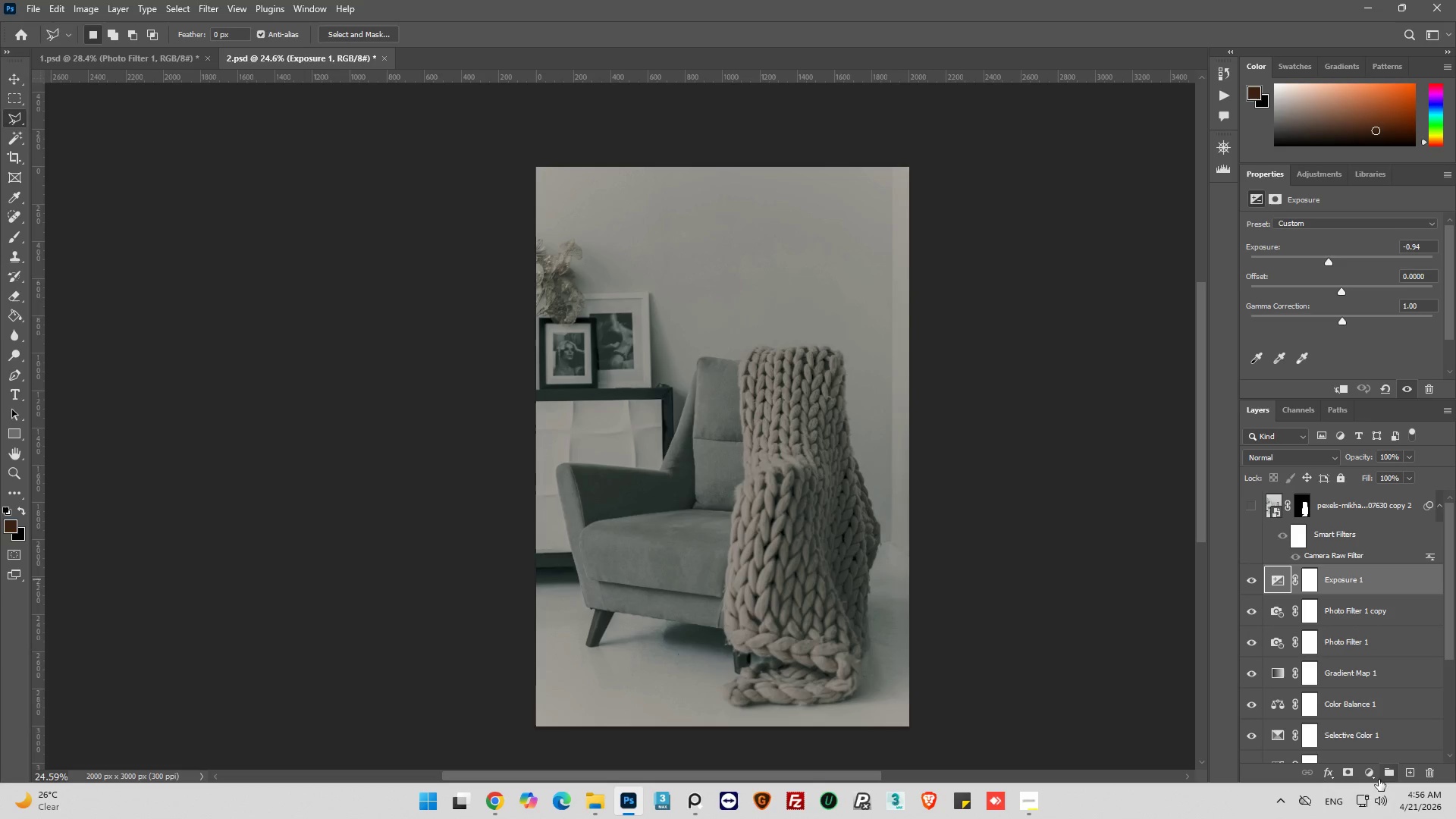 
left_click([1367, 770])
 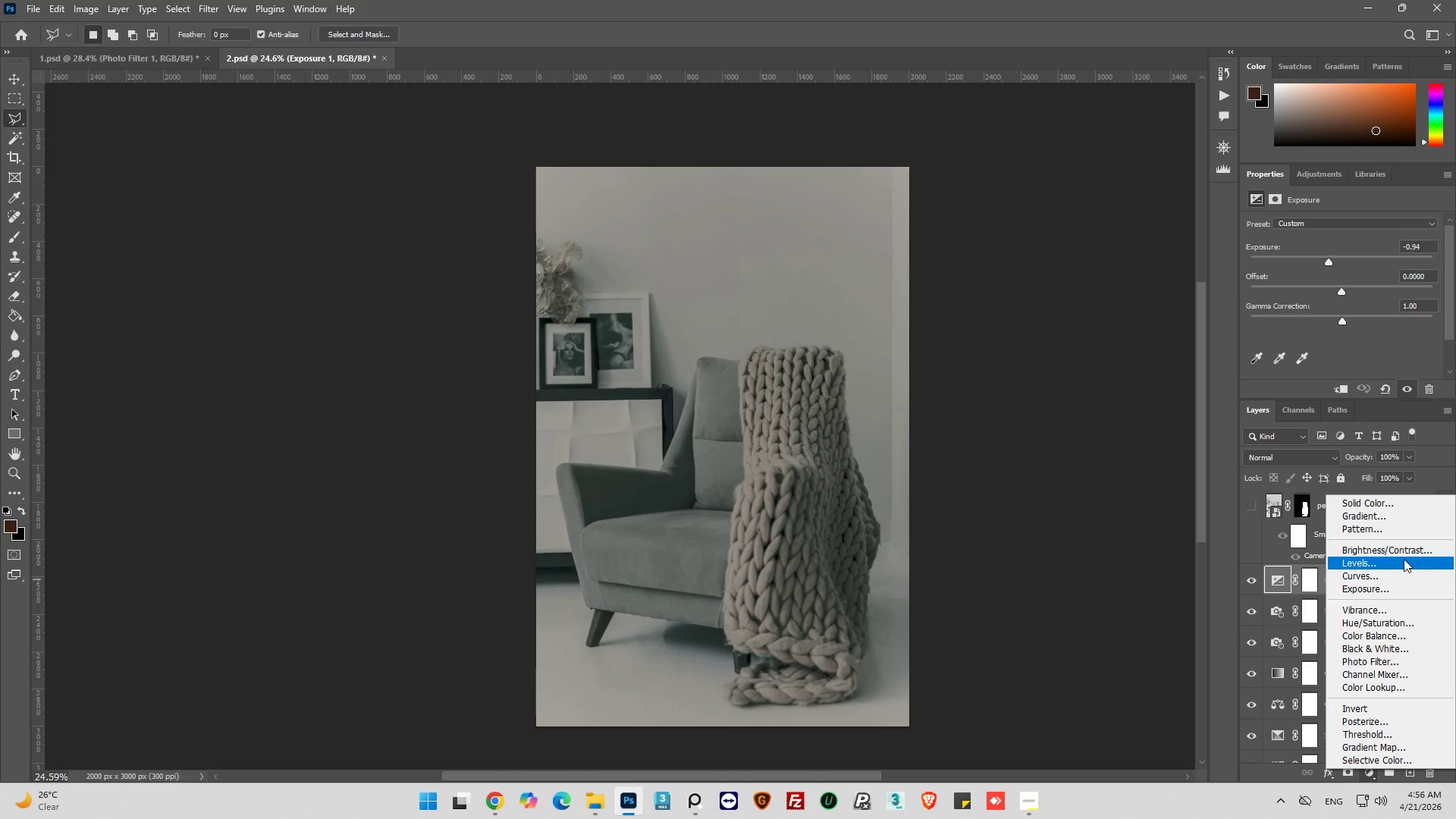 
left_click([1404, 553])
 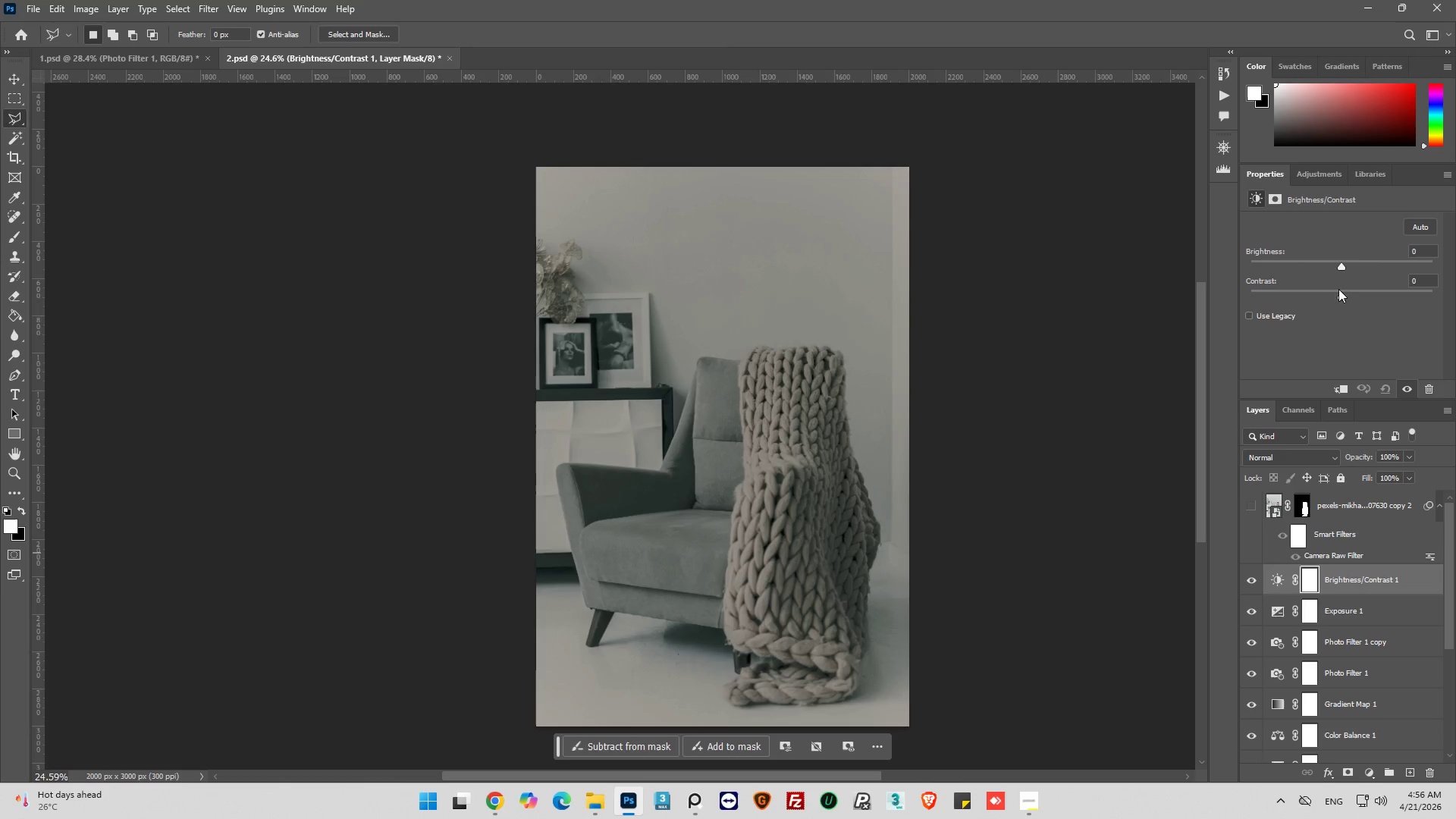 
left_click_drag(start_coordinate=[1342, 294], to_coordinate=[1352, 294])
 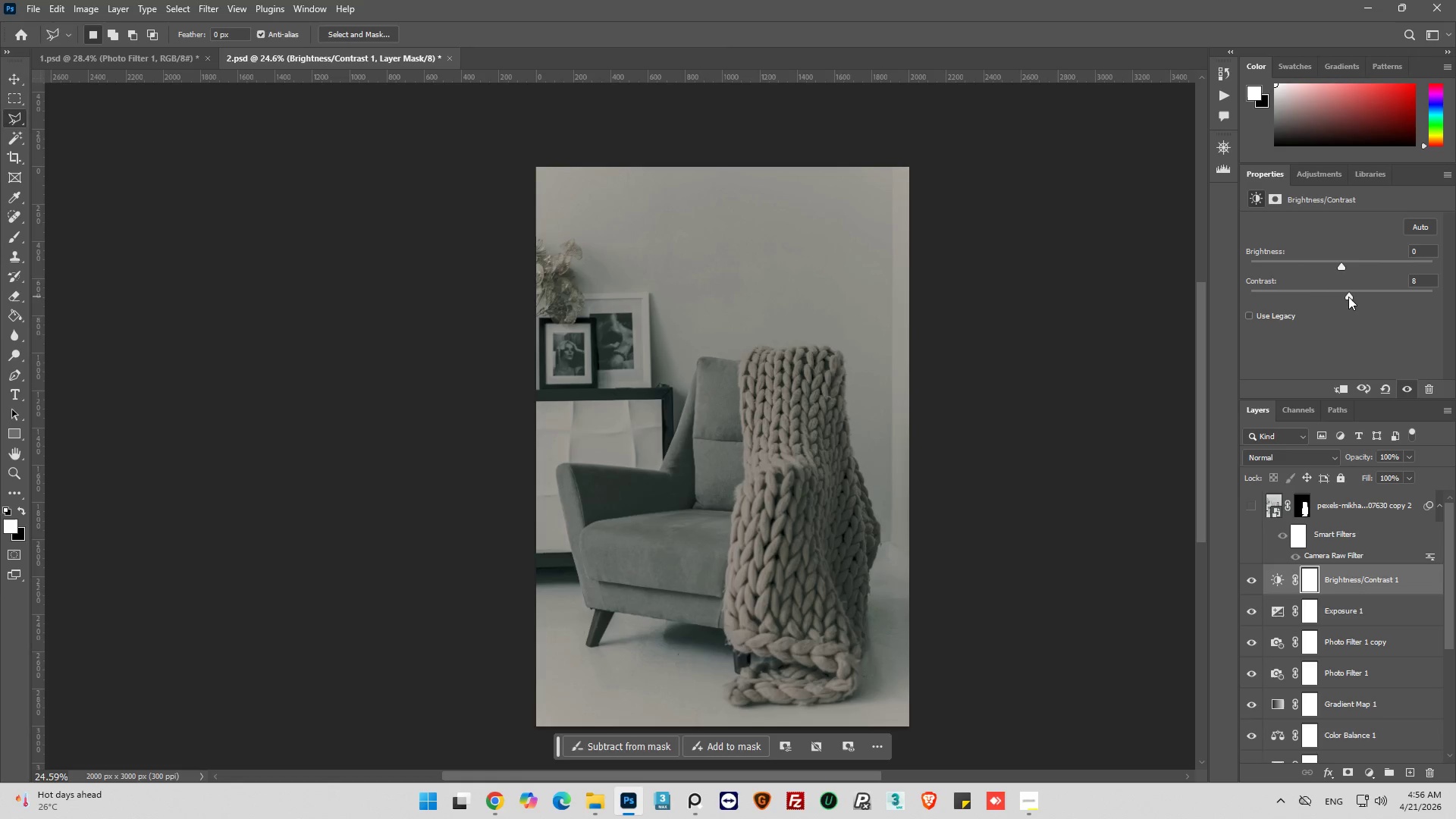 
left_click_drag(start_coordinate=[1348, 297], to_coordinate=[1354, 295])
 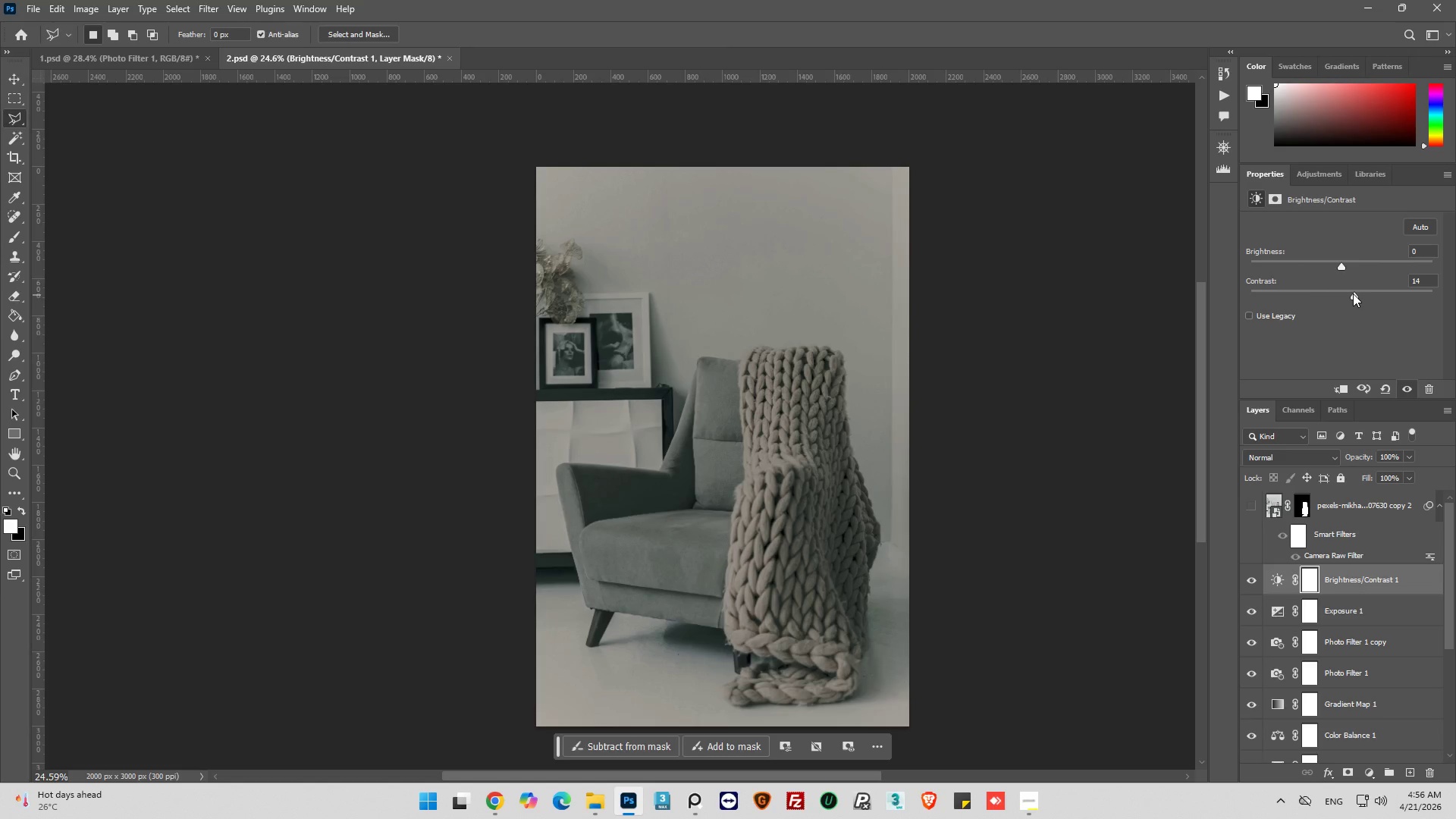 
left_click_drag(start_coordinate=[1354, 293], to_coordinate=[1365, 292])
 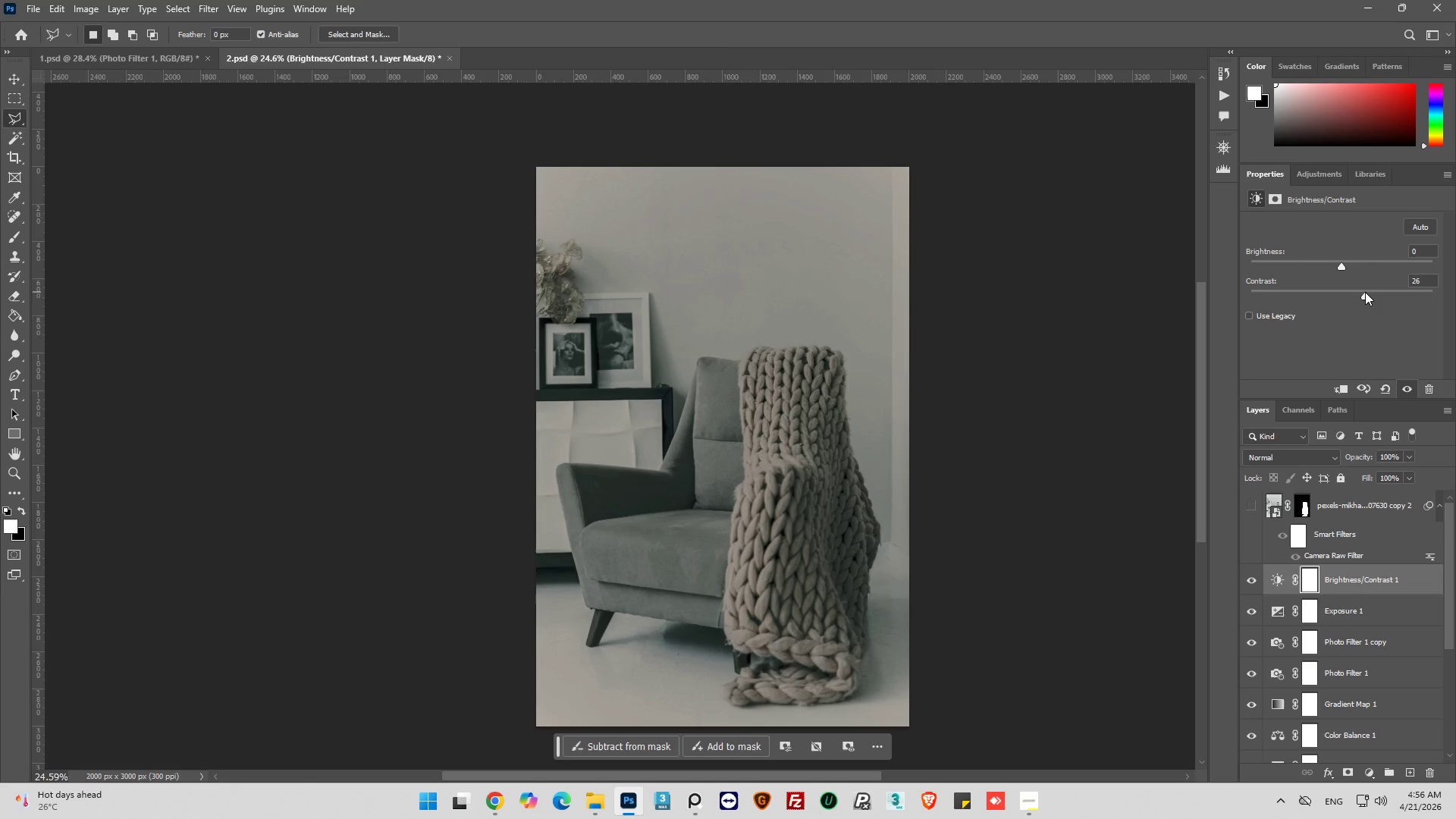 
wait(8.14)
 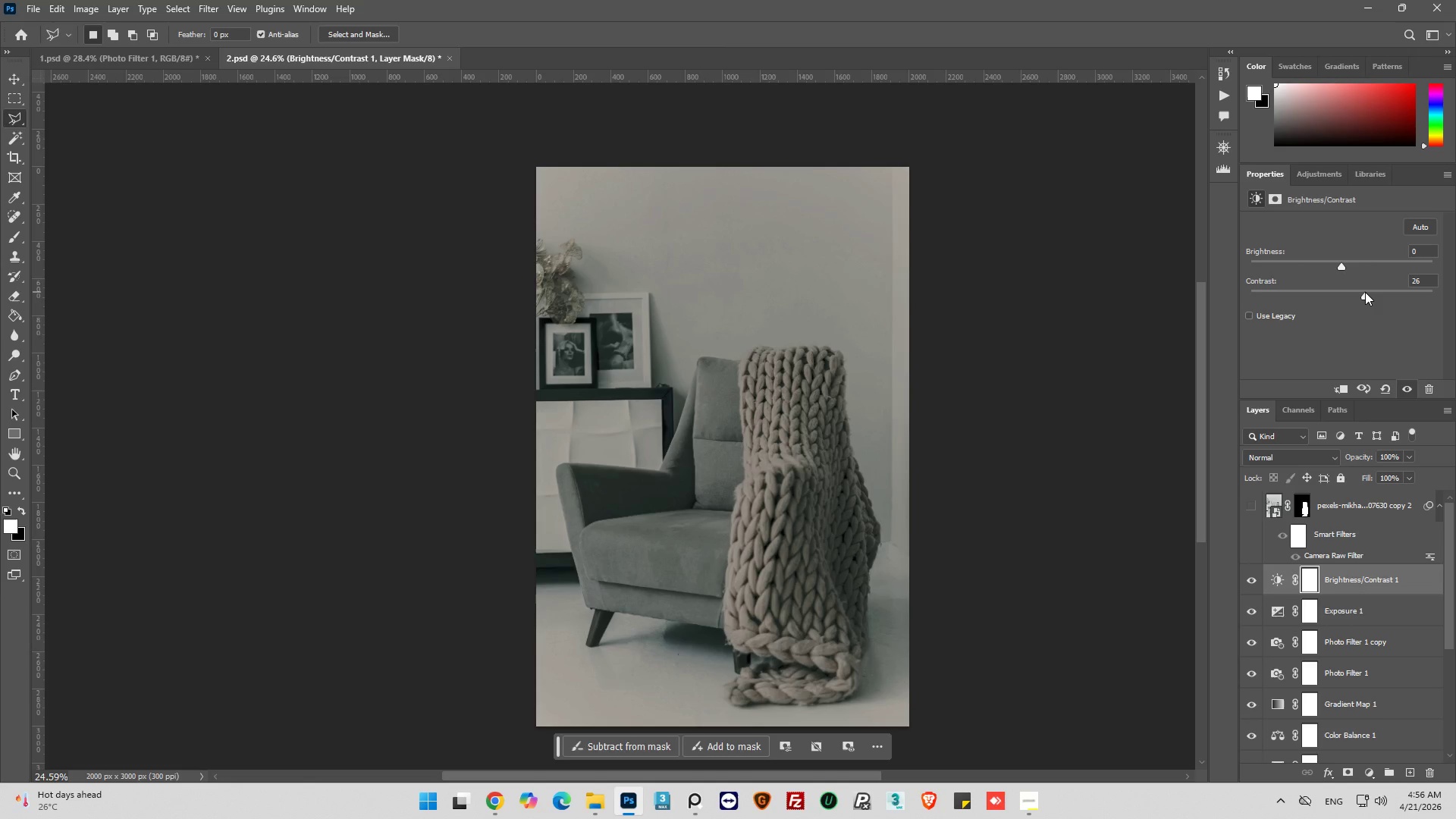 
hold_key(key=AltLeft, duration=0.53)
scroll: coordinate [743, 513], scroll_direction: up, amount: 7.0
 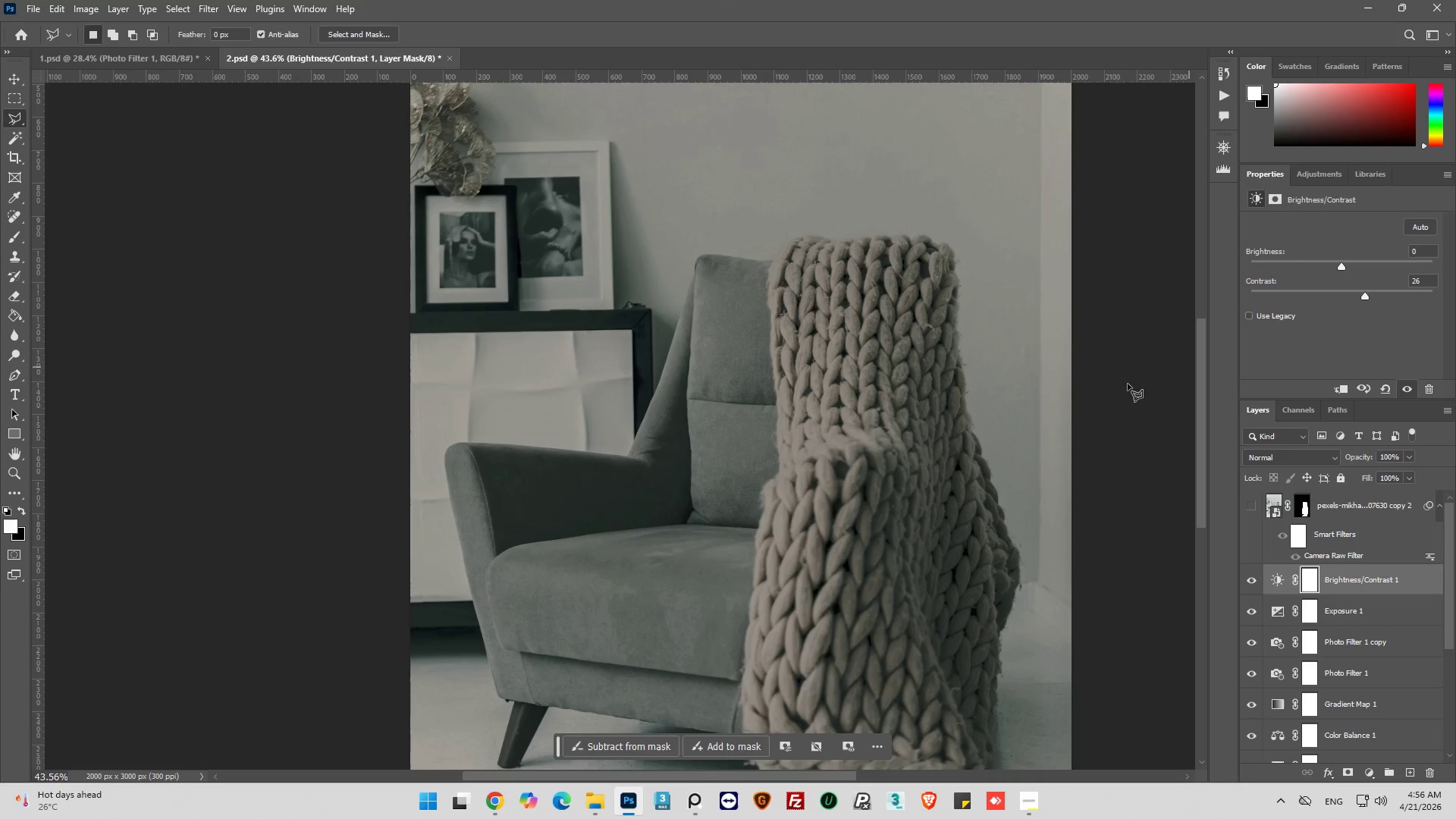 
scroll: coordinate [900, 440], scroll_direction: down, amount: 5.0
 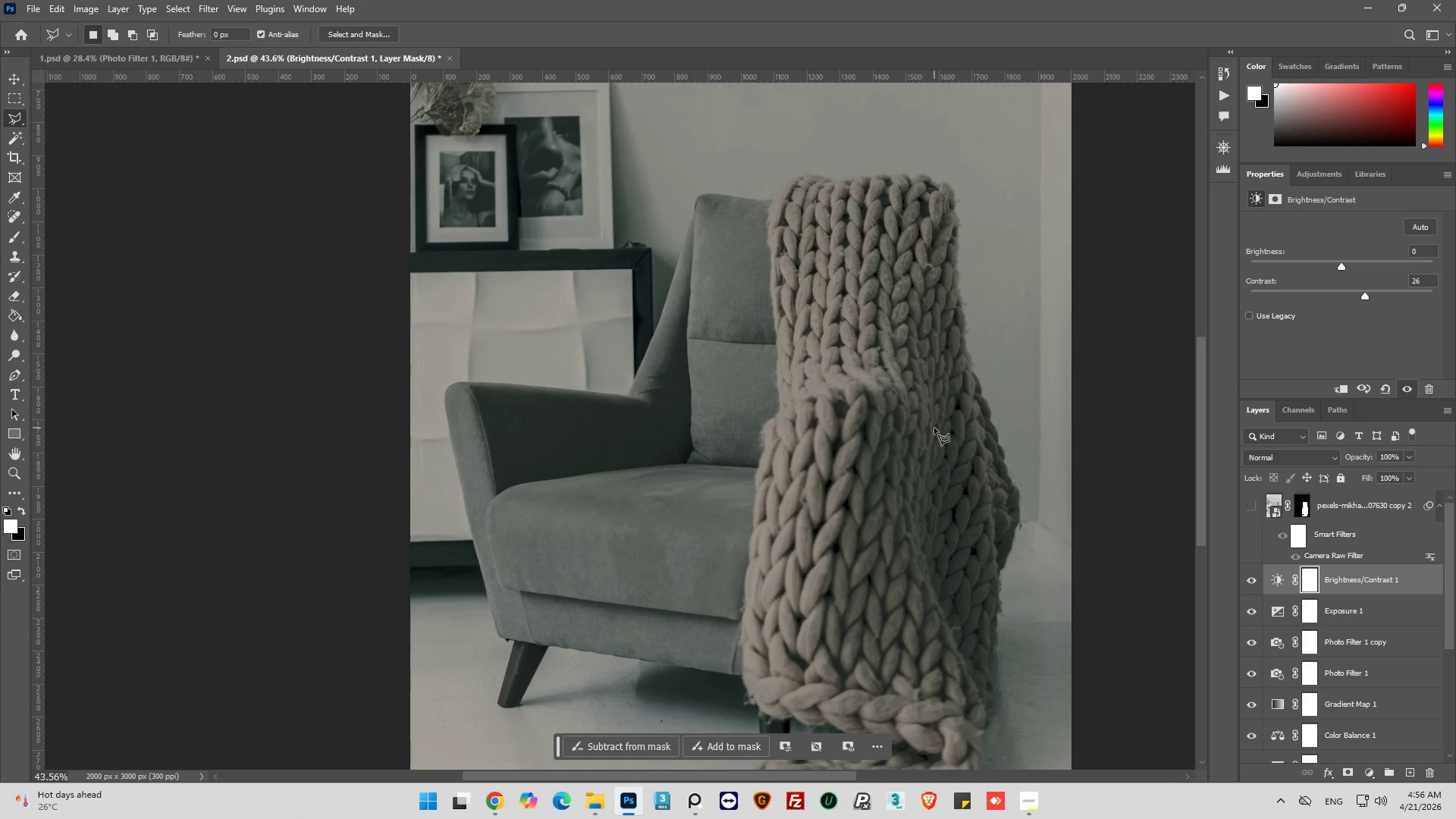 
hold_key(key=AltLeft, duration=0.78)
 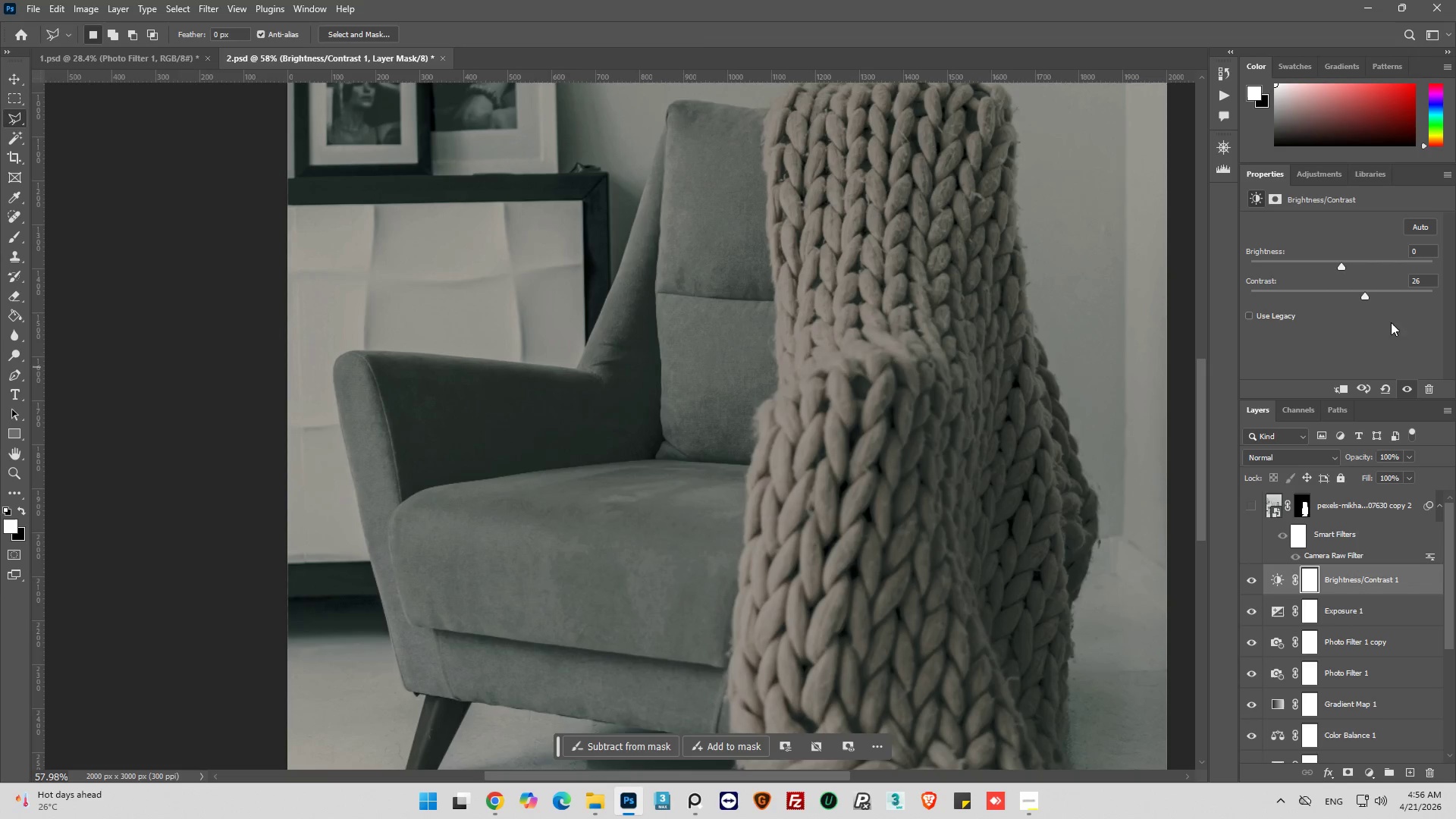 
scroll: coordinate [934, 428], scroll_direction: down, amount: 1.0
 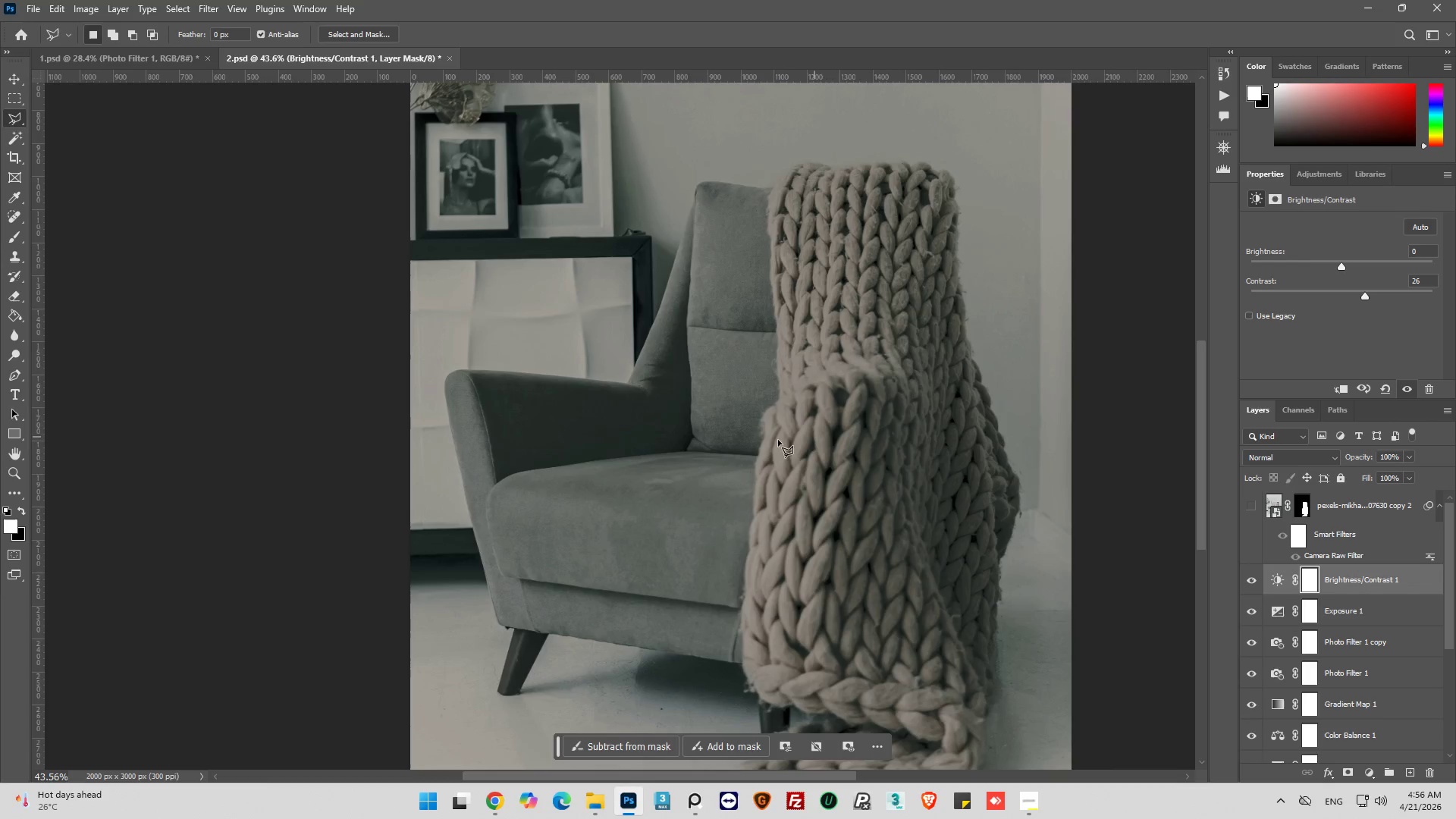 
scroll: coordinate [783, 428], scroll_direction: up, amount: 3.0
 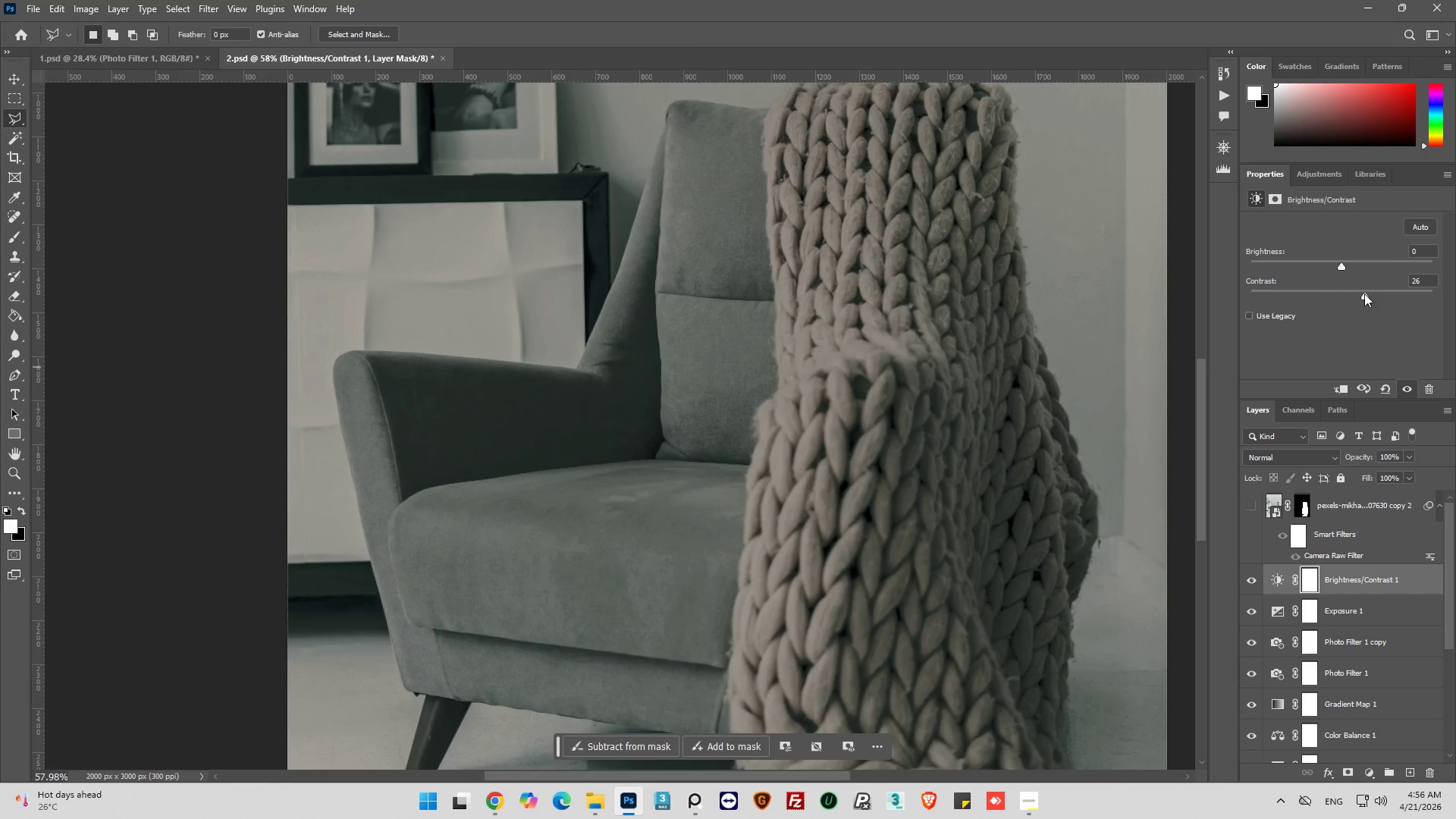 
left_click_drag(start_coordinate=[1364, 293], to_coordinate=[1387, 303])
 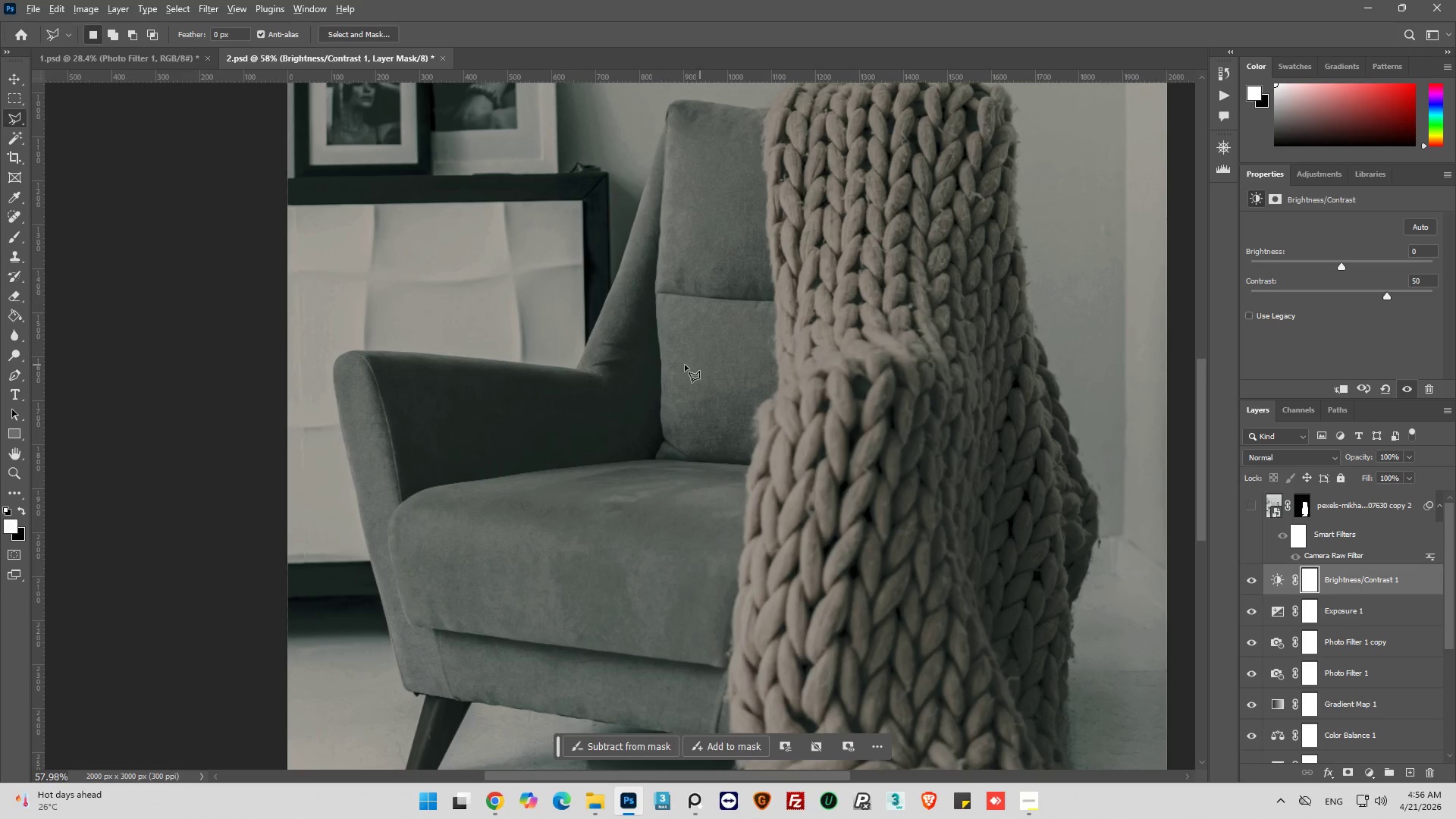 
hold_key(key=AltLeft, duration=0.42)
 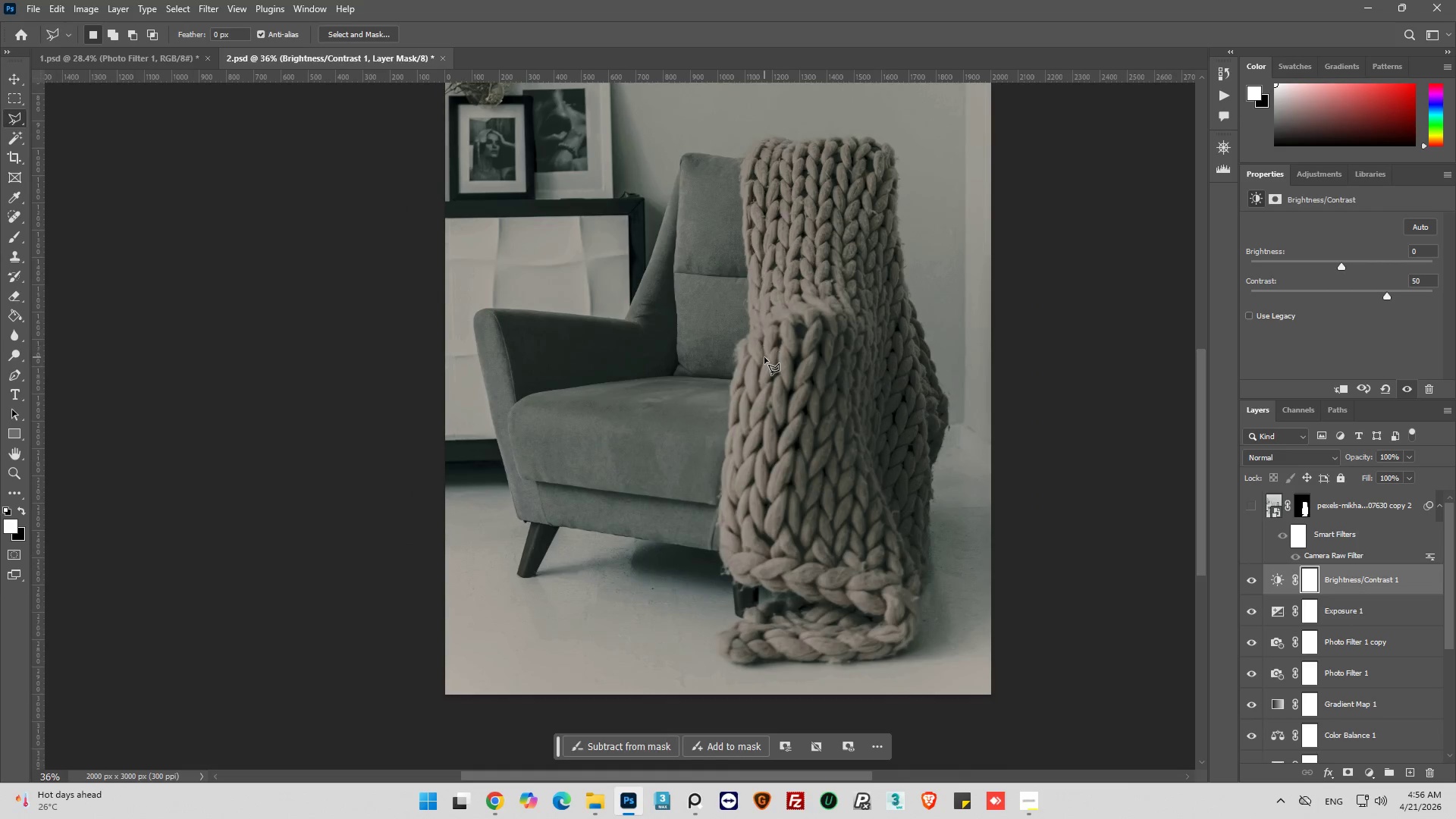 
key(Alt+AltLeft)
 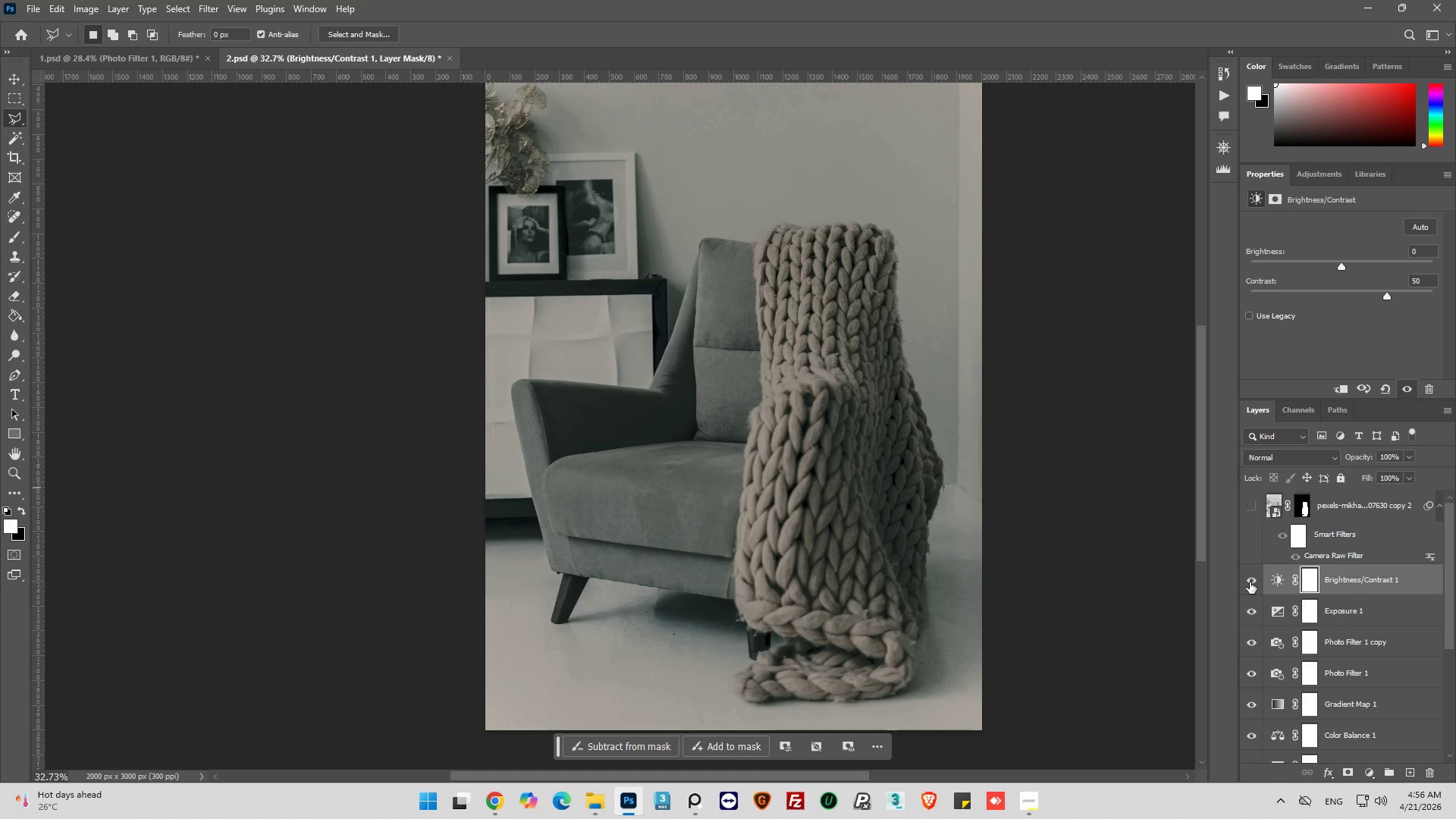 
scroll: coordinate [890, 358], scroll_direction: down, amount: 4.0
 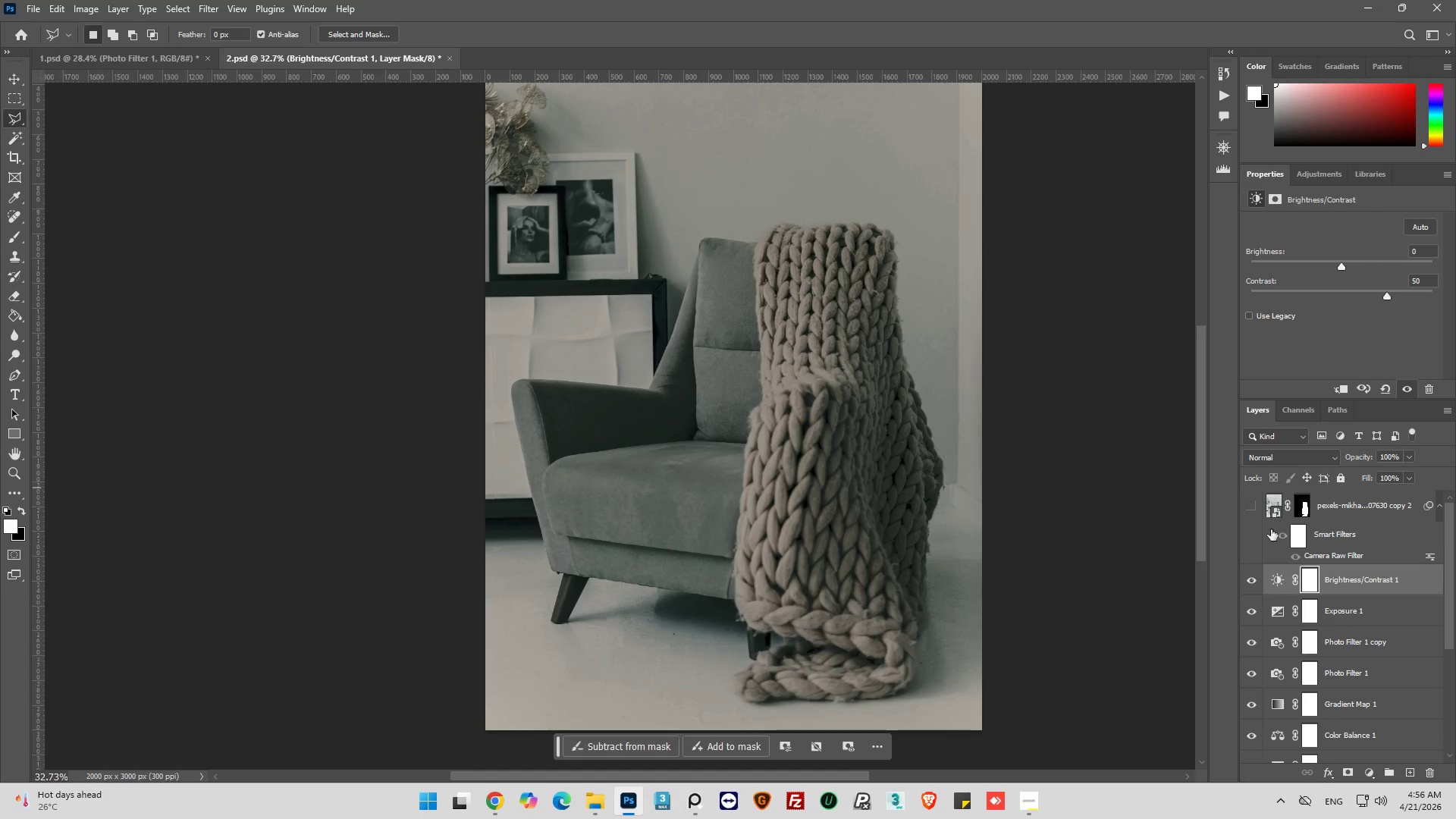 
left_click([1250, 580])
 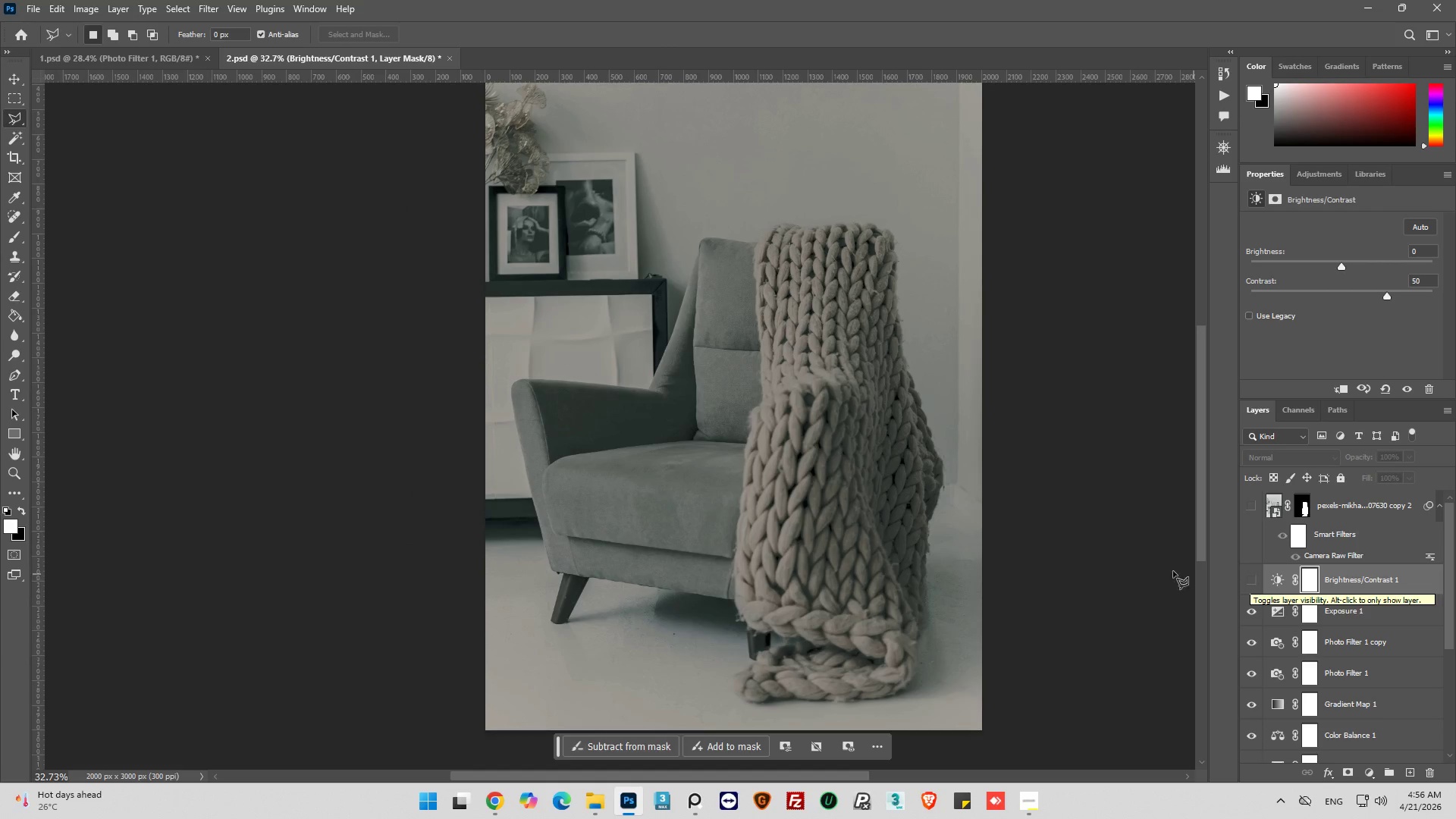 
scroll: coordinate [1263, 592], scroll_direction: down, amount: 7.0
 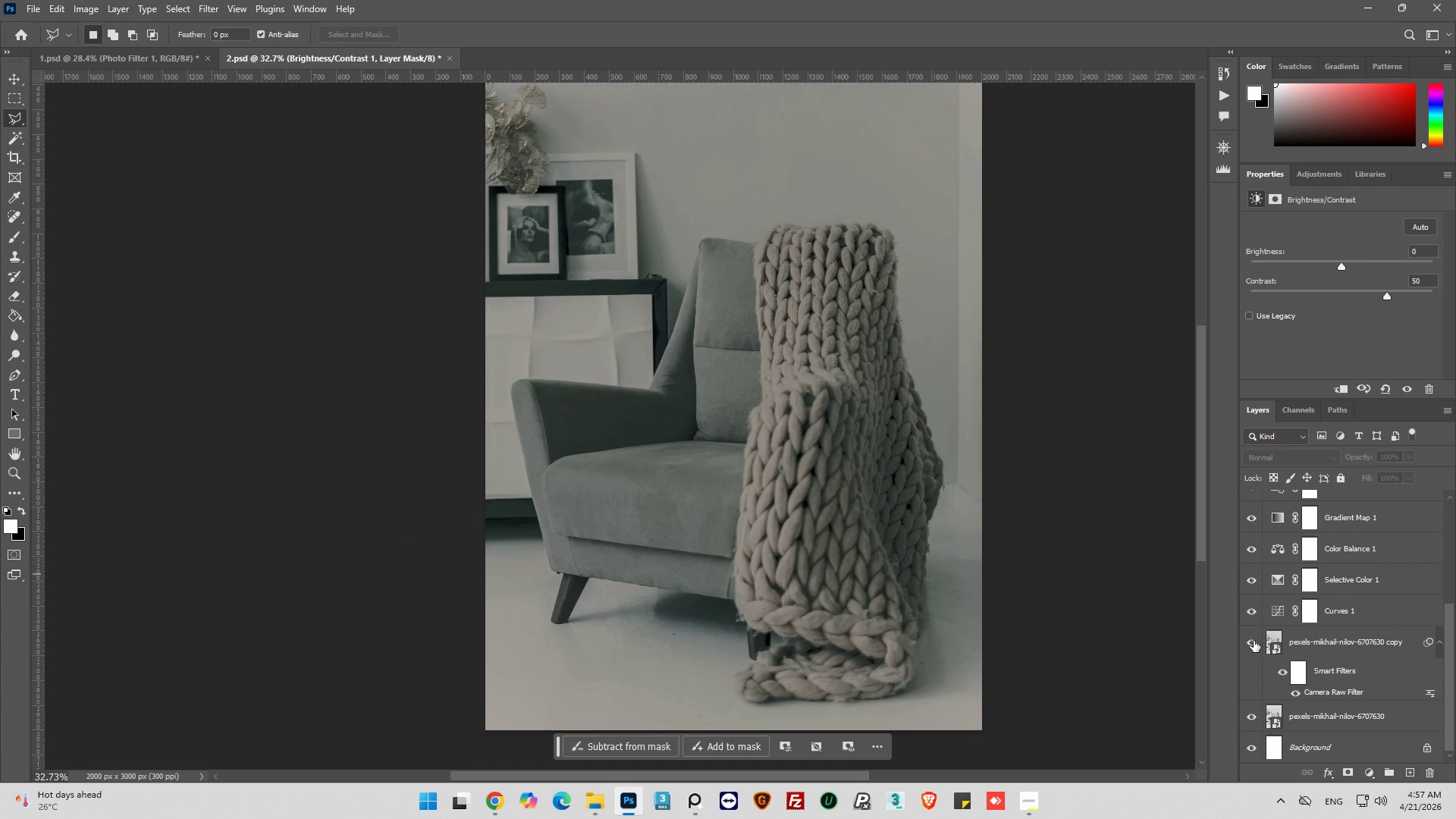 
left_click([1250, 642])
 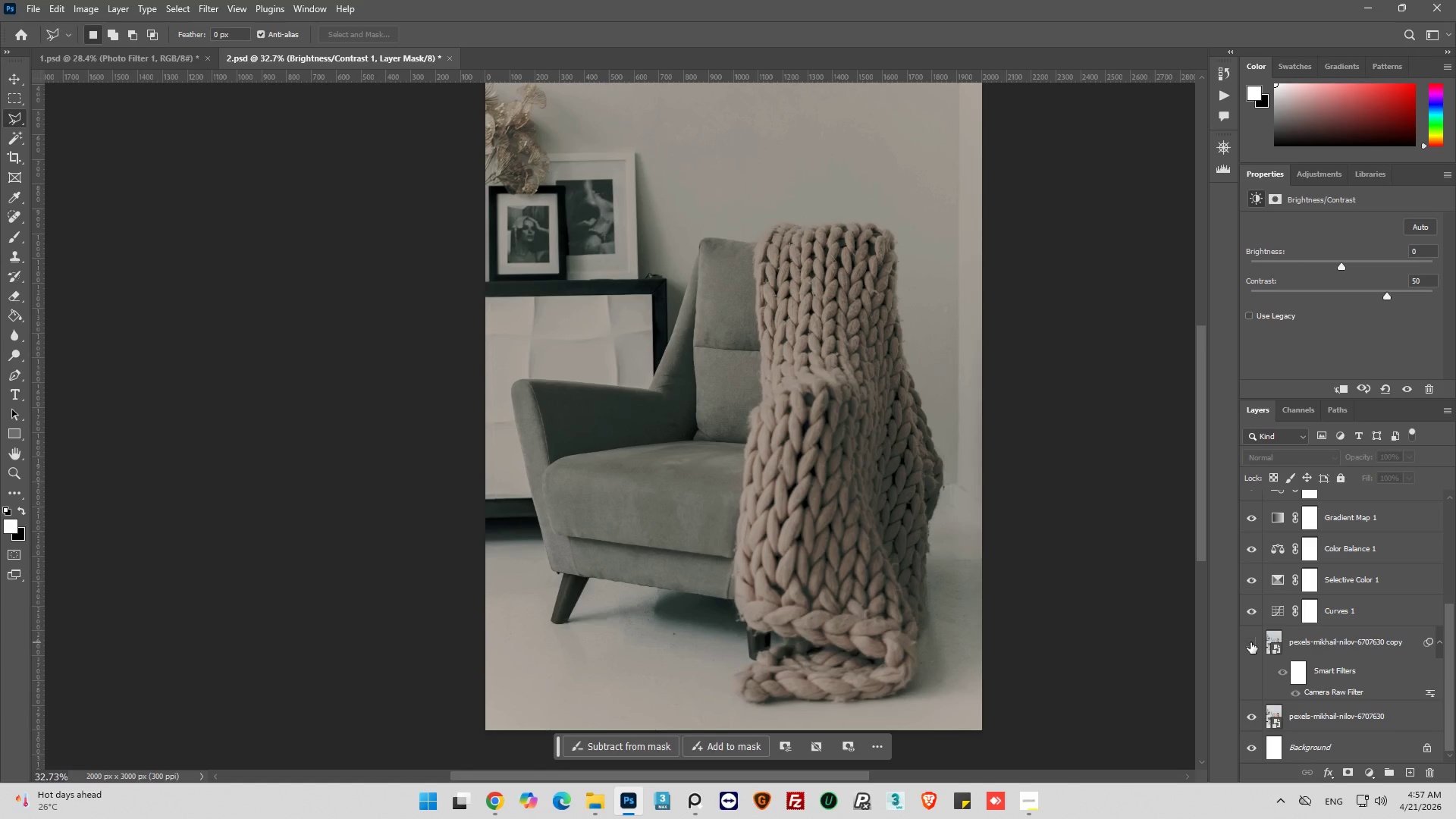 
scroll: coordinate [1254, 640], scroll_direction: up, amount: 6.0
 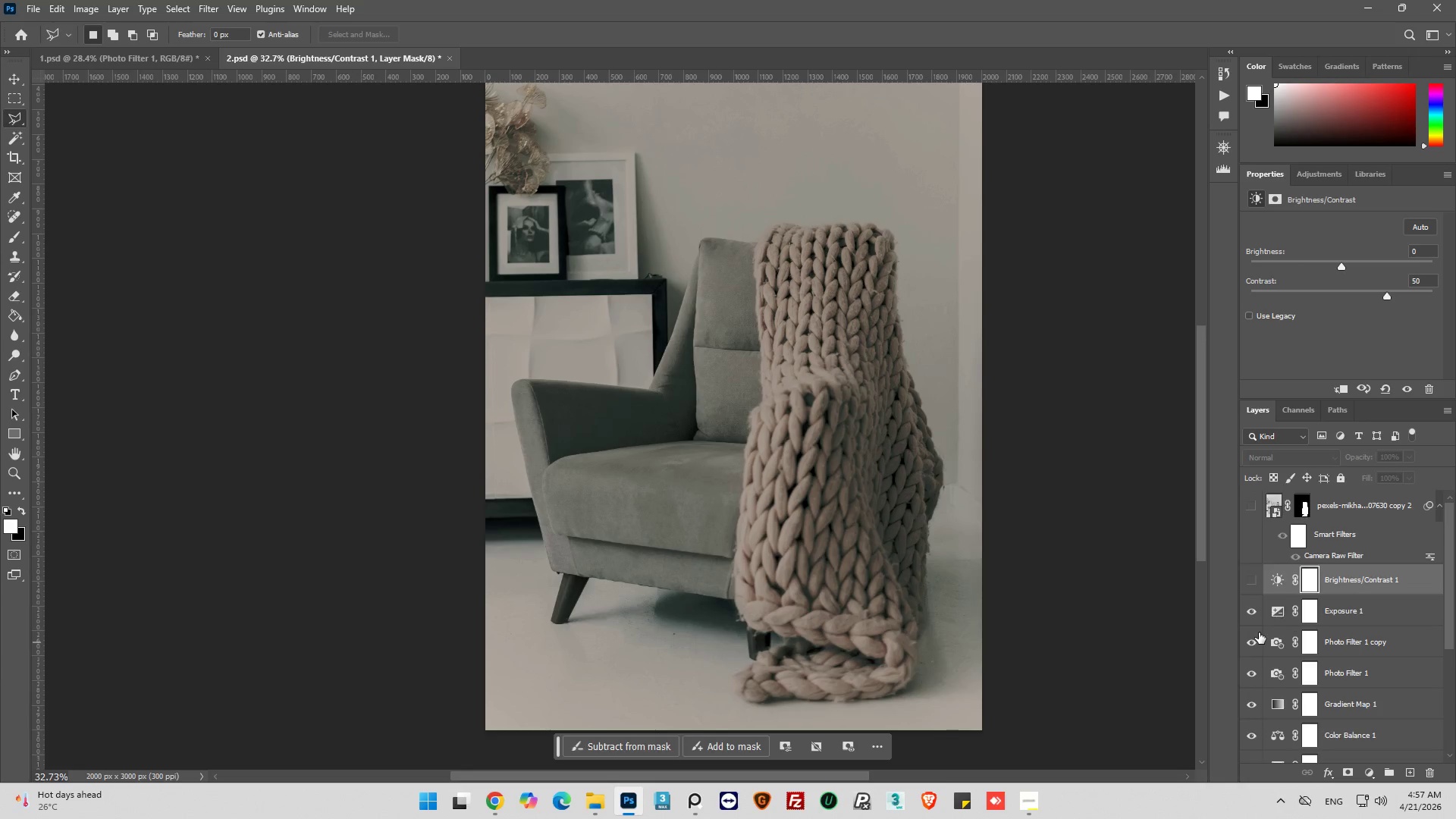 
scroll: coordinate [1259, 632], scroll_direction: down, amount: 7.0
 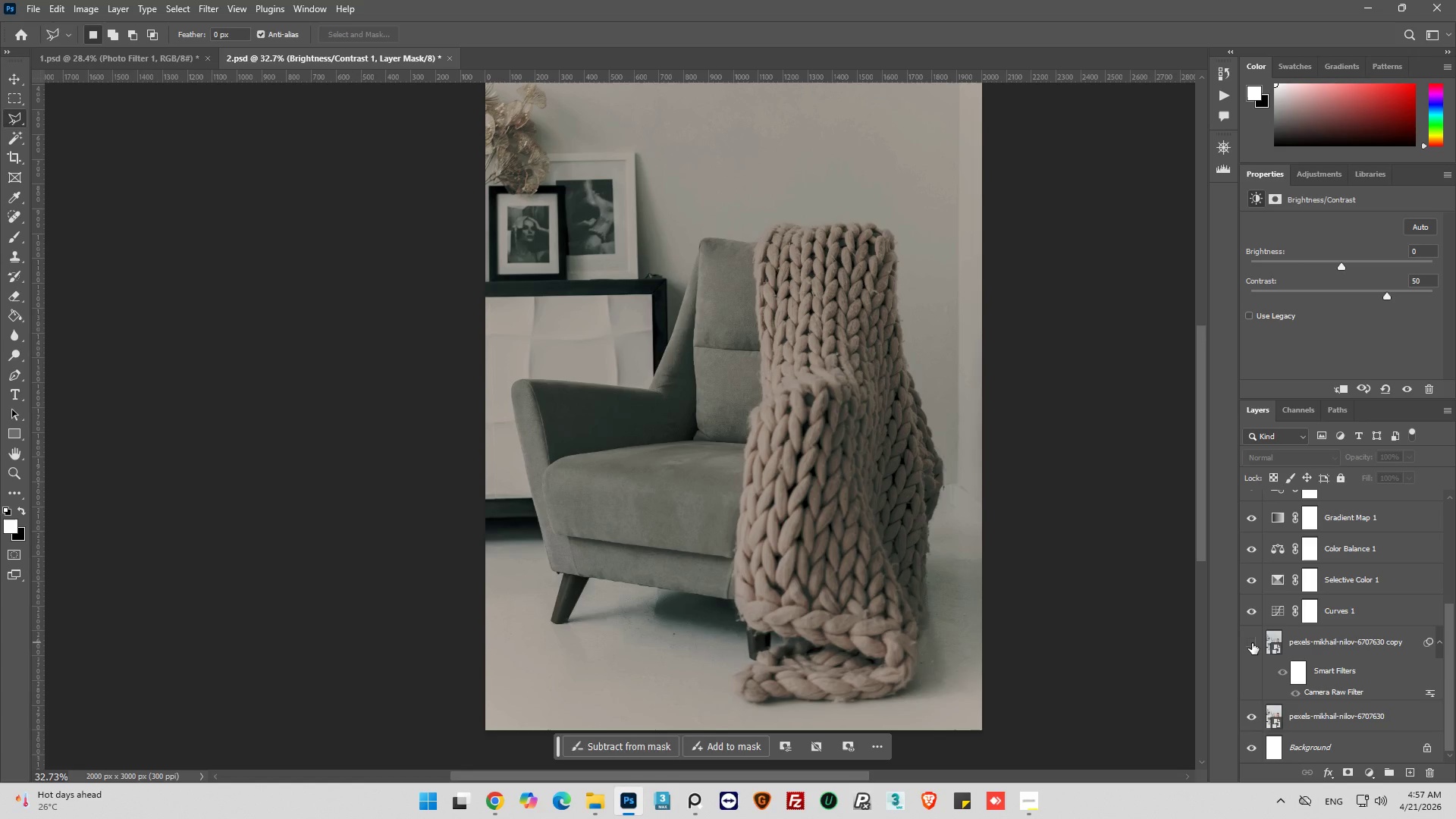 
left_click([1252, 643])
 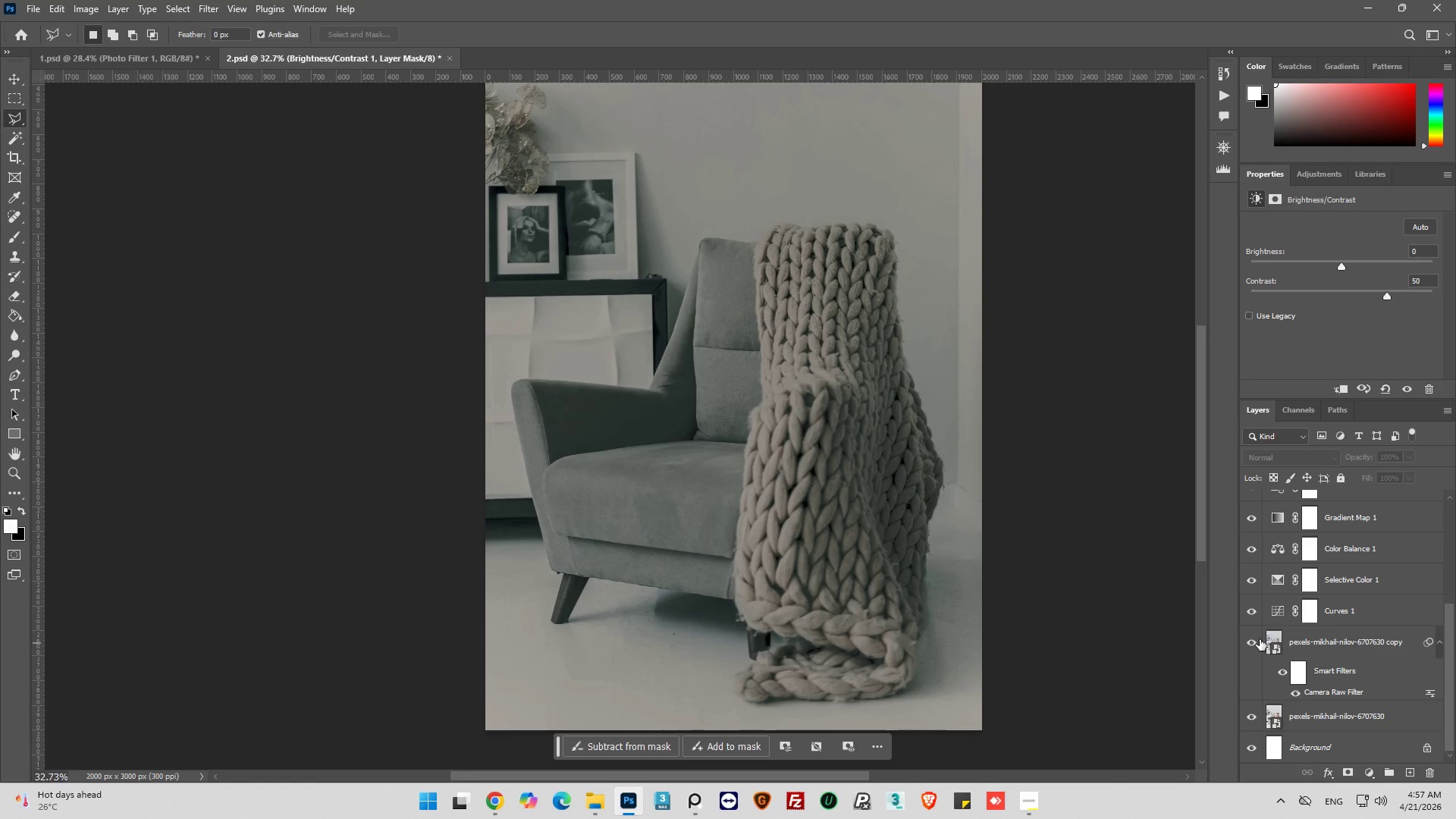 
scroll: coordinate [1386, 581], scroll_direction: up, amount: 7.0
 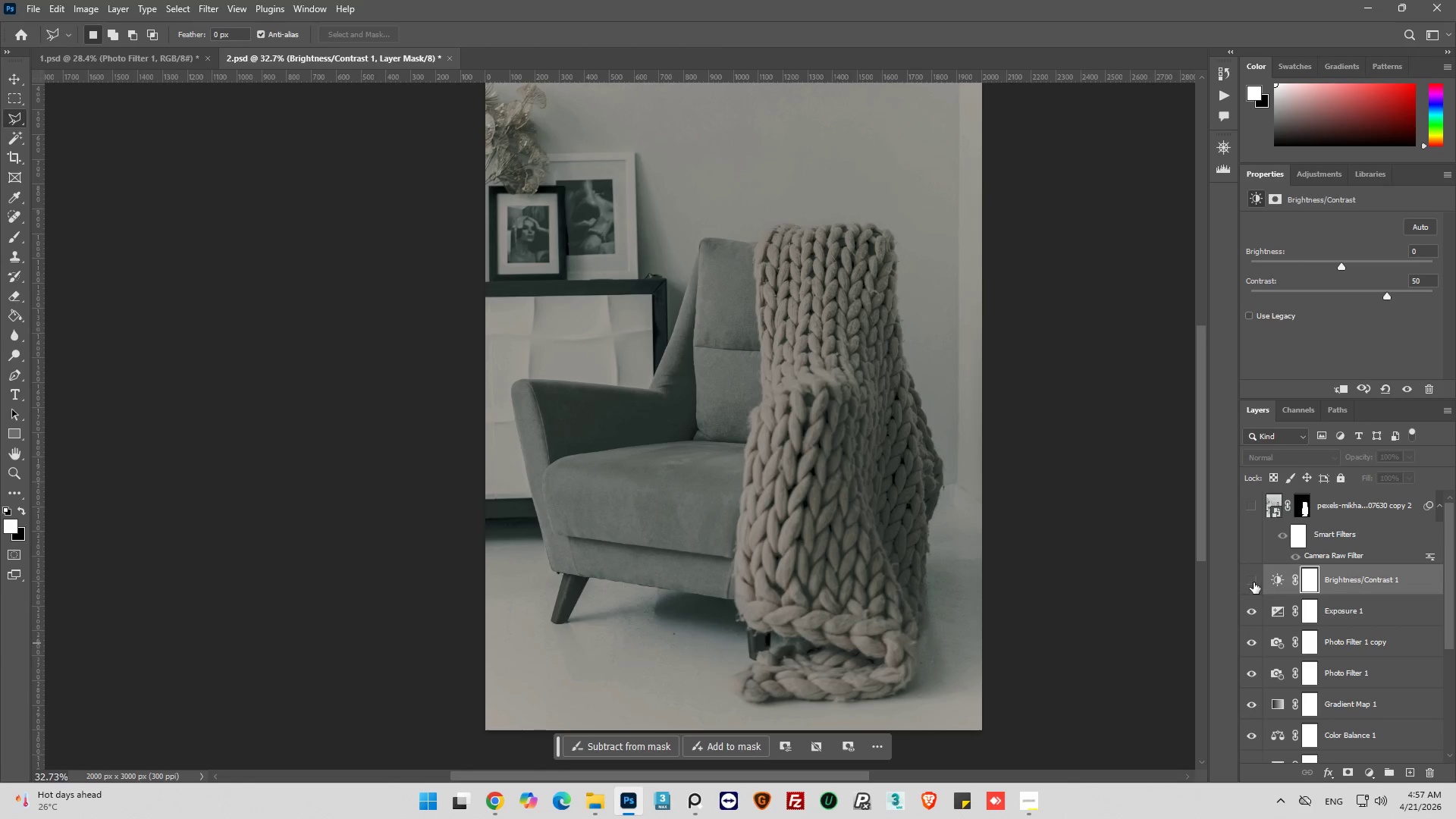 
left_click([1254, 582])
 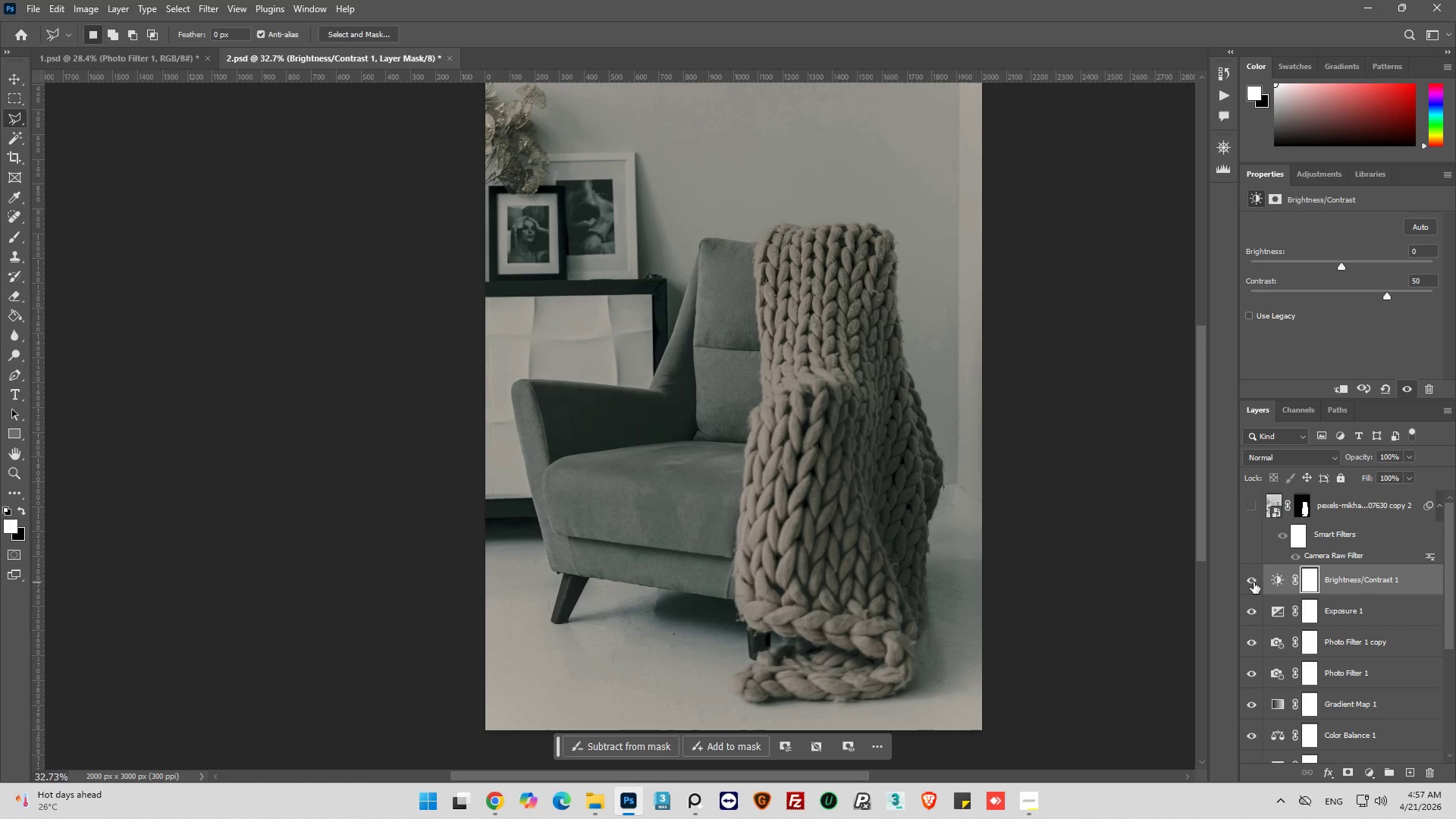 
left_click([1254, 582])
 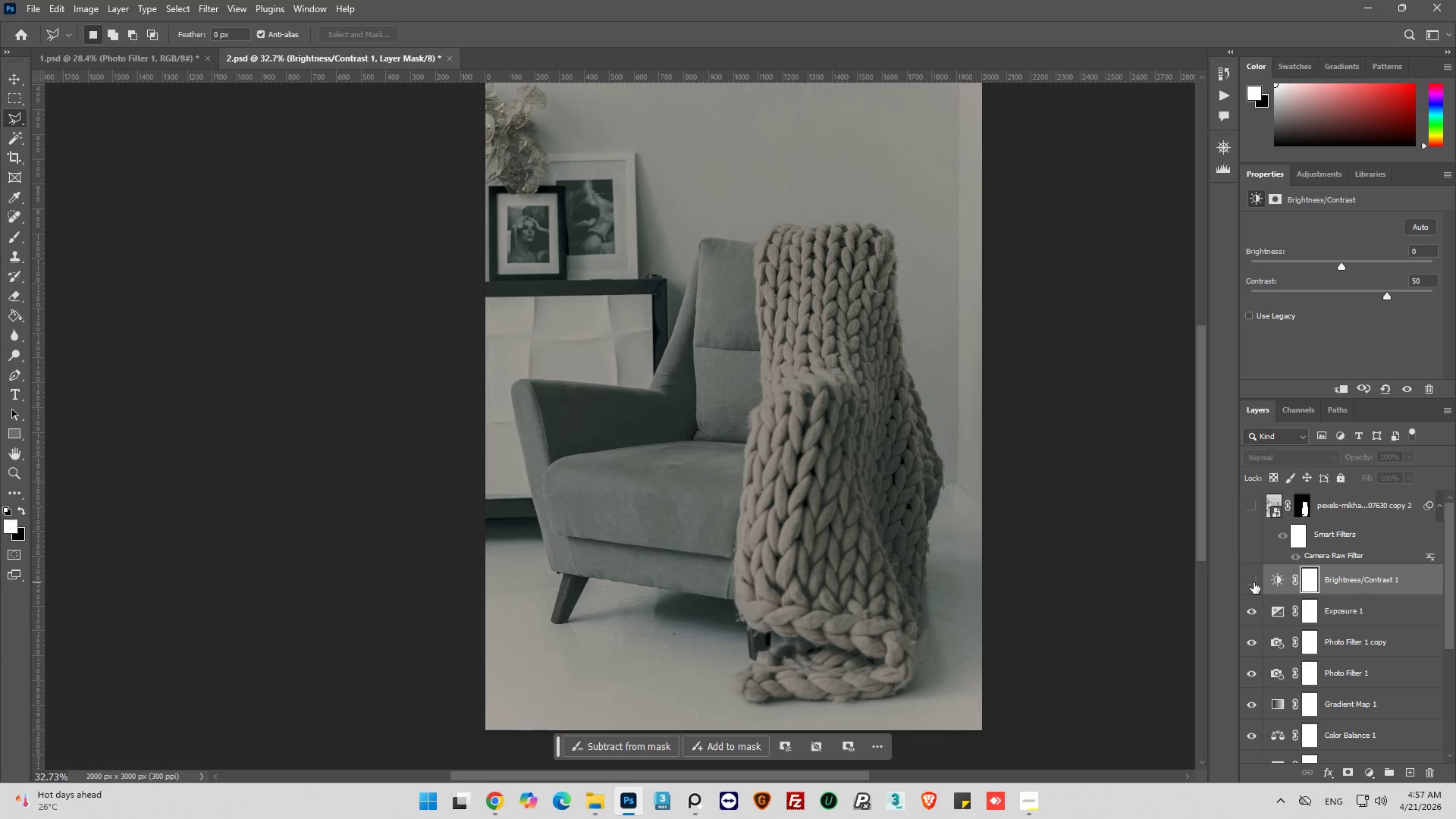 
left_click([1254, 582])
 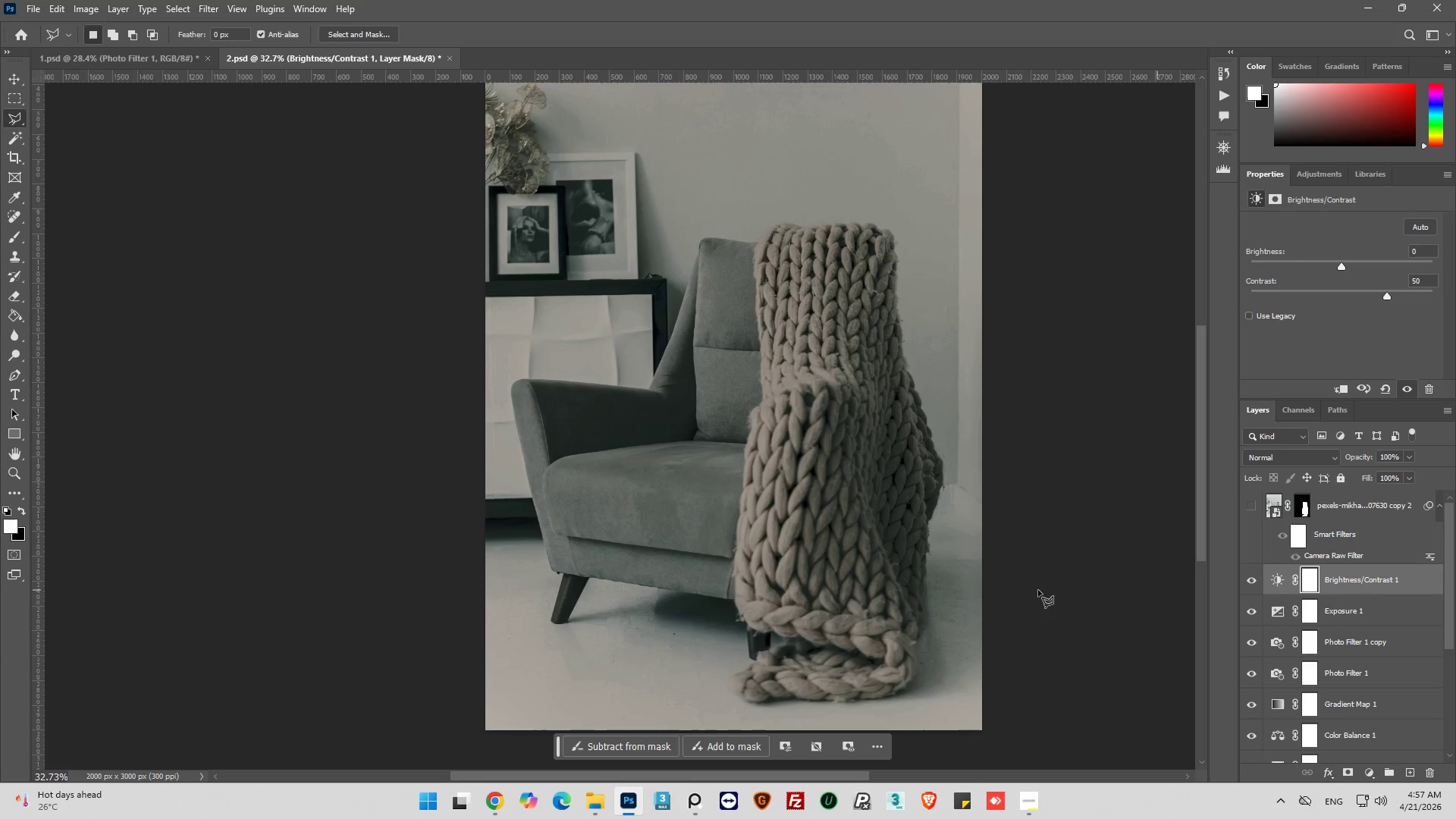 
key(Alt+AltLeft)
 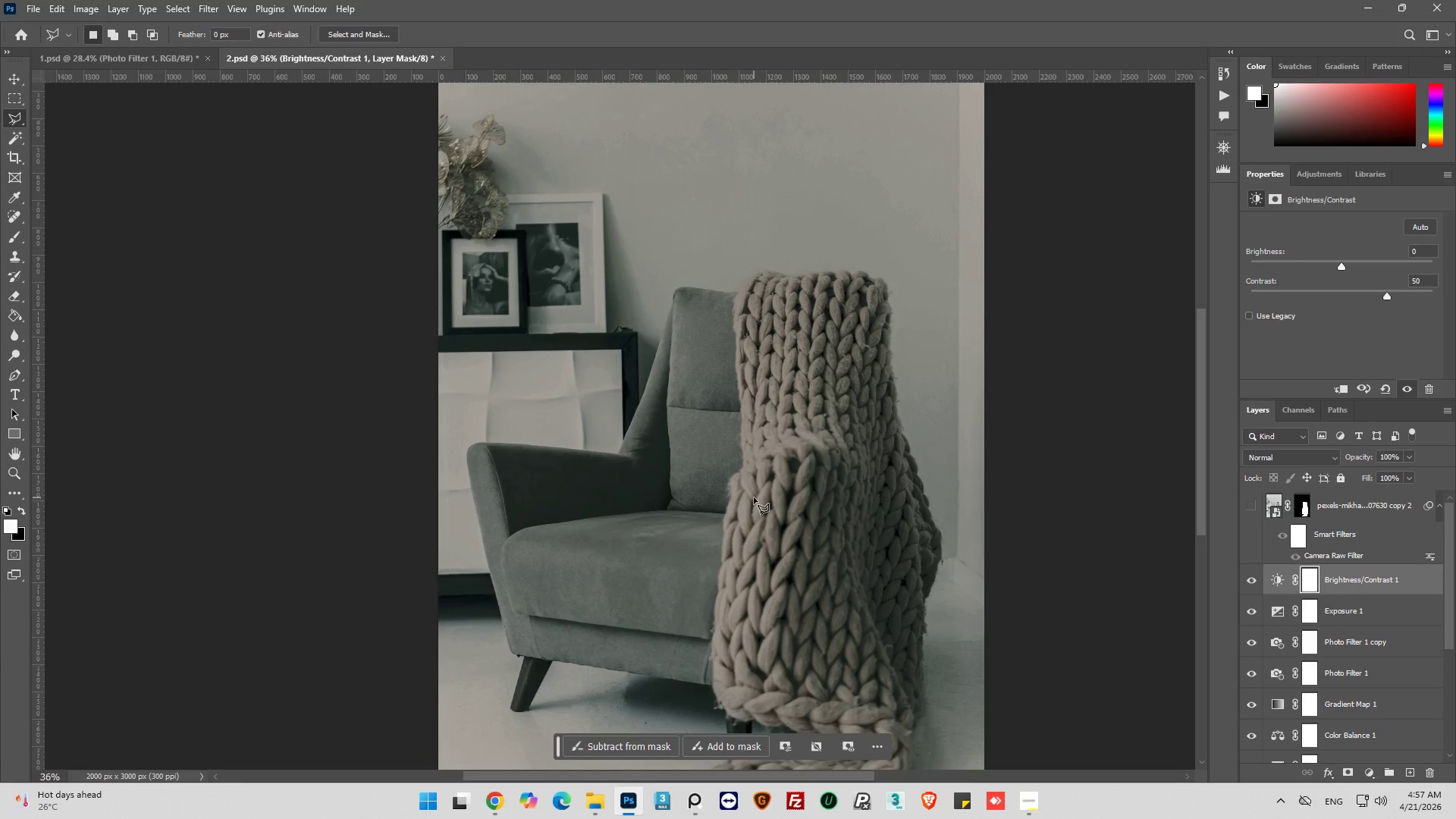 
key(Alt+AltLeft)
 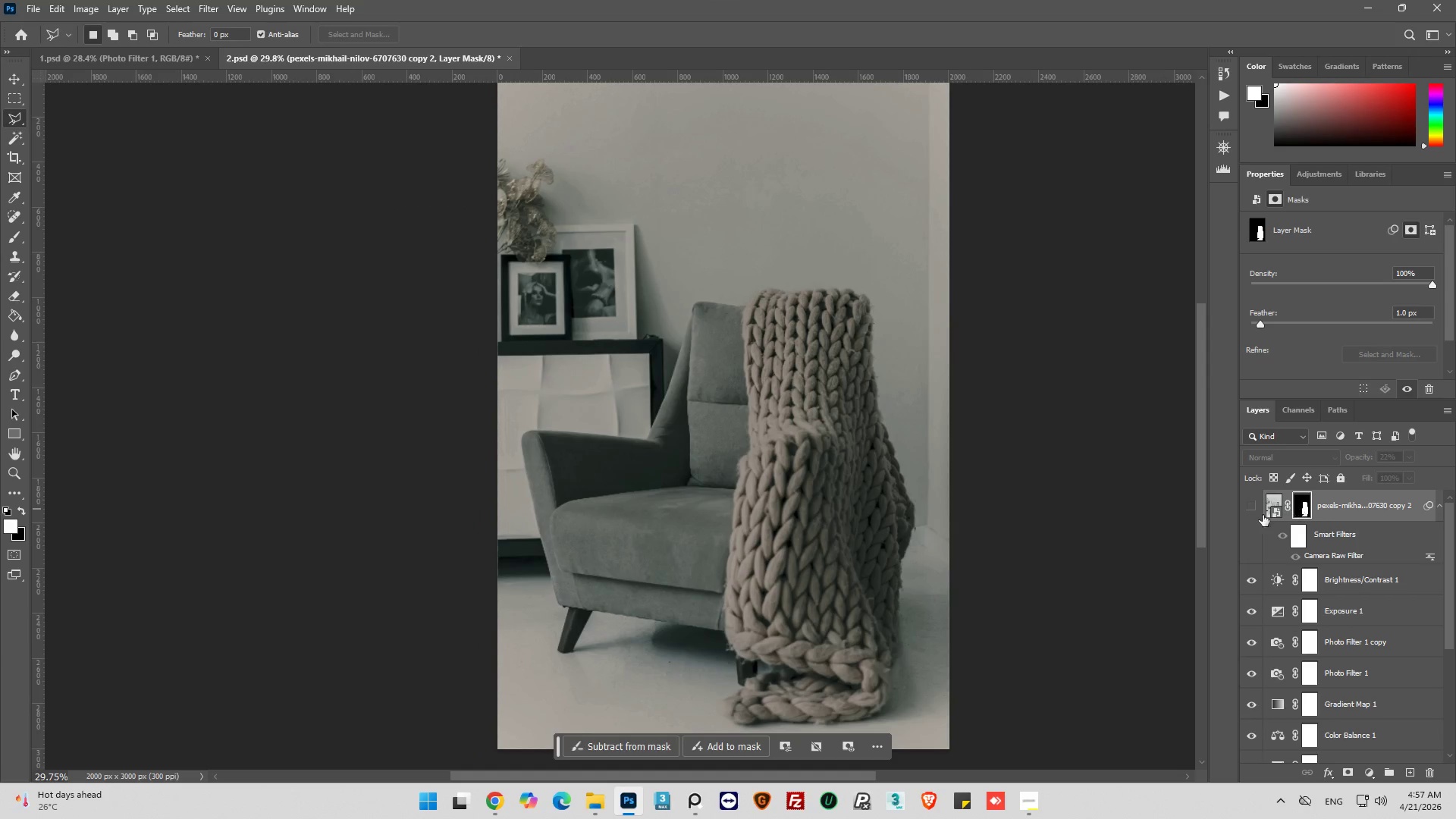 
scroll: coordinate [780, 485], scroll_direction: up, amount: 4.0
 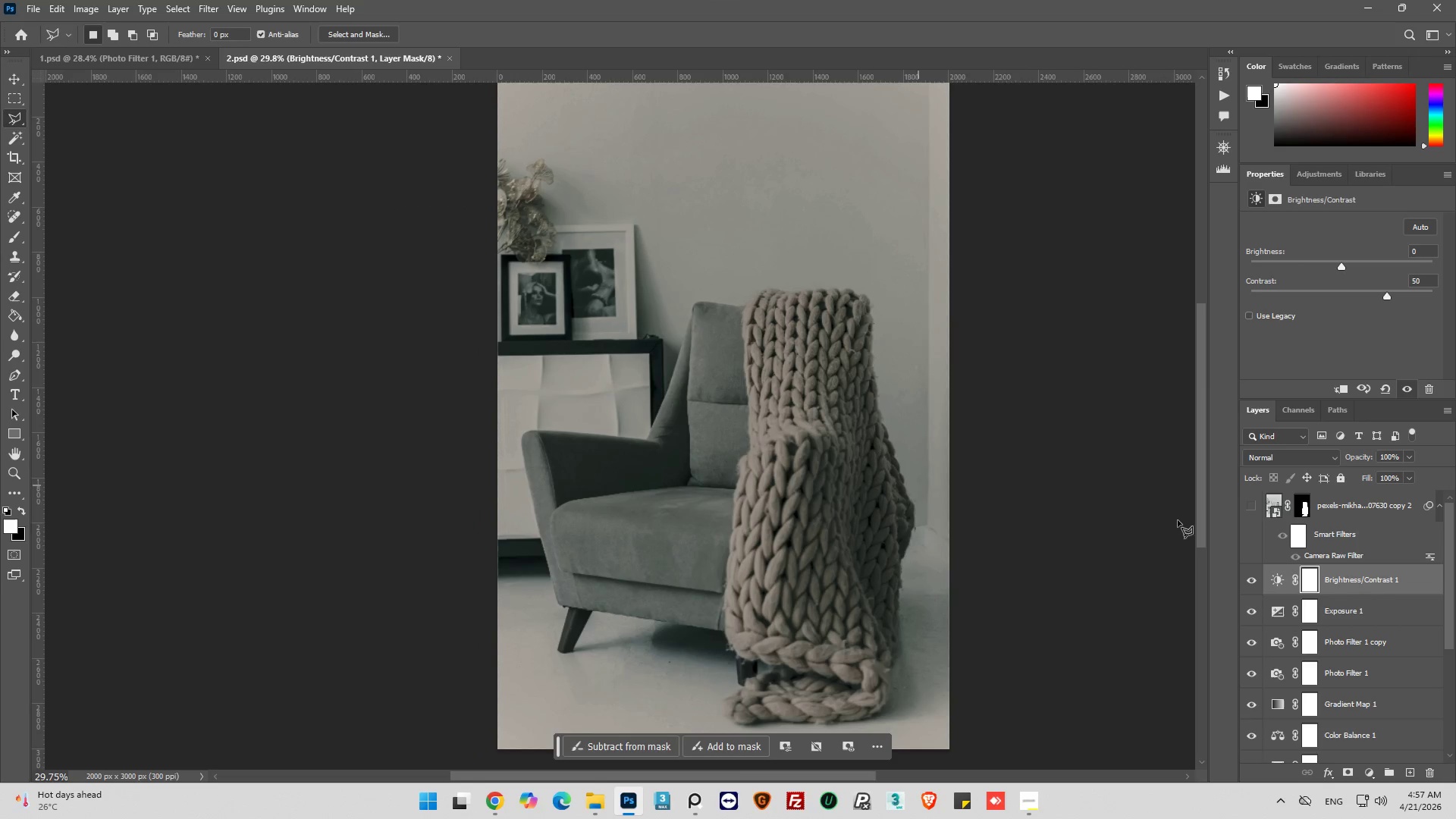 
key(Alt+AltLeft)
 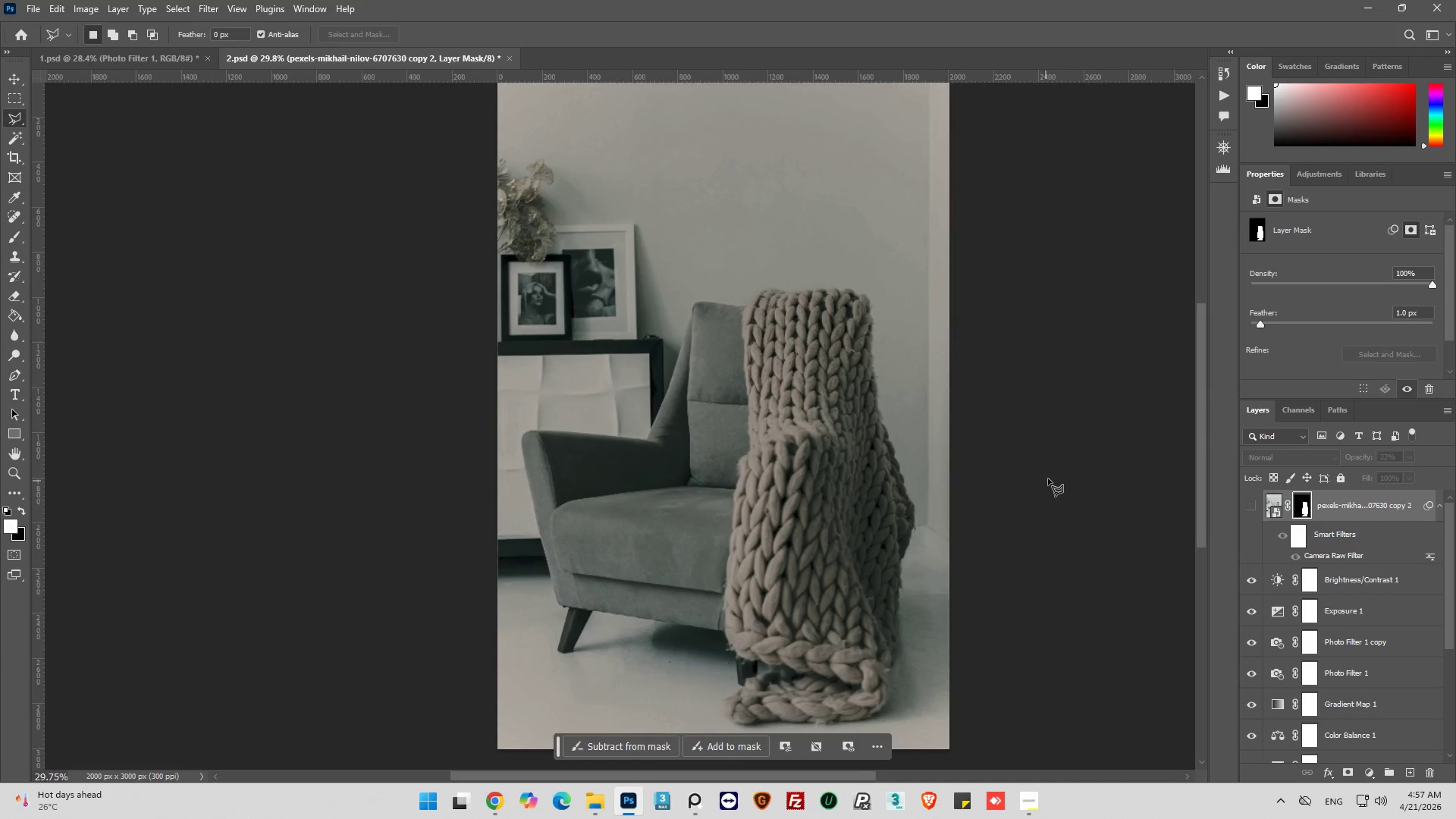 
scroll: coordinate [1050, 478], scroll_direction: none, amount: 0.0
 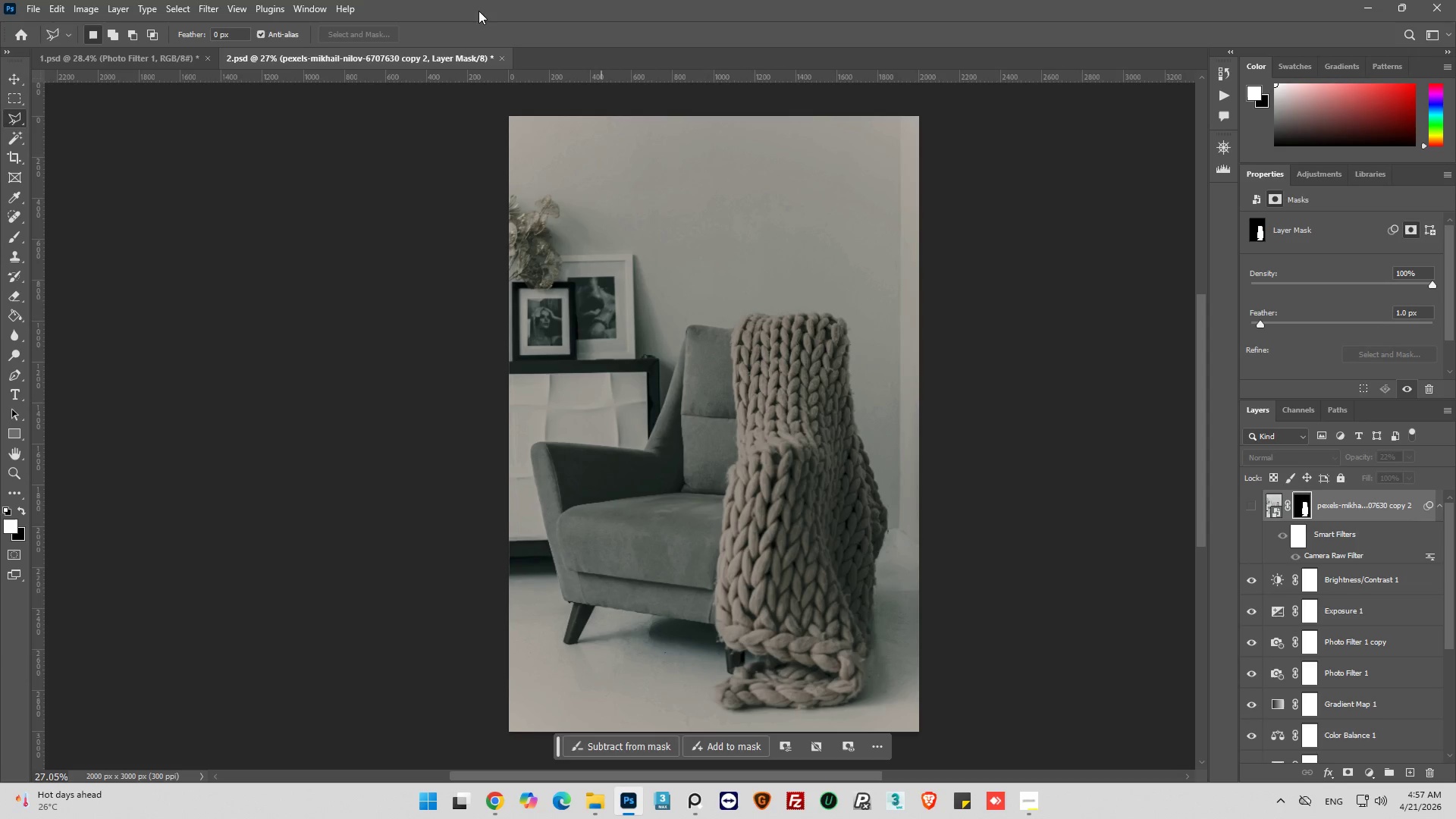 
left_click([149, 58])
 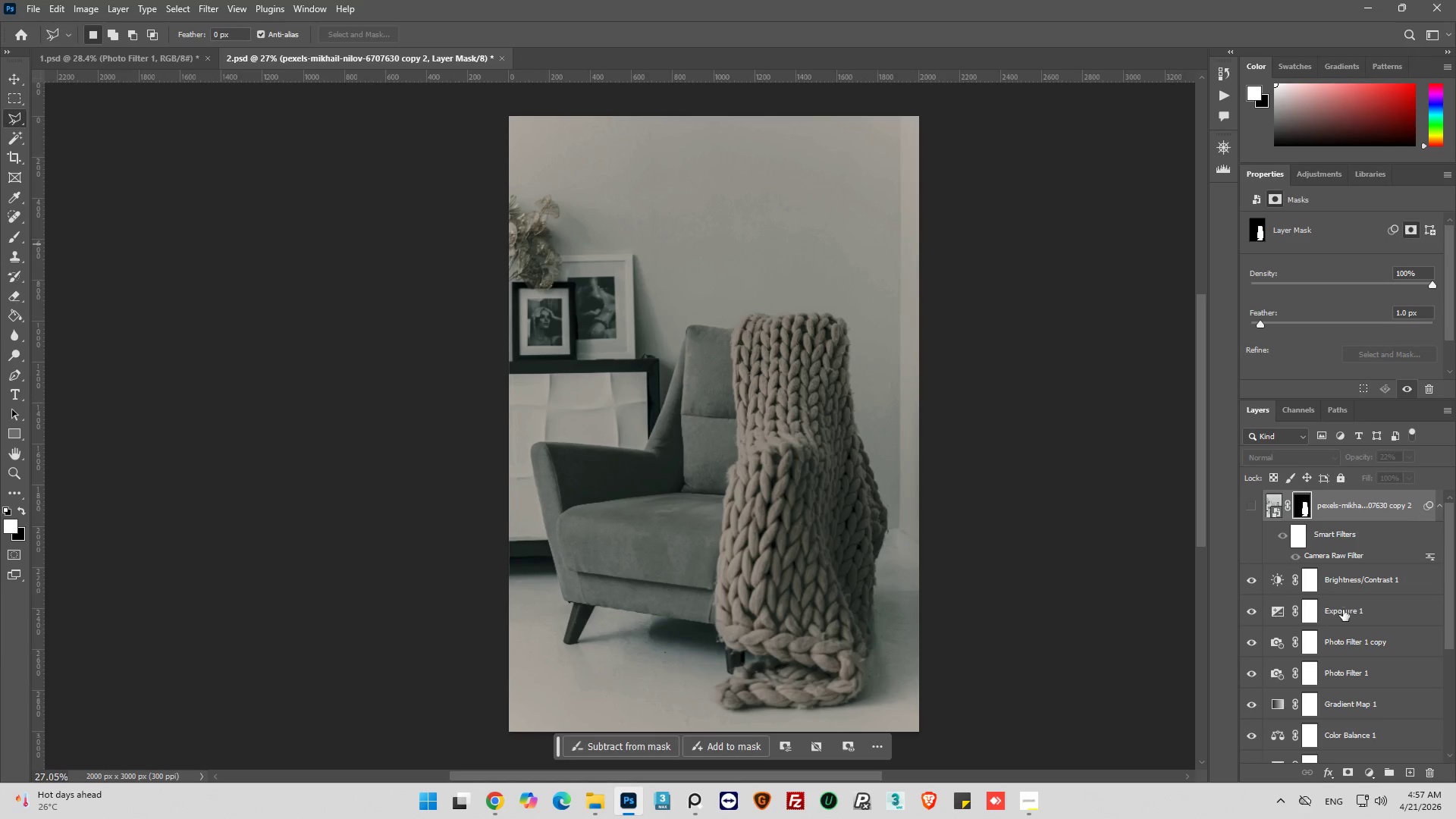 
wait(20.91)
 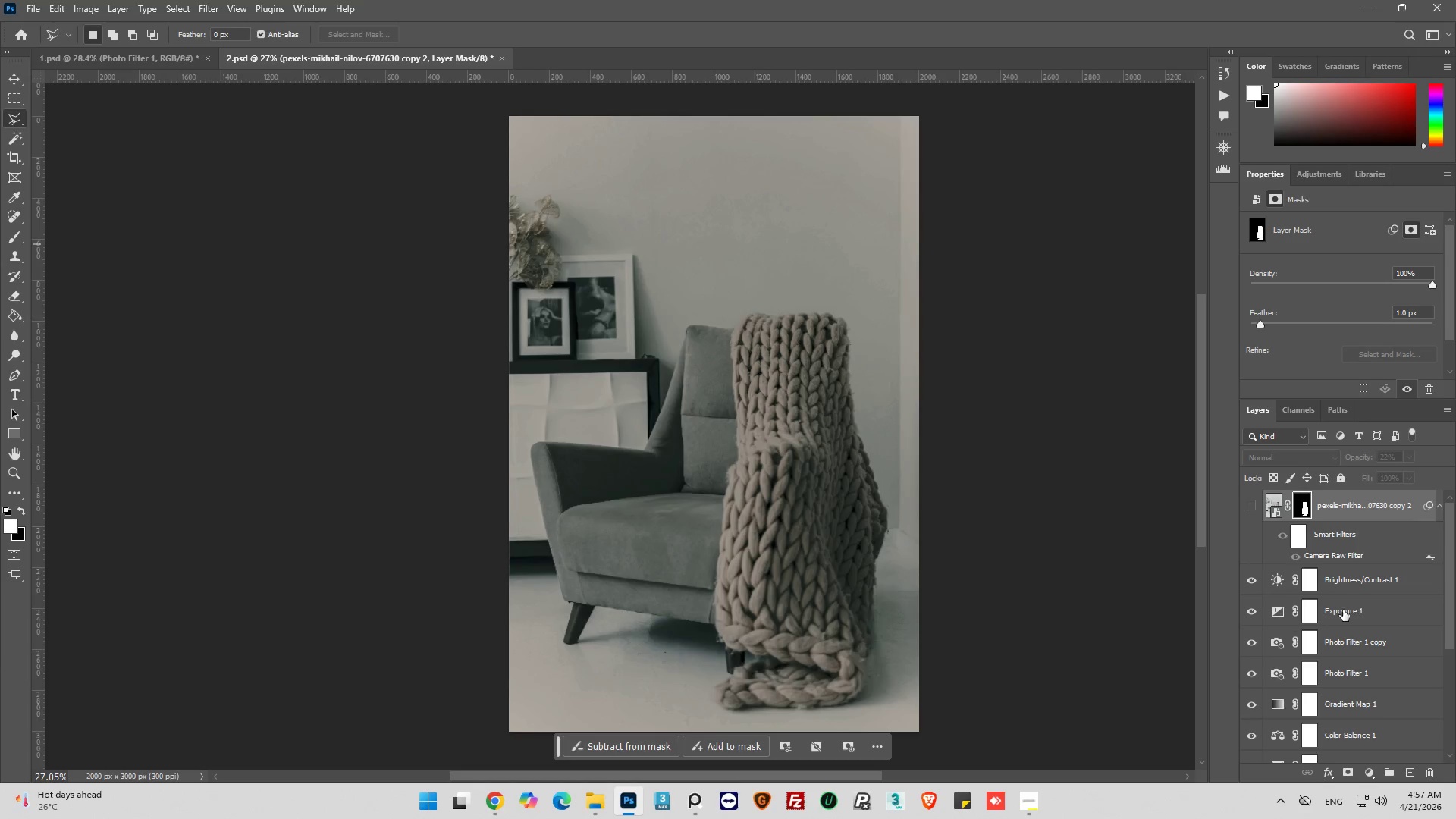 
left_click([1279, 585])
 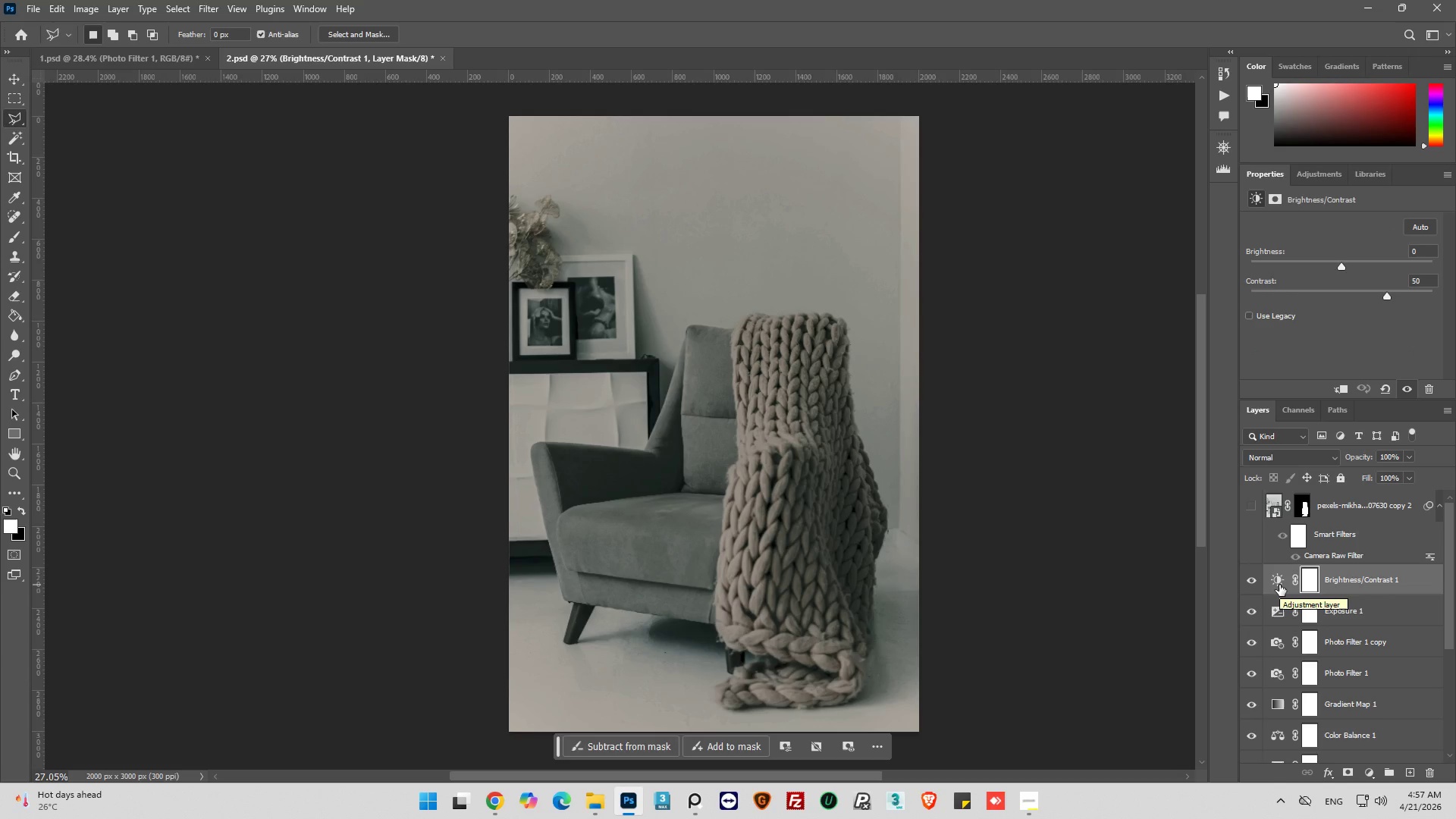 
hold_key(key=AltLeft, duration=0.55)
scroll: coordinate [830, 559], scroll_direction: down, amount: 3.0
 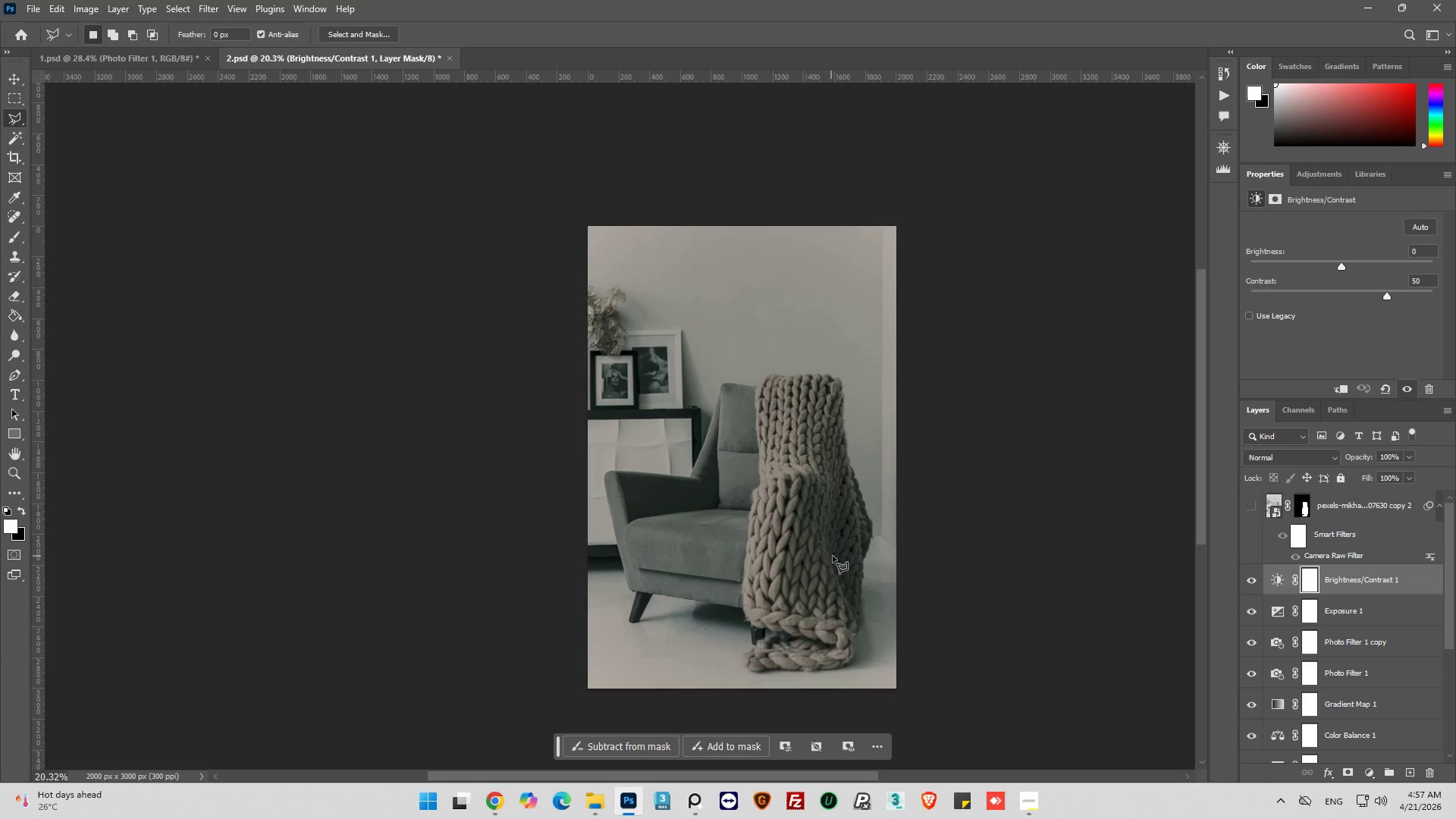 
hold_key(key=AltLeft, duration=0.5)
scroll: coordinate [878, 547], scroll_direction: up, amount: 2.0
 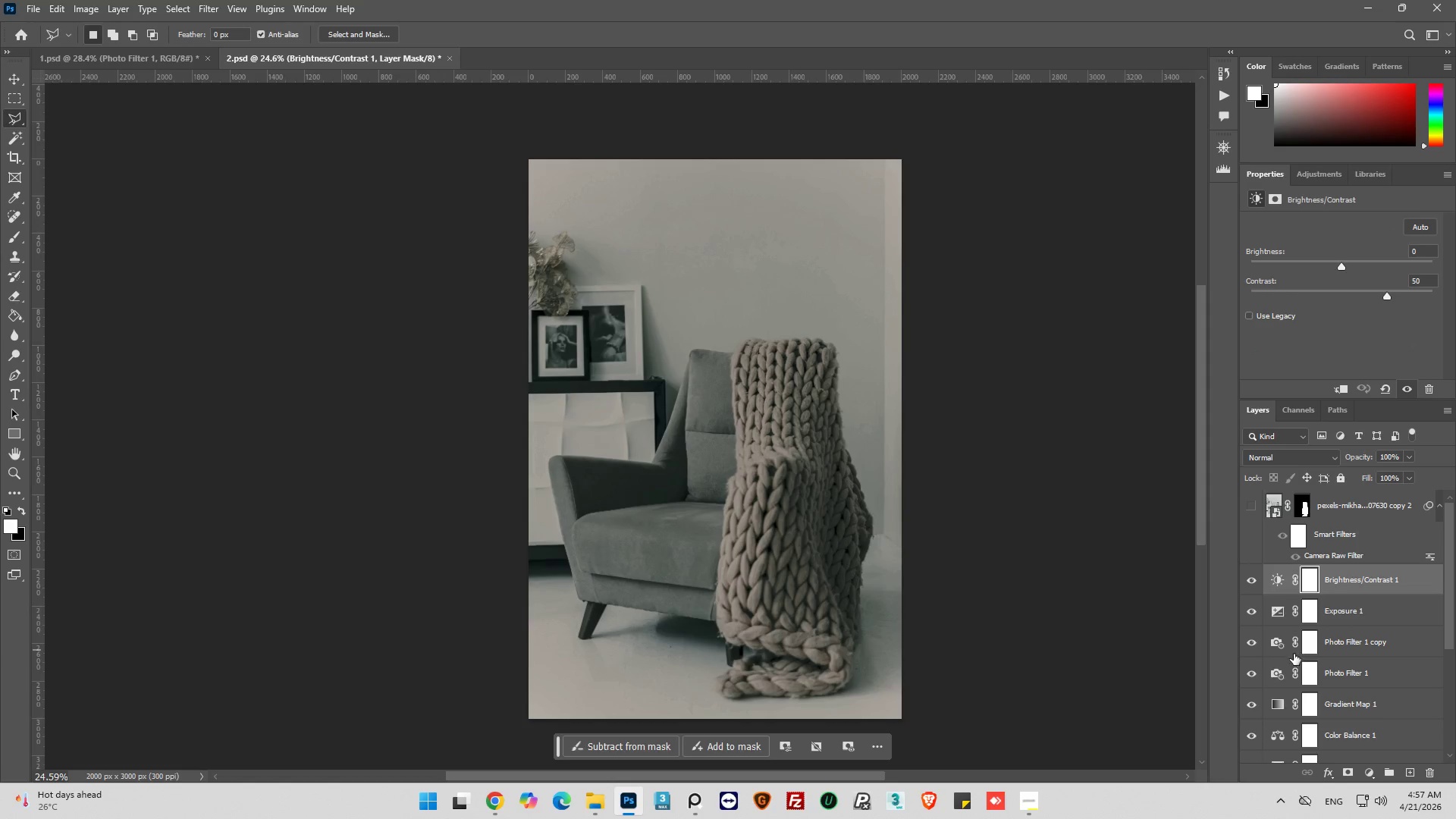 
left_click([1280, 642])
 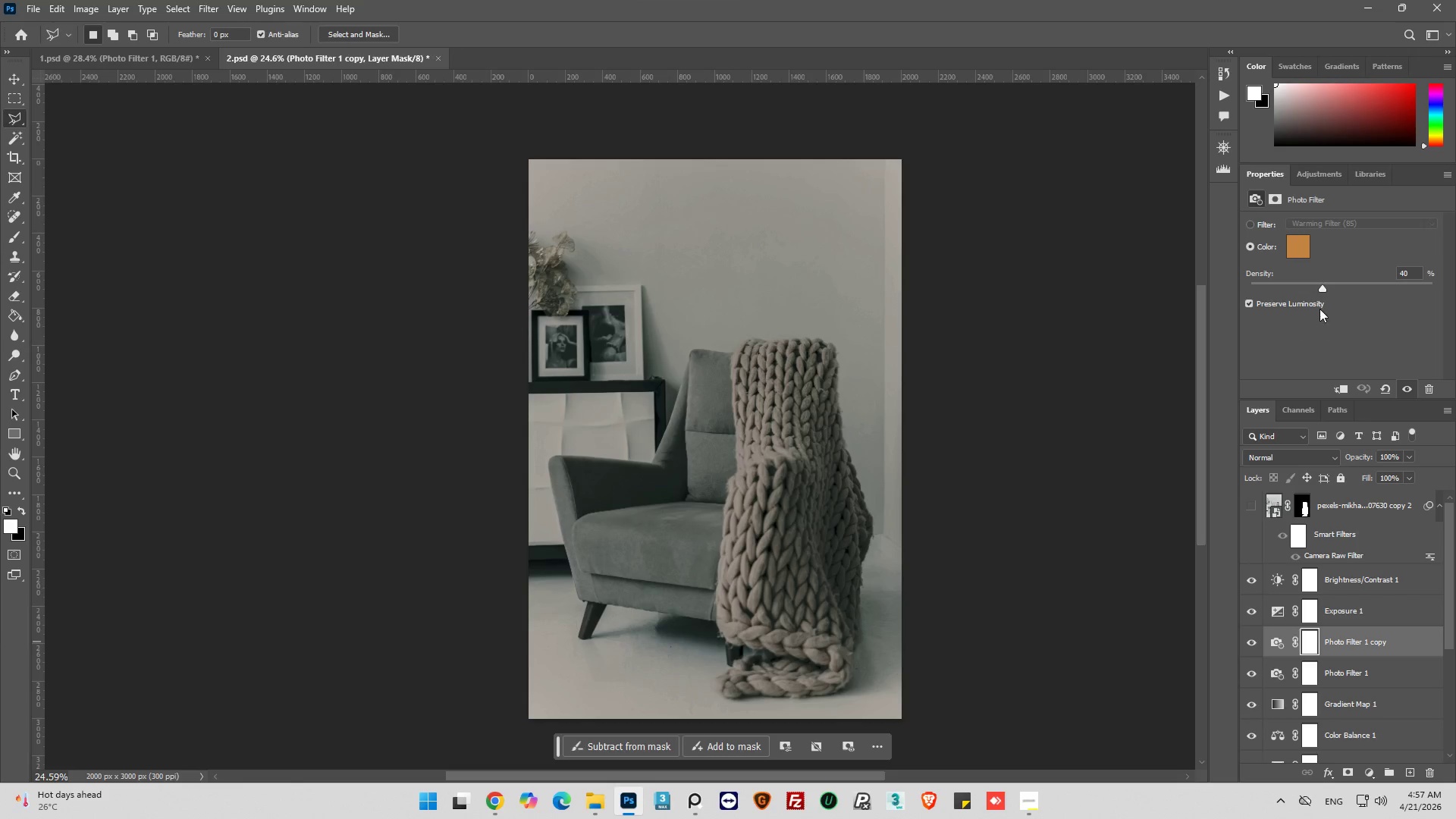 
left_click_drag(start_coordinate=[1323, 287], to_coordinate=[1330, 285])
 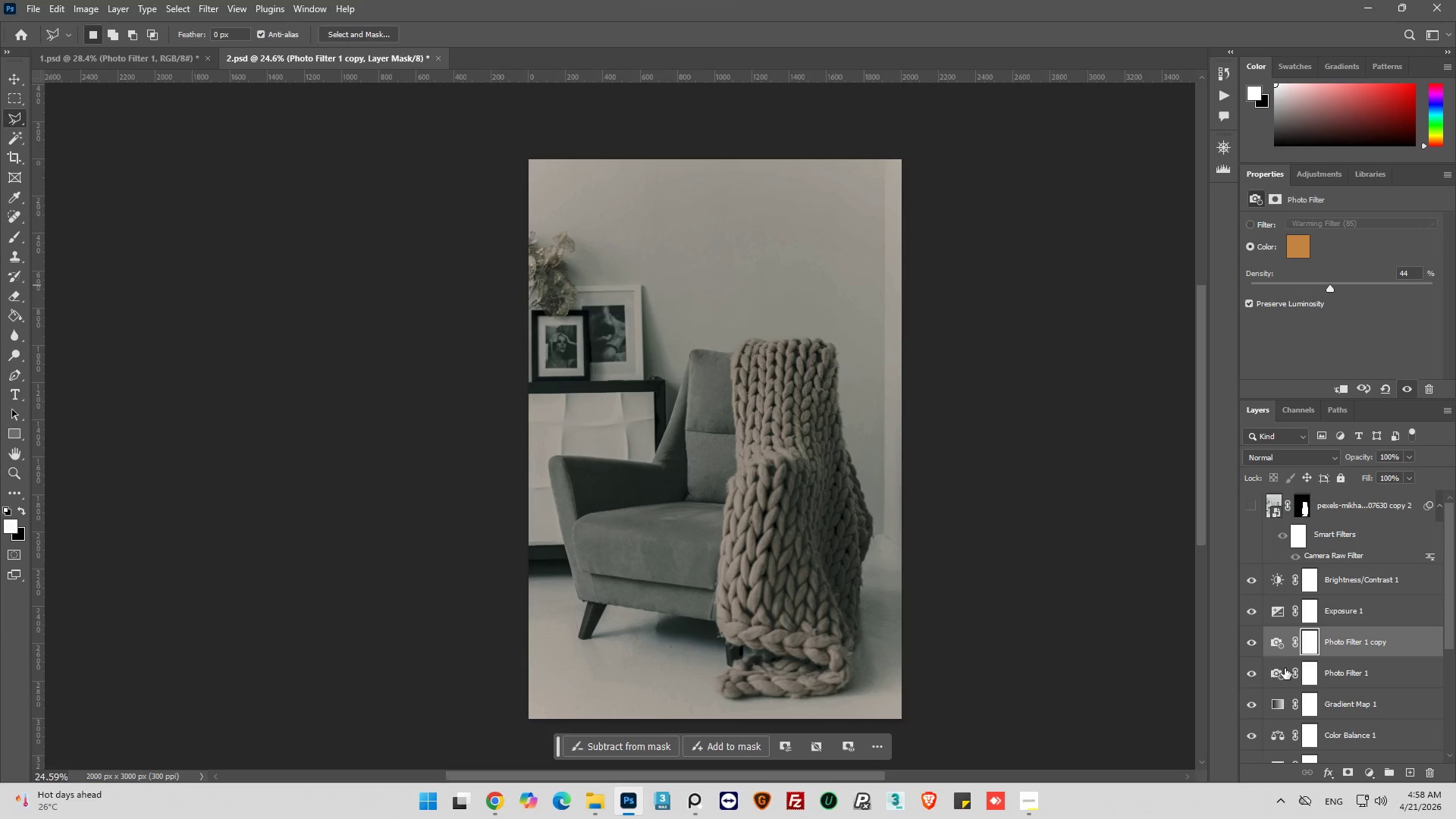 
left_click([1277, 674])
 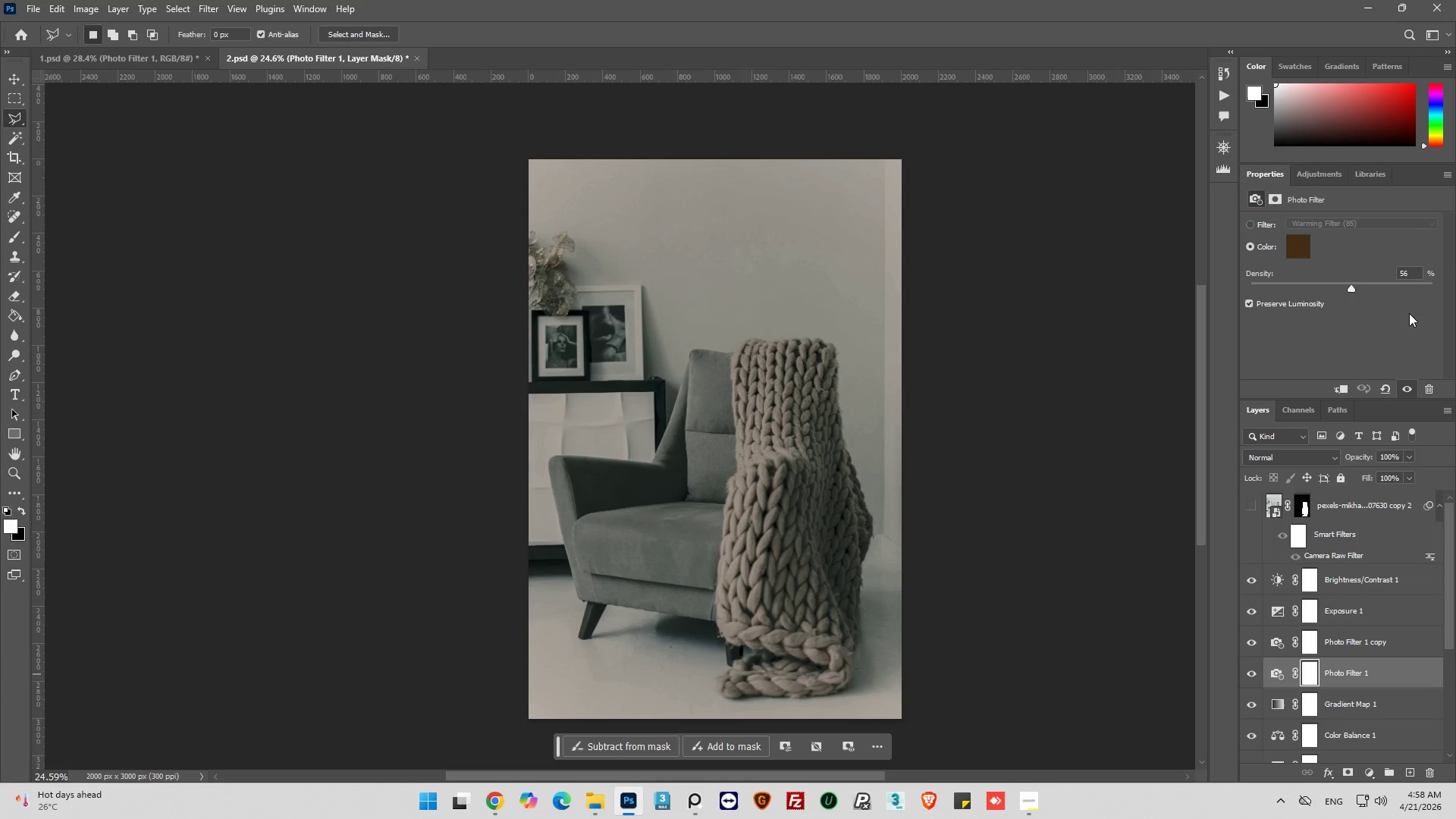 
wait(5.05)
 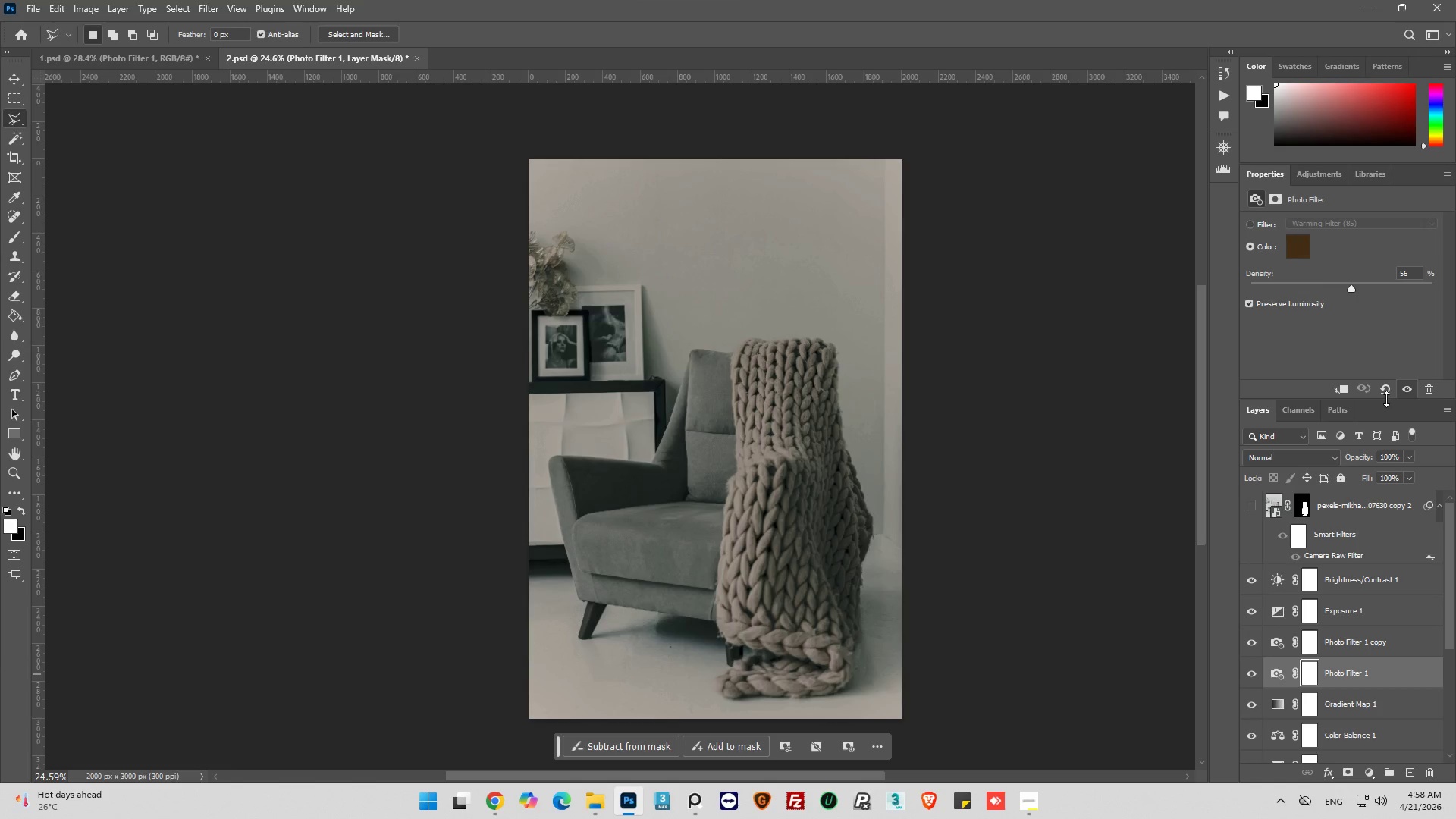 
left_click_drag(start_coordinate=[1351, 289], to_coordinate=[1359, 291])
 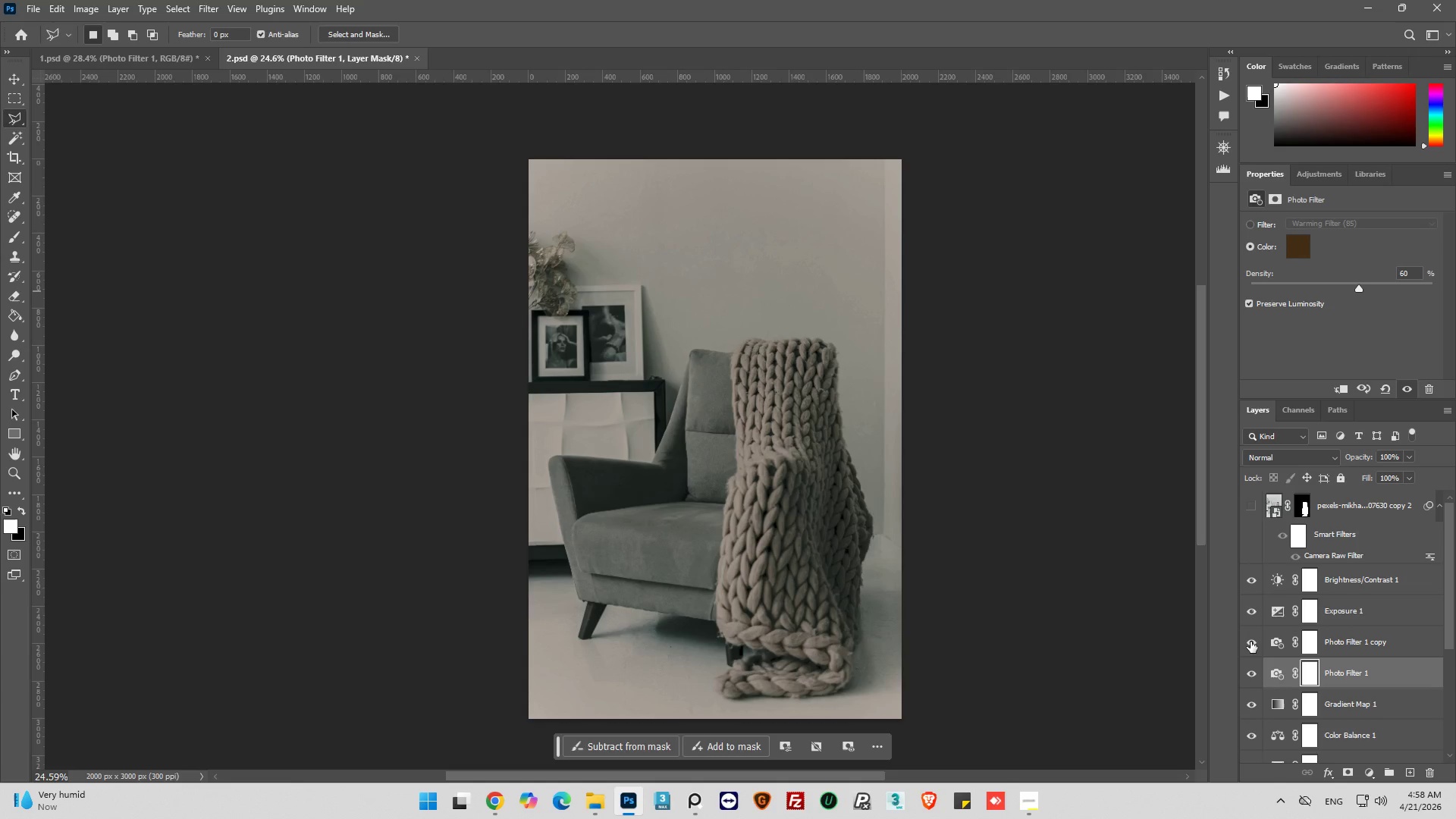 
scroll: coordinate [1271, 632], scroll_direction: down, amount: 3.0
 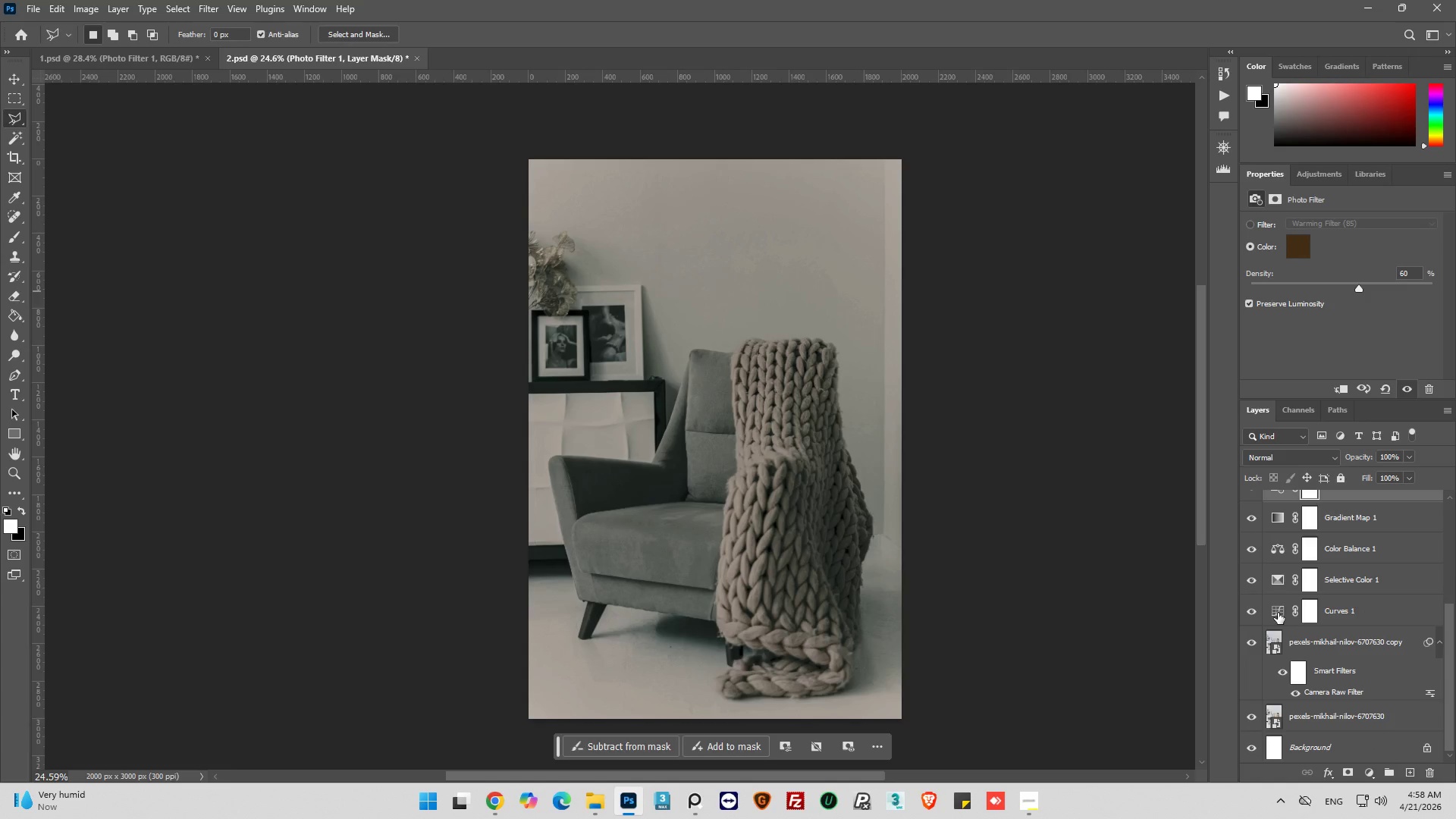 
scroll: coordinate [1278, 613], scroll_direction: up, amount: 4.0
 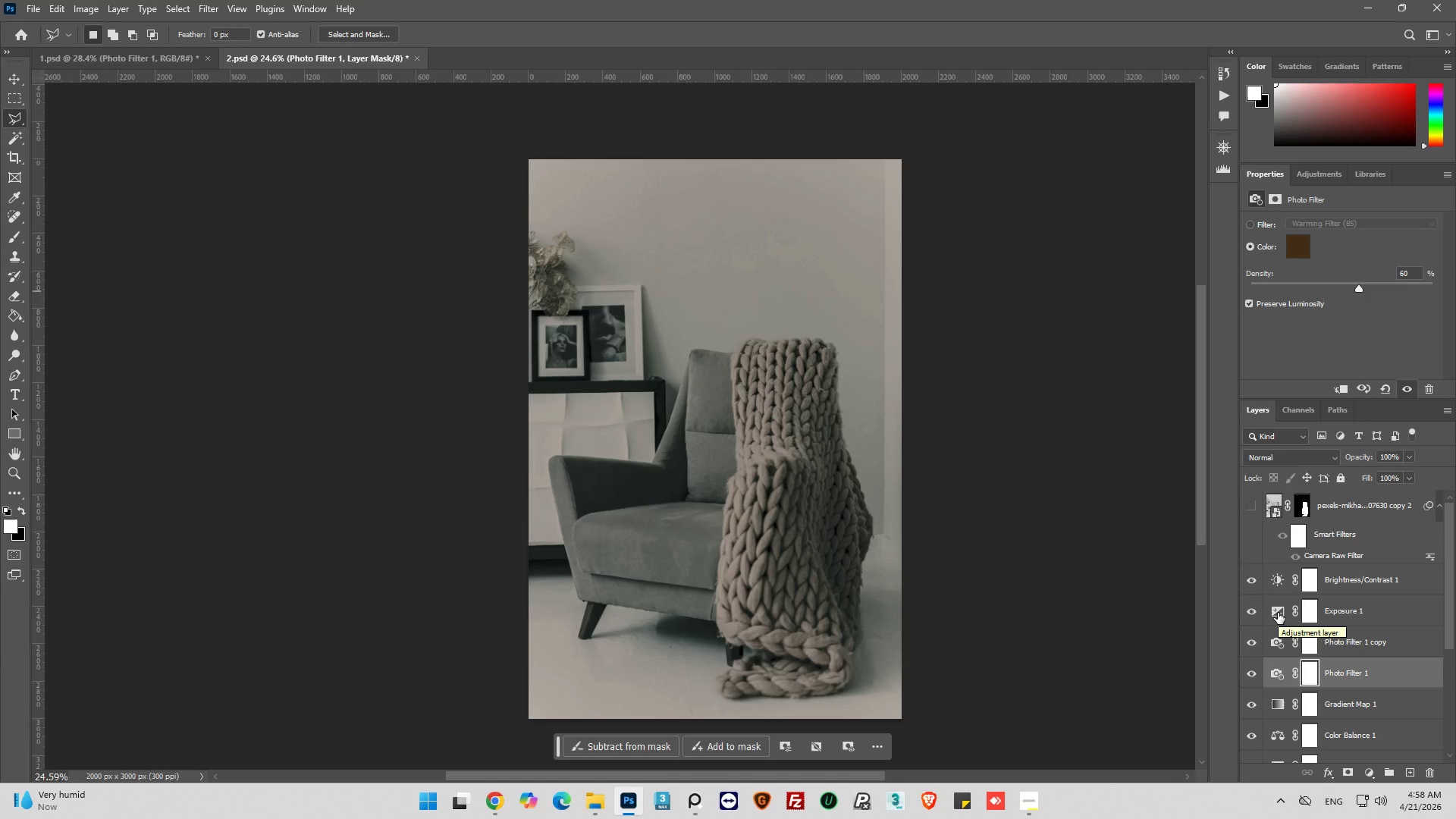 
scroll: coordinate [1278, 613], scroll_direction: down, amount: 1.0
 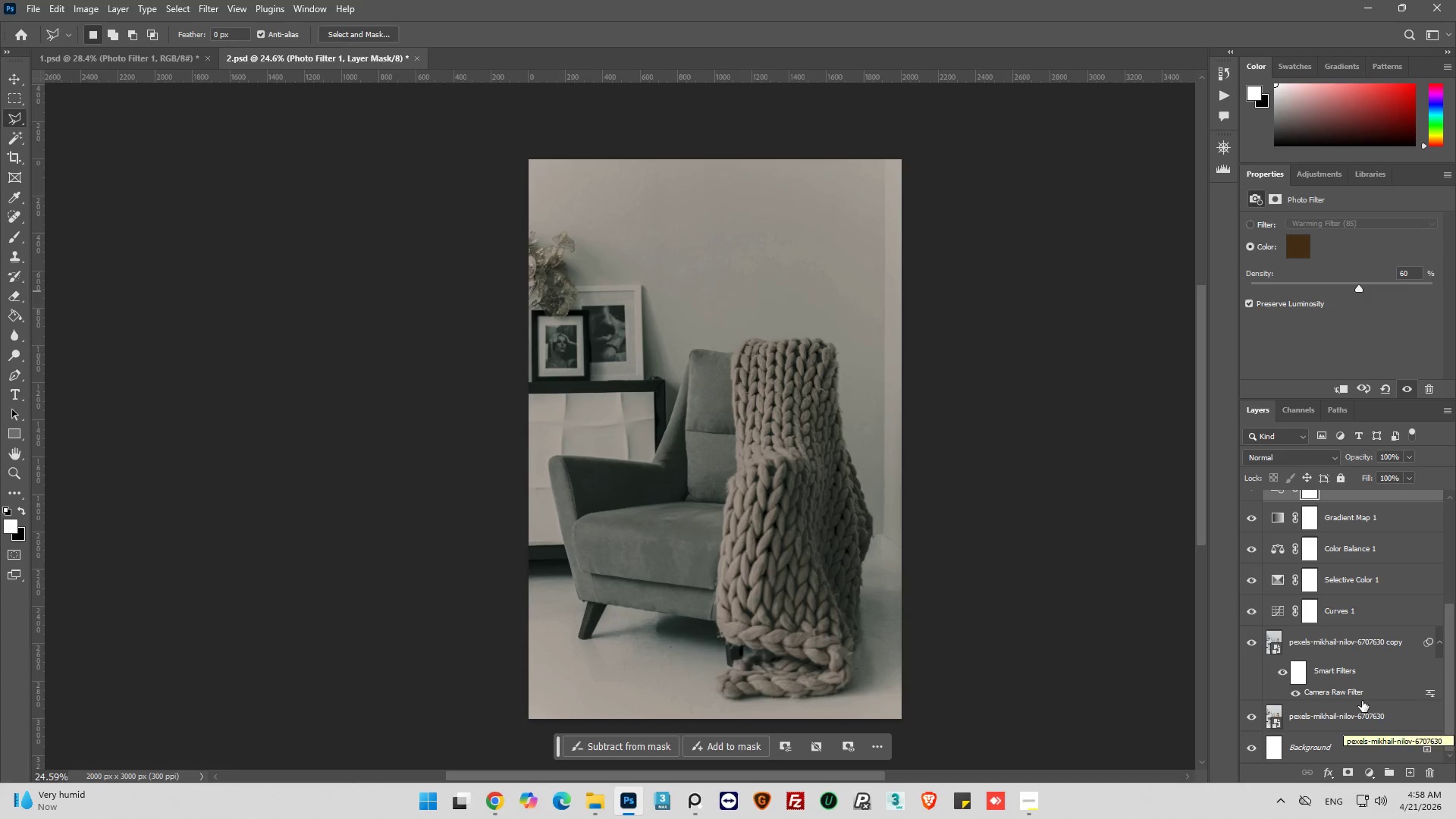 
double_click([1362, 695])
 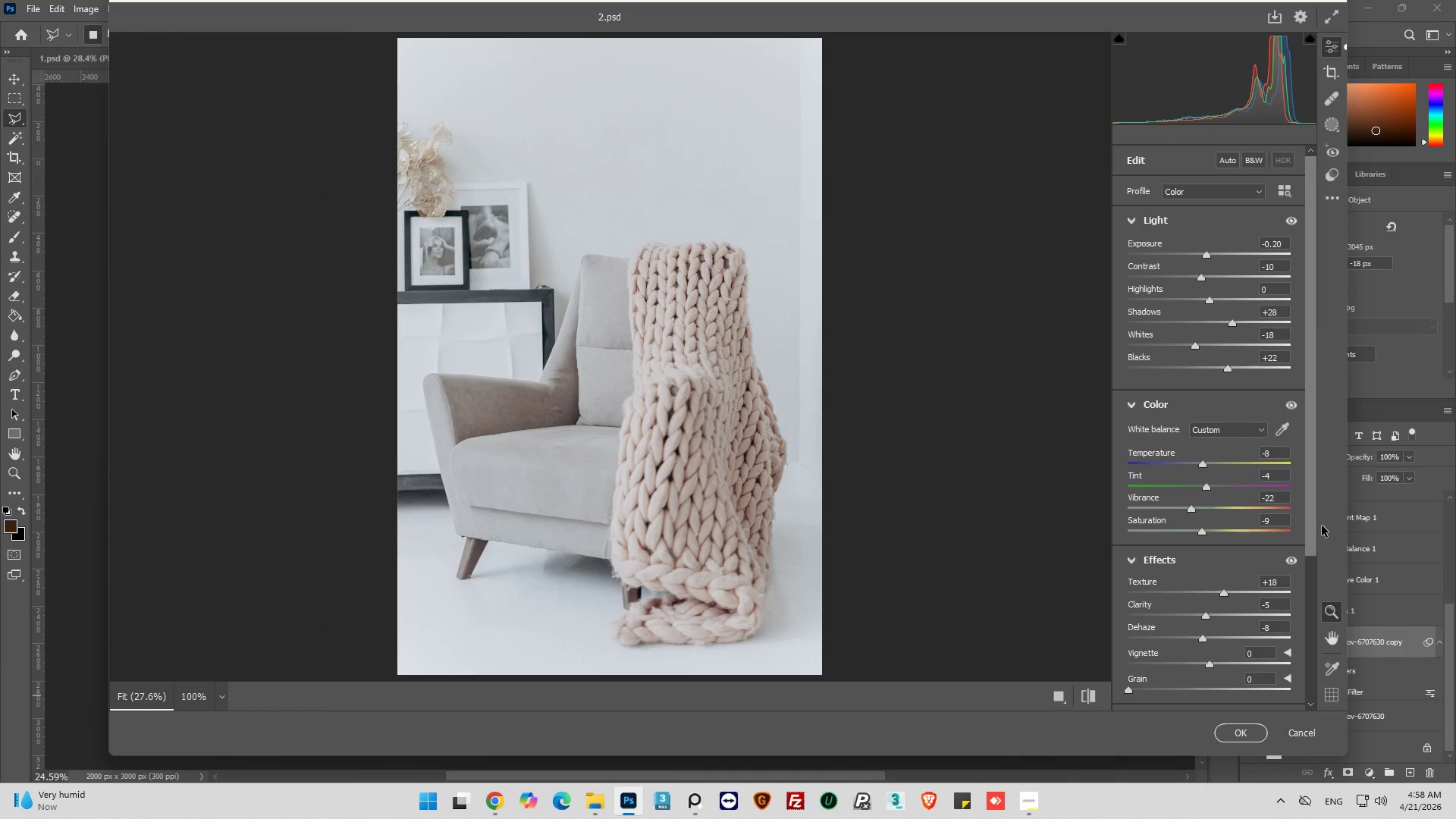 
wait(5.39)
 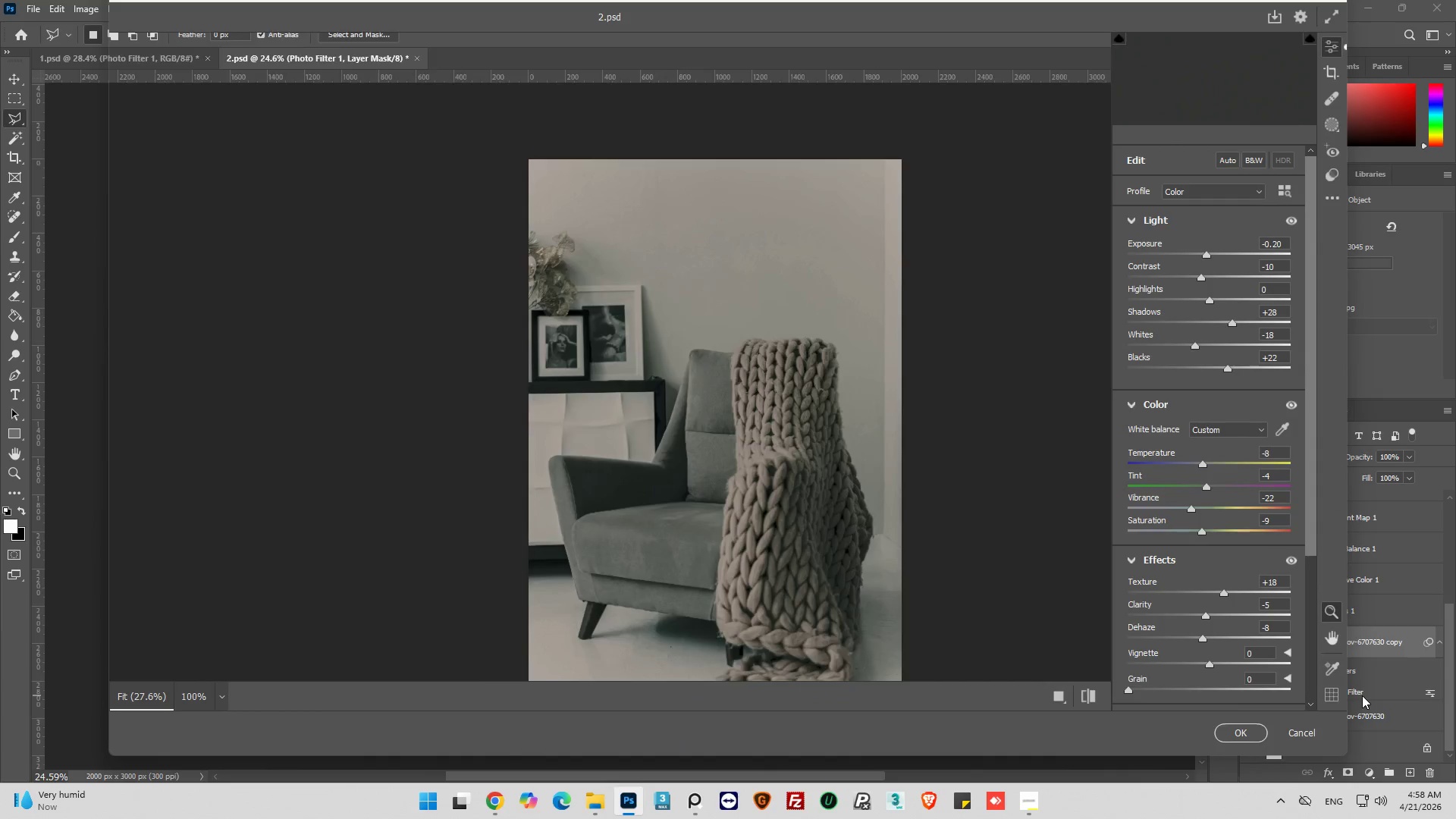 
left_click_drag(start_coordinate=[1313, 532], to_coordinate=[1312, 526])
 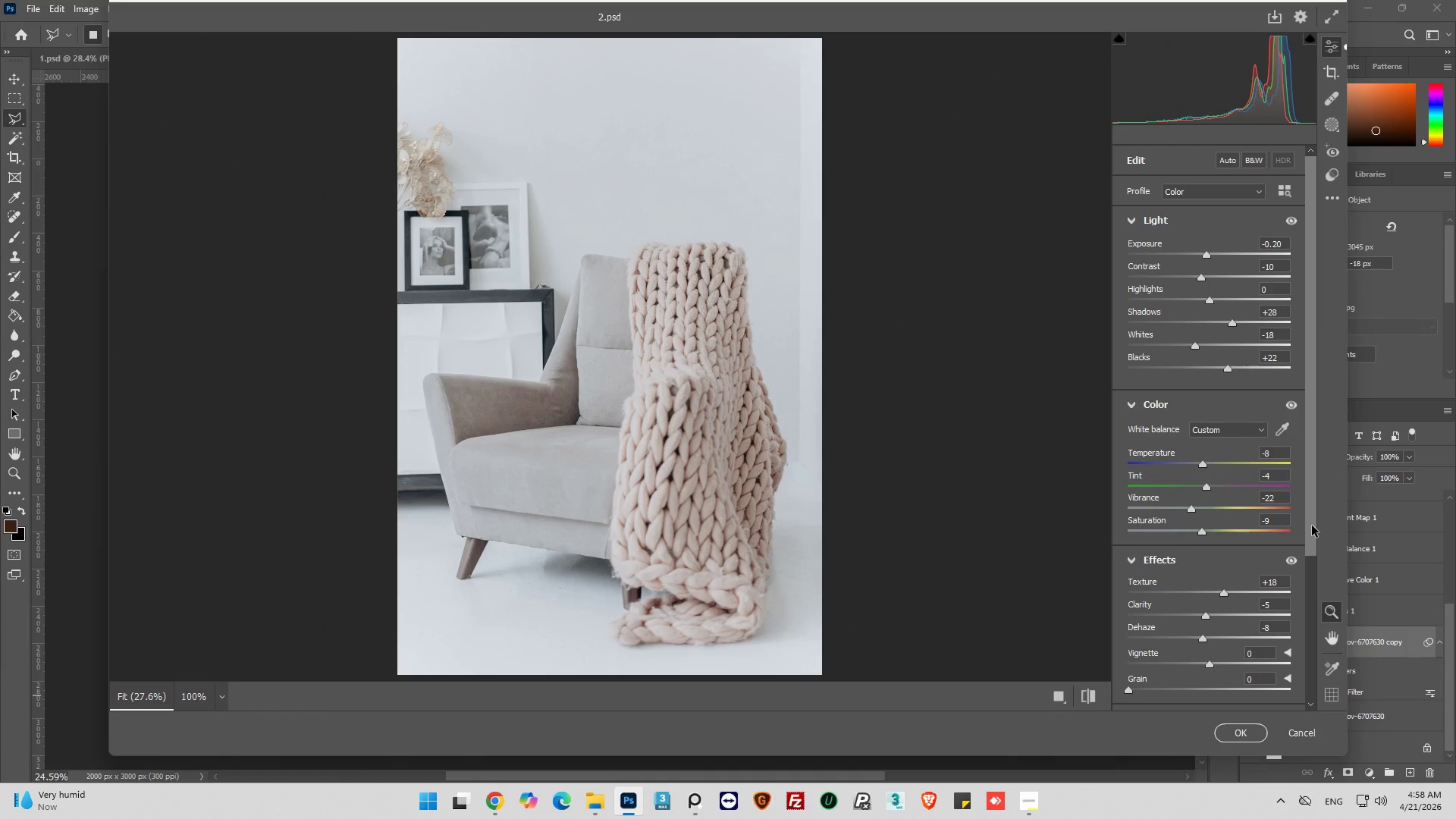 
left_click_drag(start_coordinate=[1312, 526], to_coordinate=[1310, 588])
 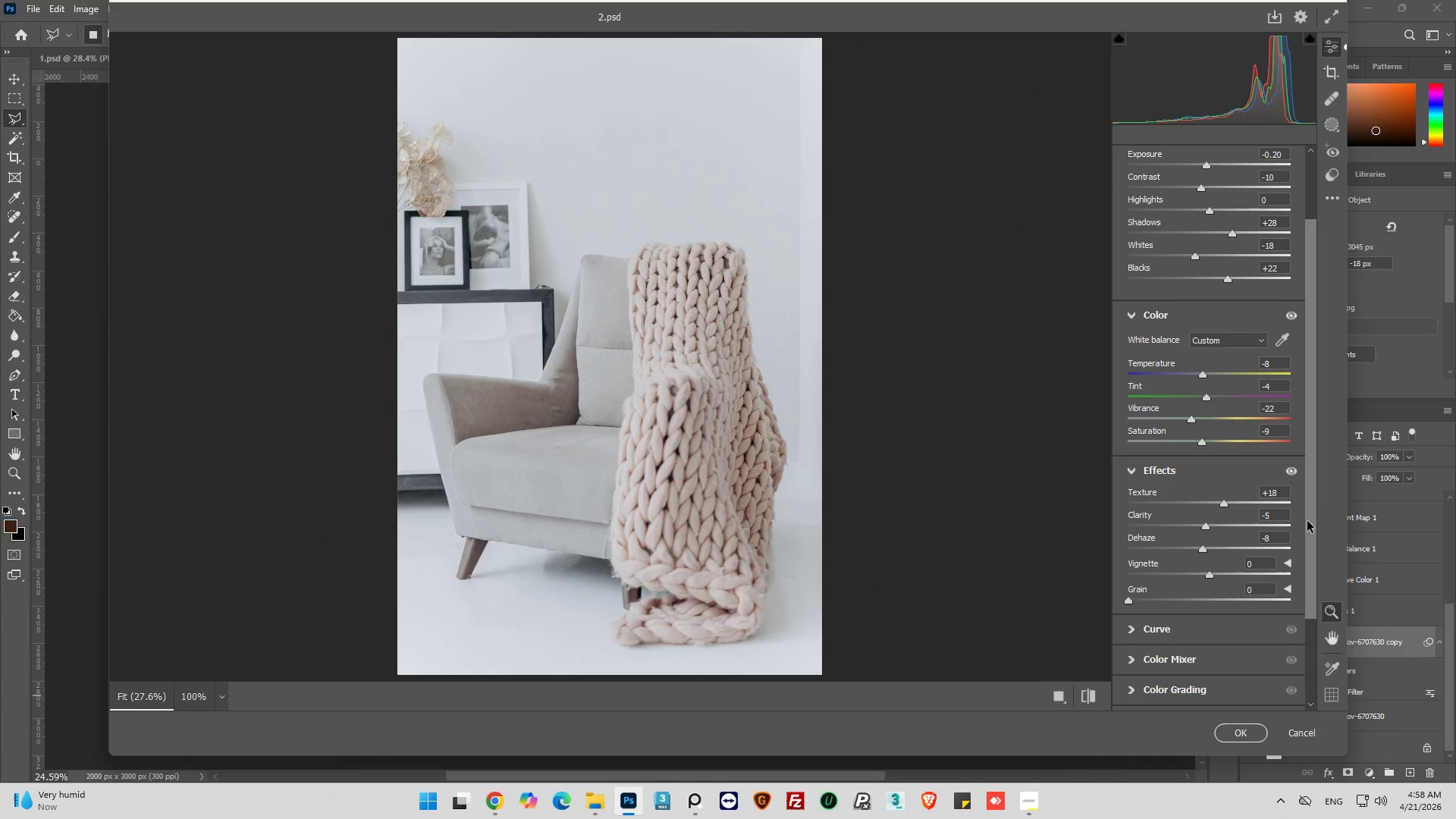 
left_click_drag(start_coordinate=[1312, 518], to_coordinate=[1310, 646])
 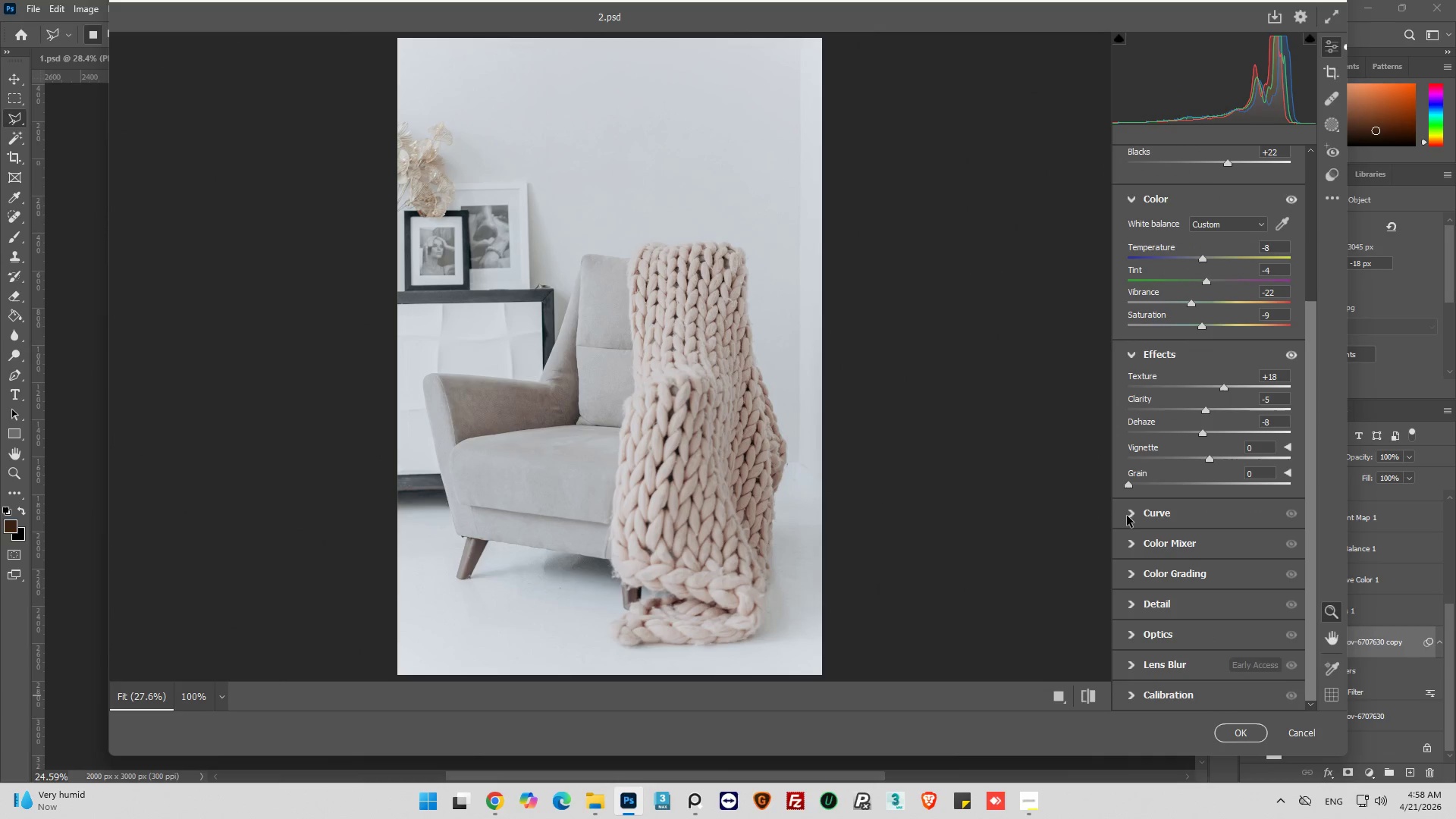 
left_click([1127, 516])
 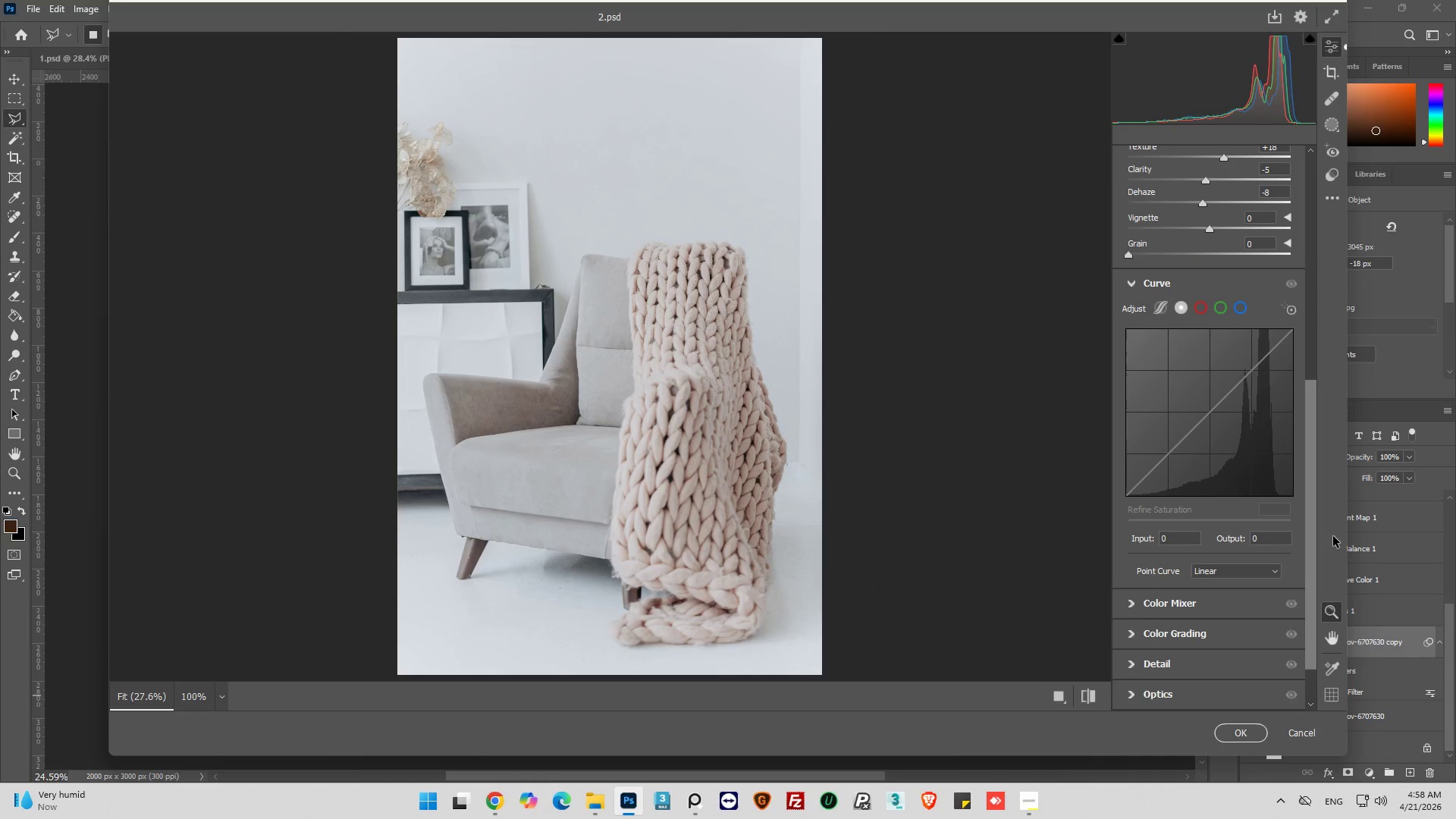 
left_click_drag(start_coordinate=[1311, 535], to_coordinate=[1316, 554])
 